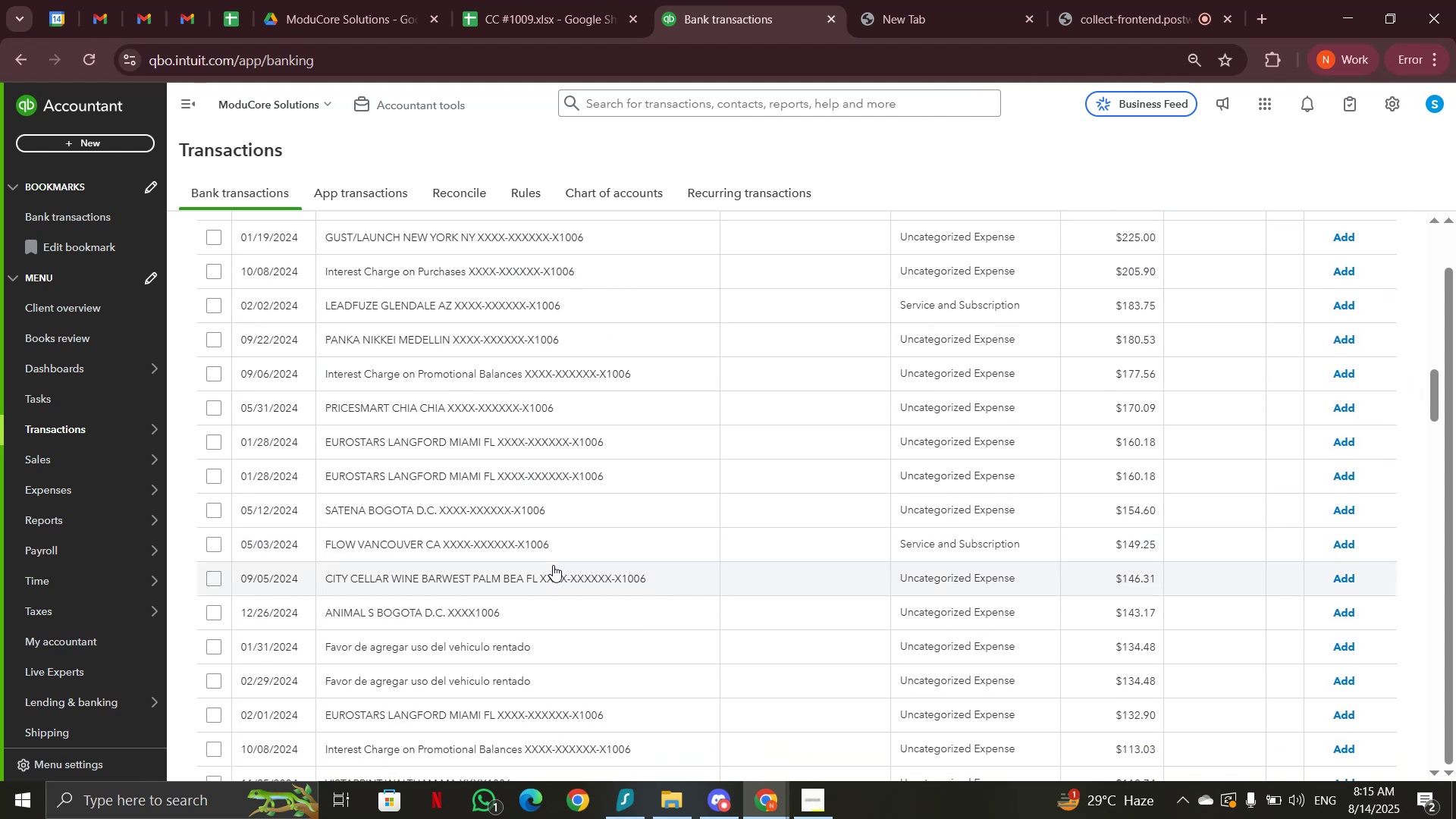 
left_click([531, 642])
 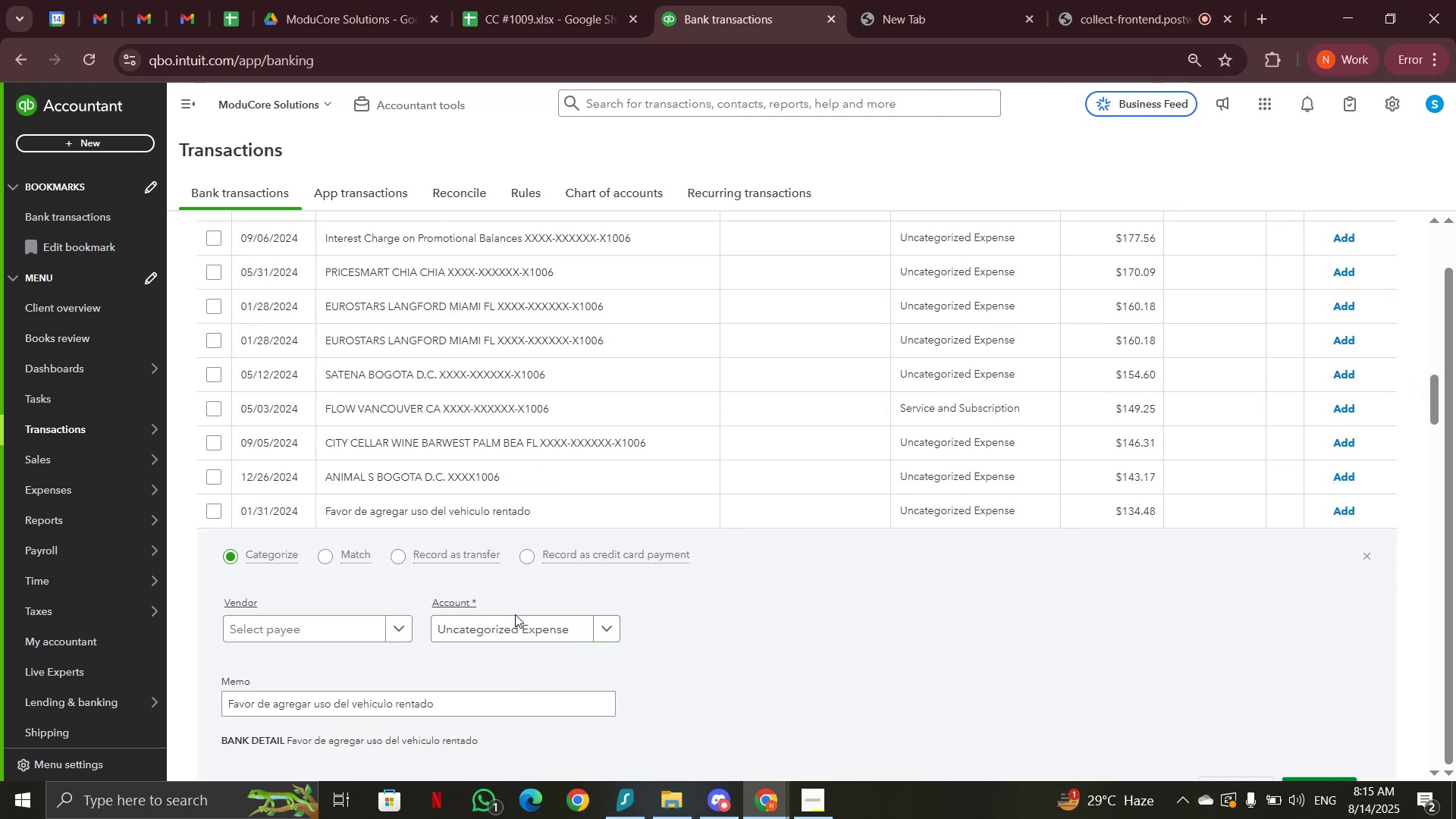 
left_click_drag(start_coordinate=[484, 701], to_coordinate=[199, 704])
 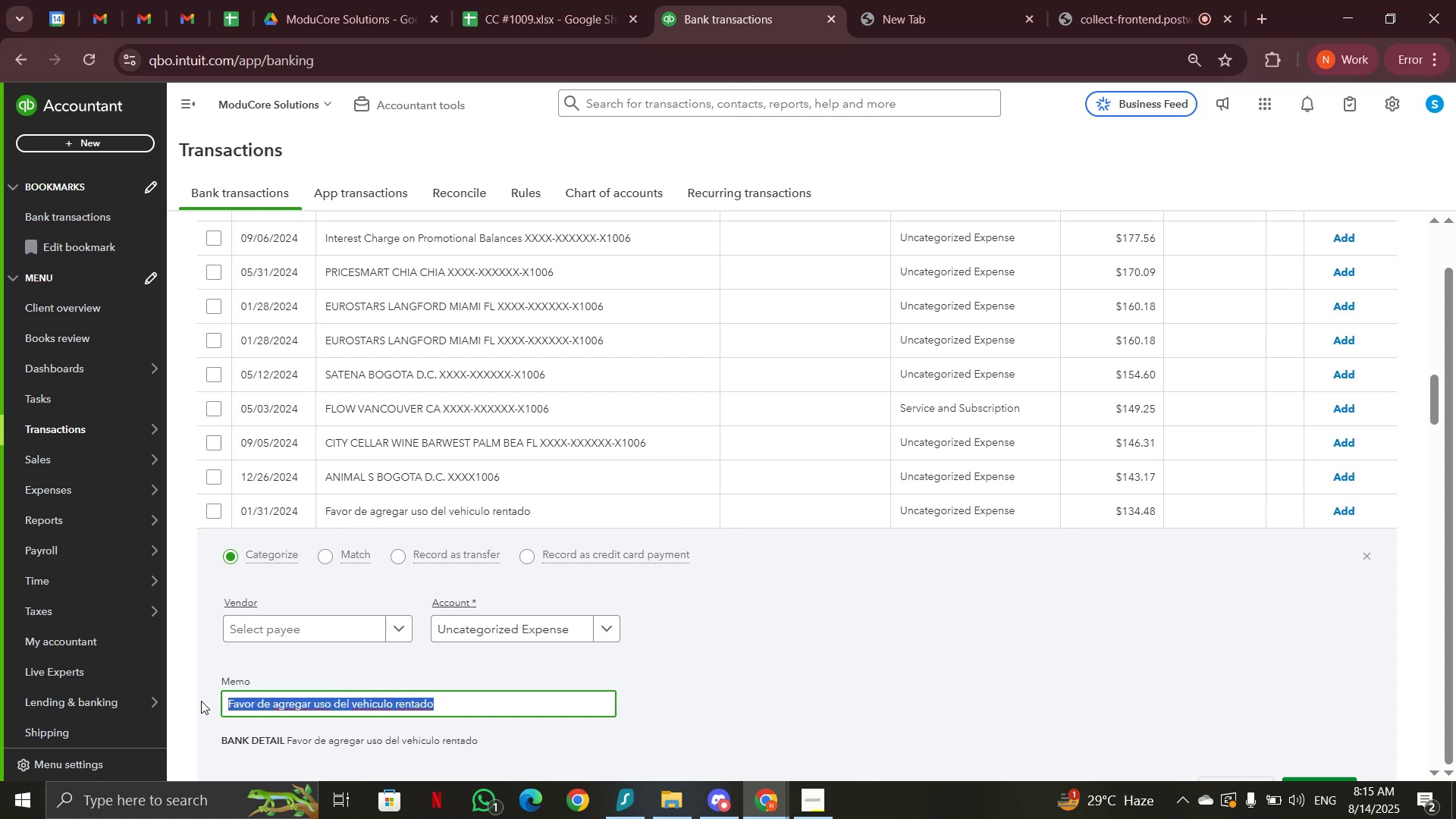 
key(Control+C)
 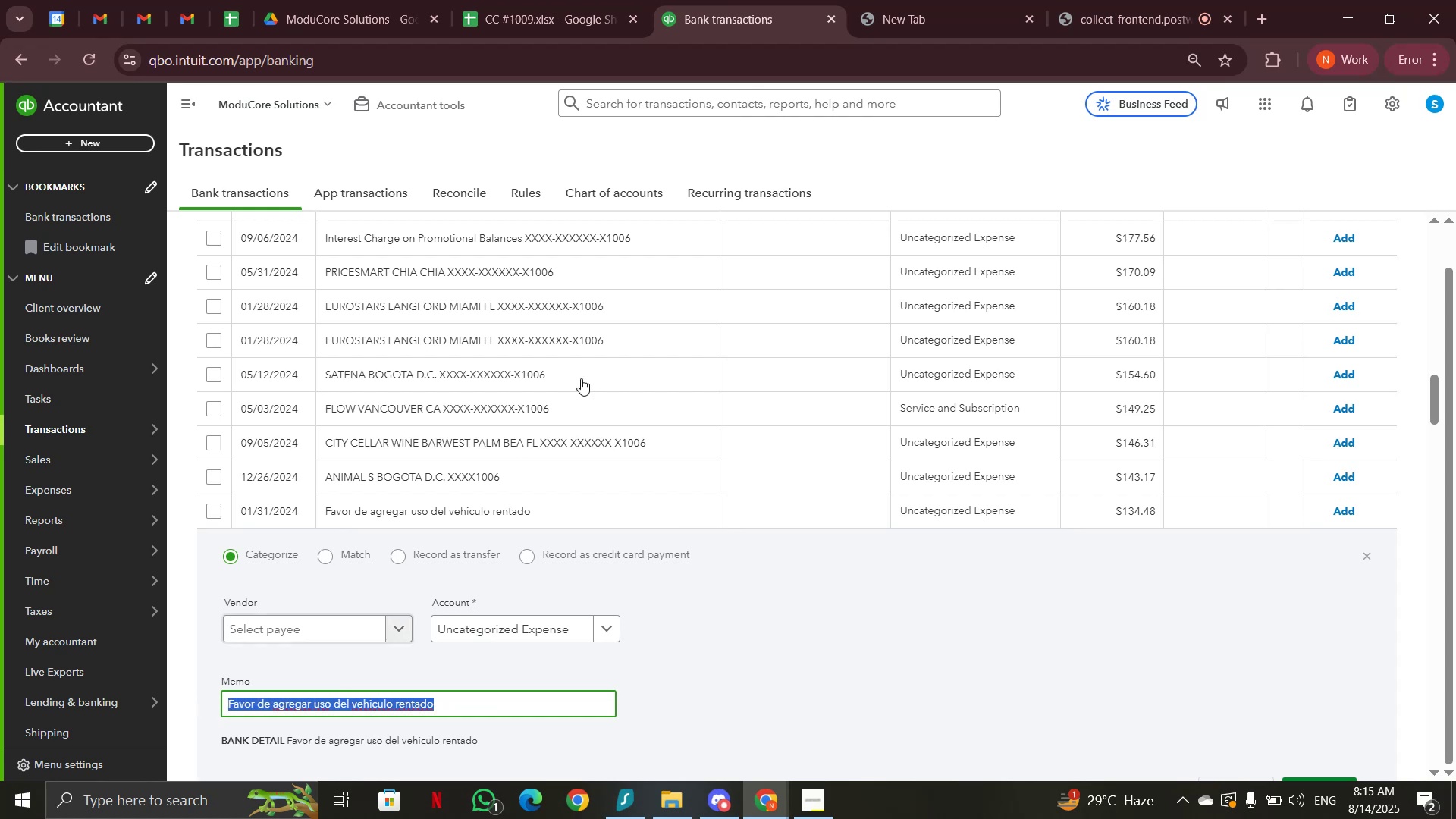 
scroll: coordinate [592, 366], scroll_direction: up, amount: 17.0
 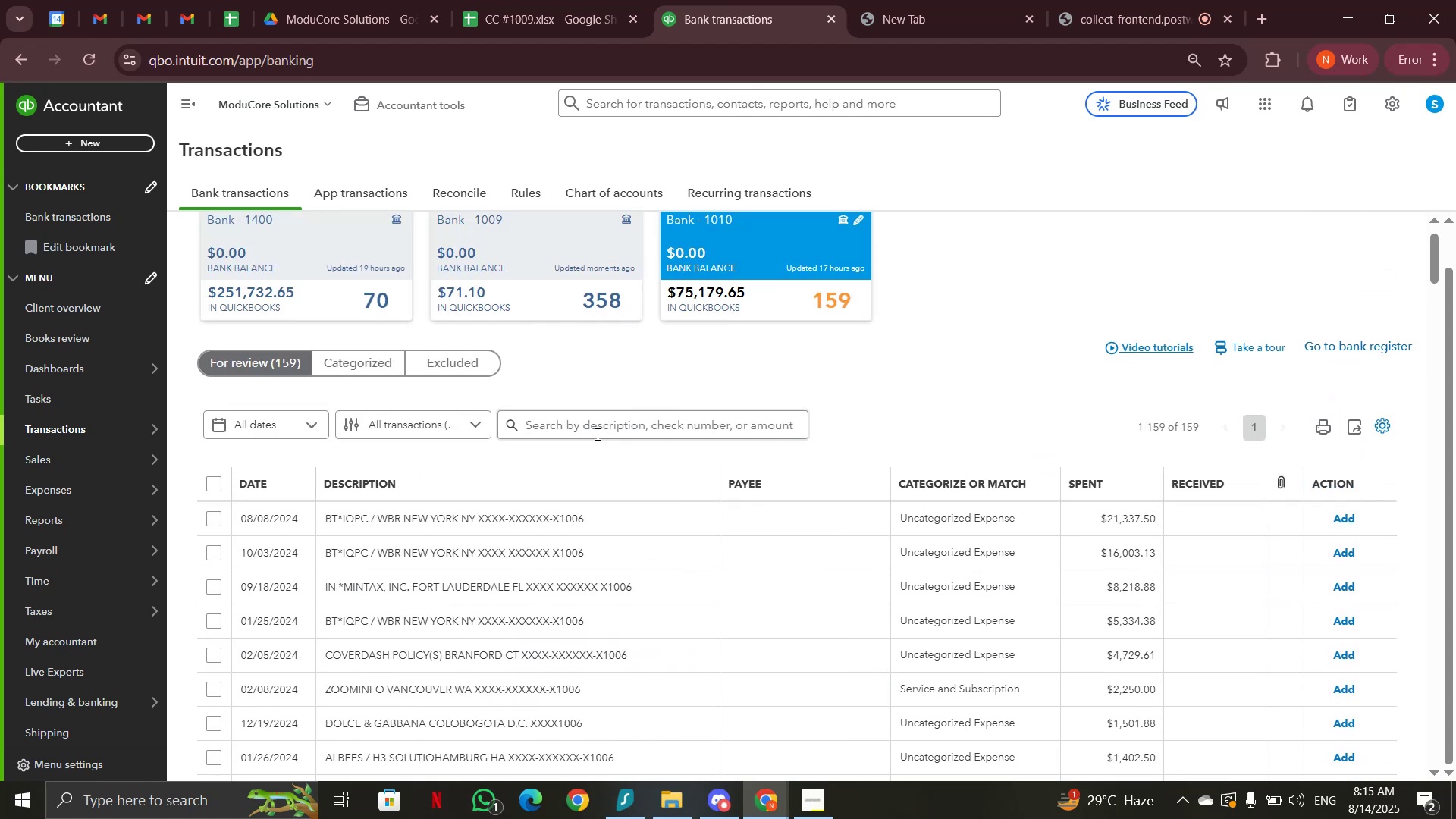 
left_click([596, 434])
 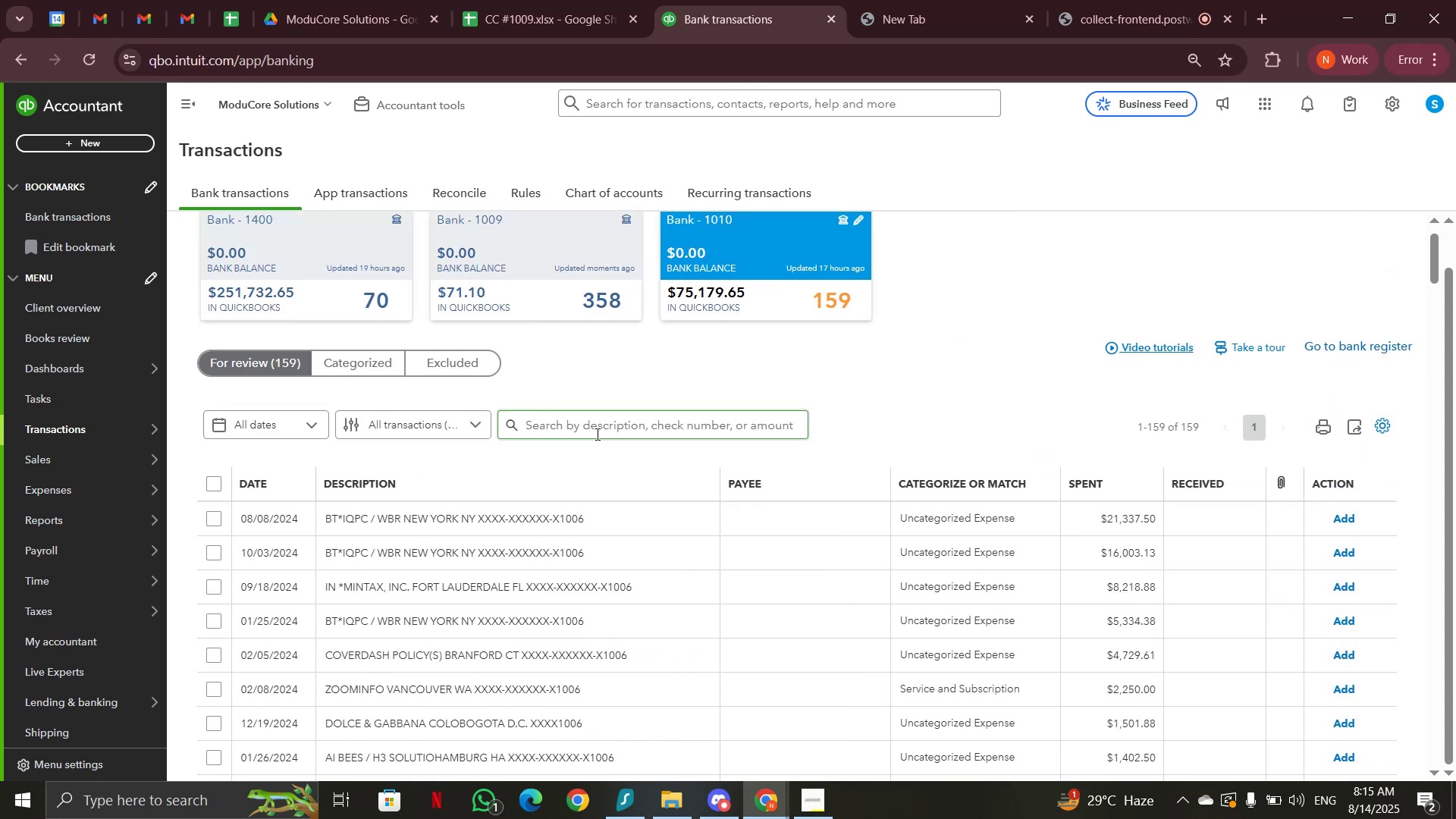 
key(Control+V)
 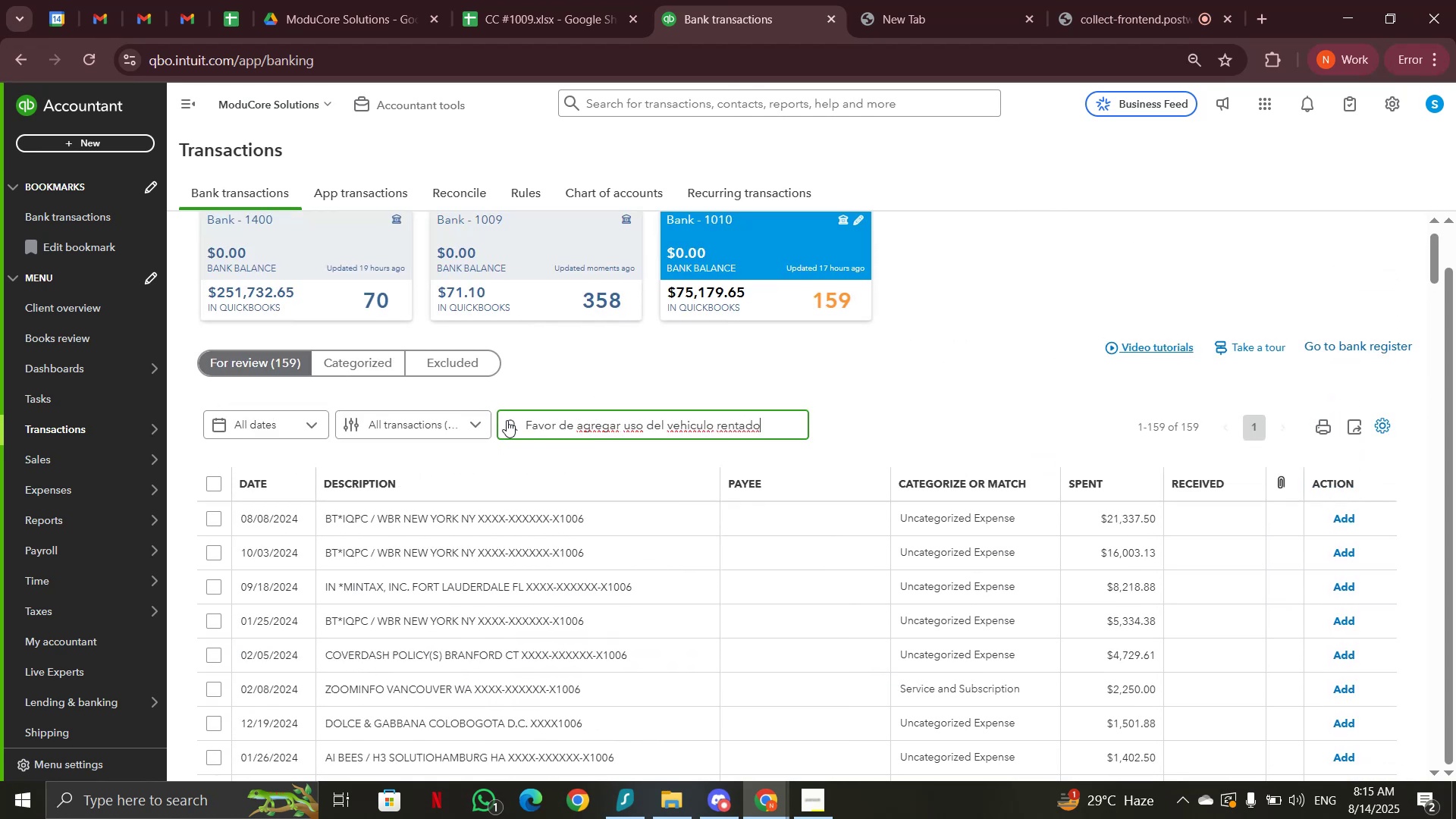 
left_click([508, 419])
 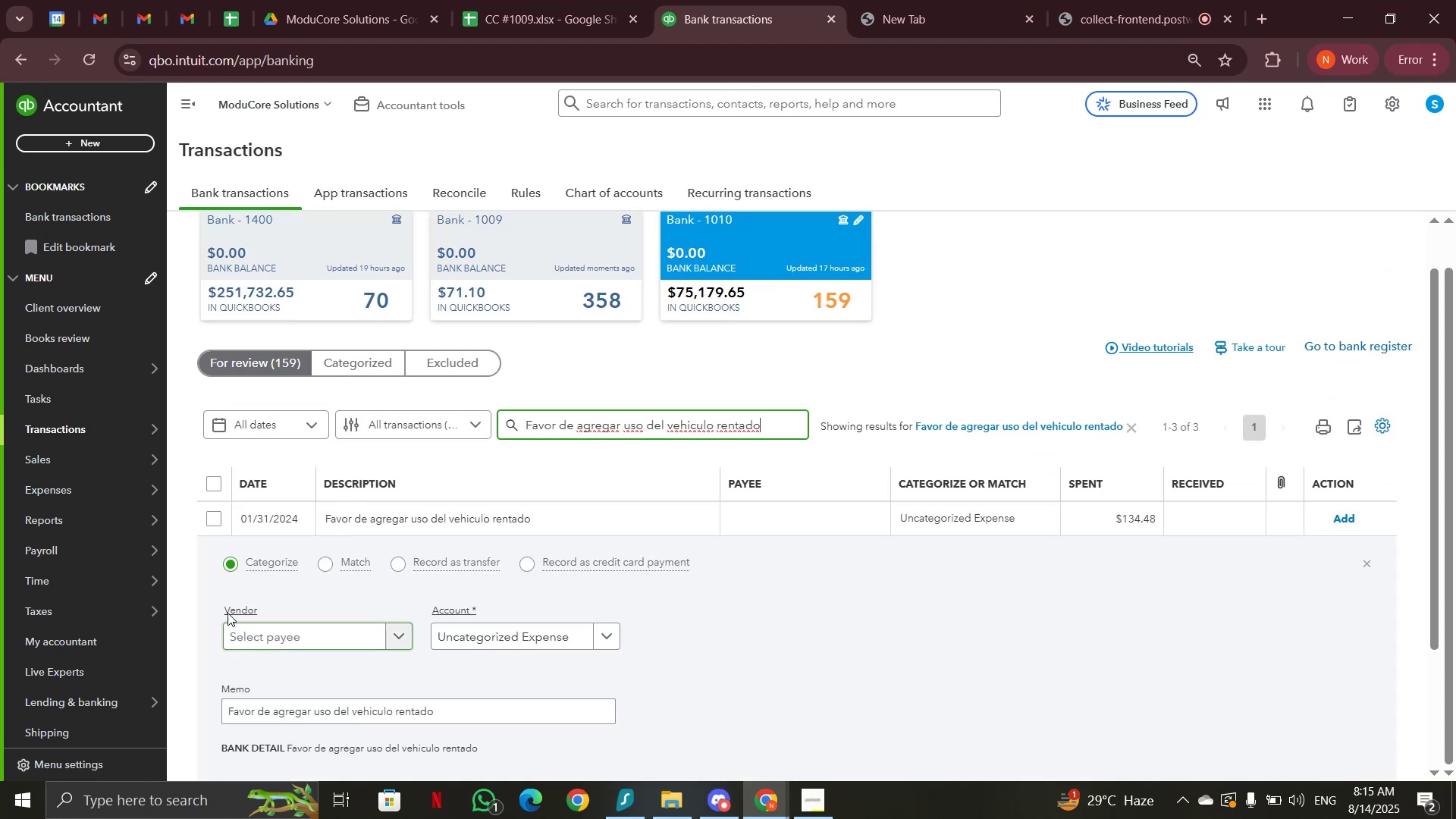 
left_click([511, 525])
 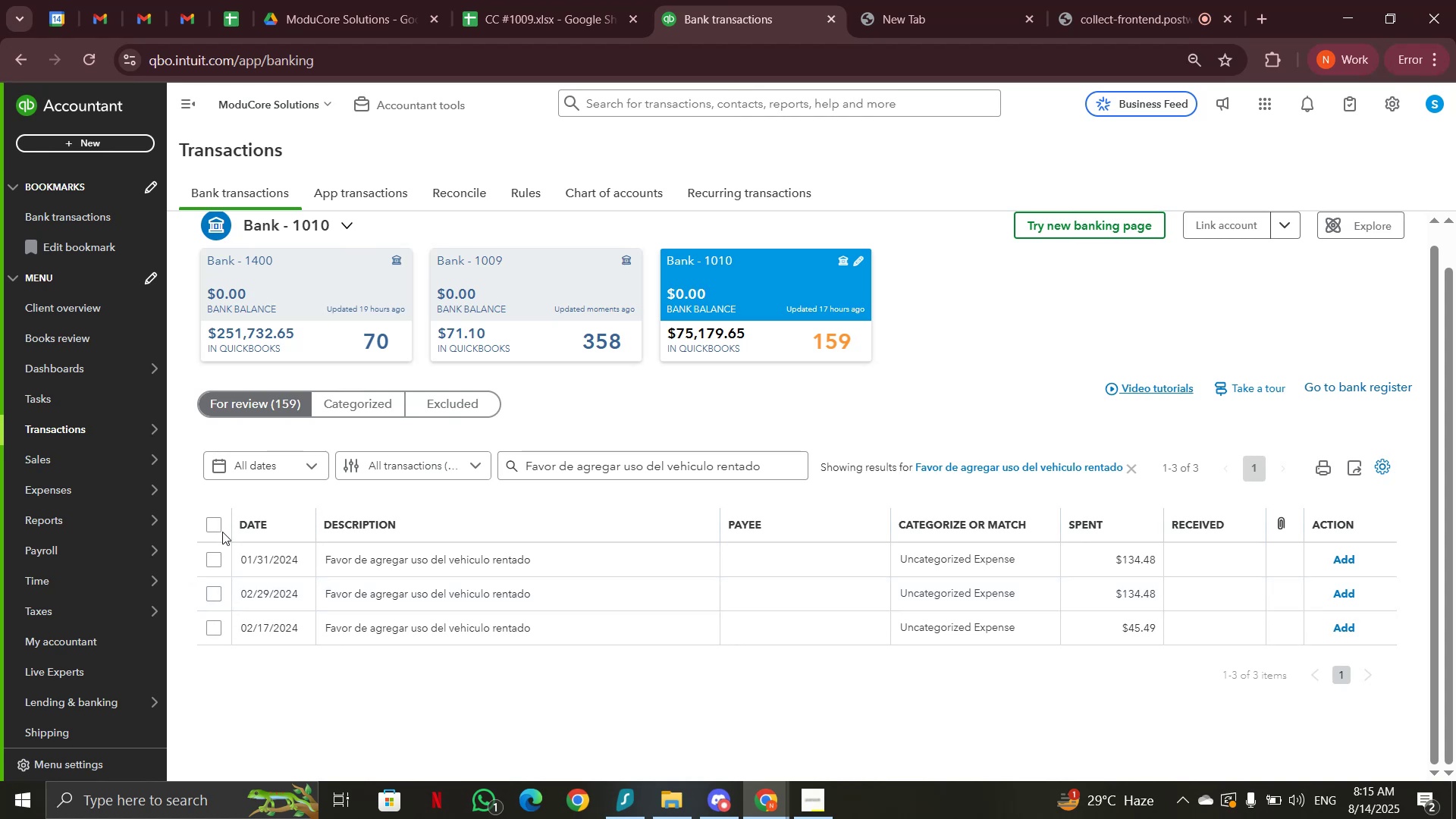 
left_click([216, 524])
 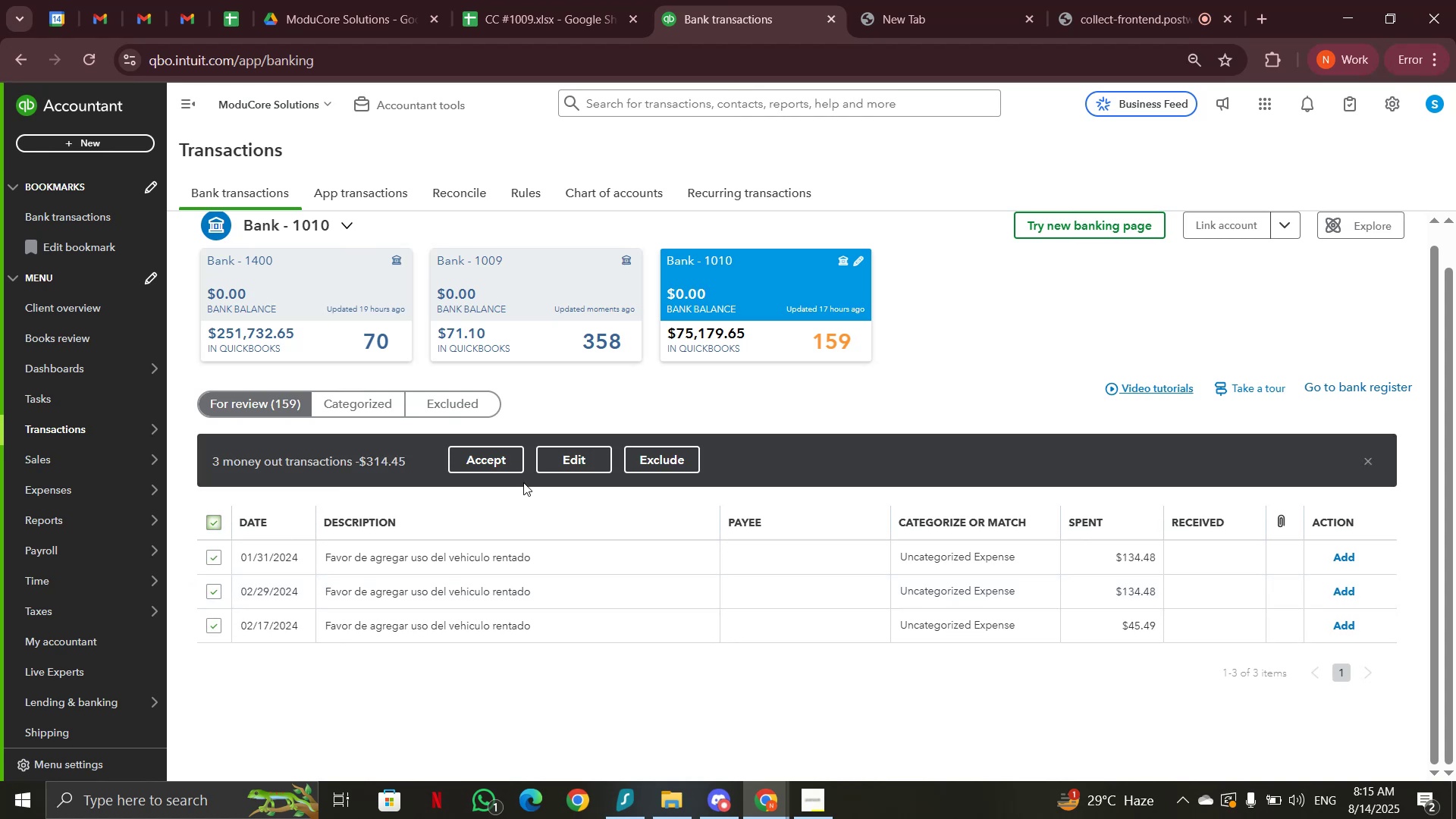 
left_click([554, 467])
 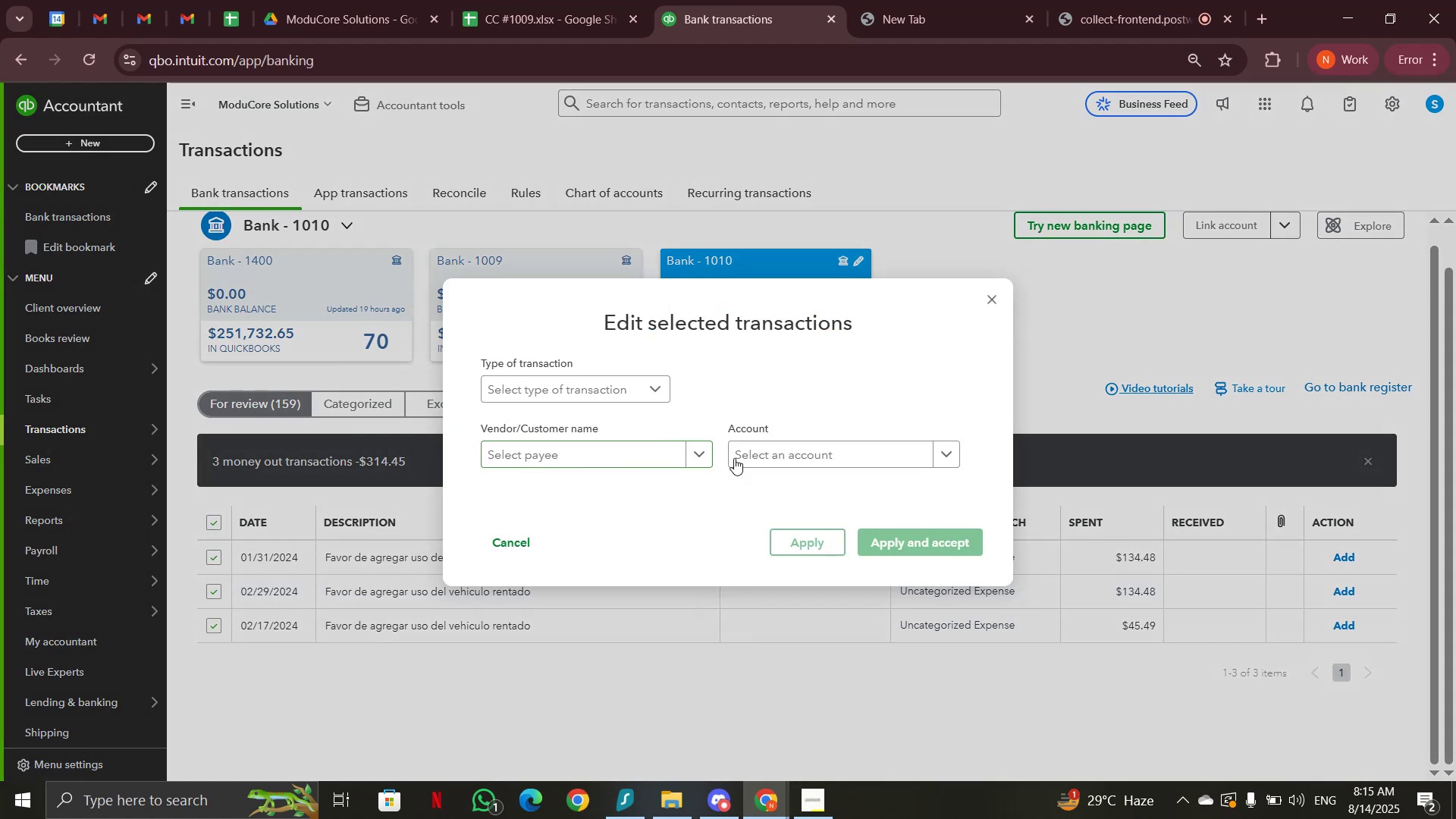 
left_click([753, 451])
 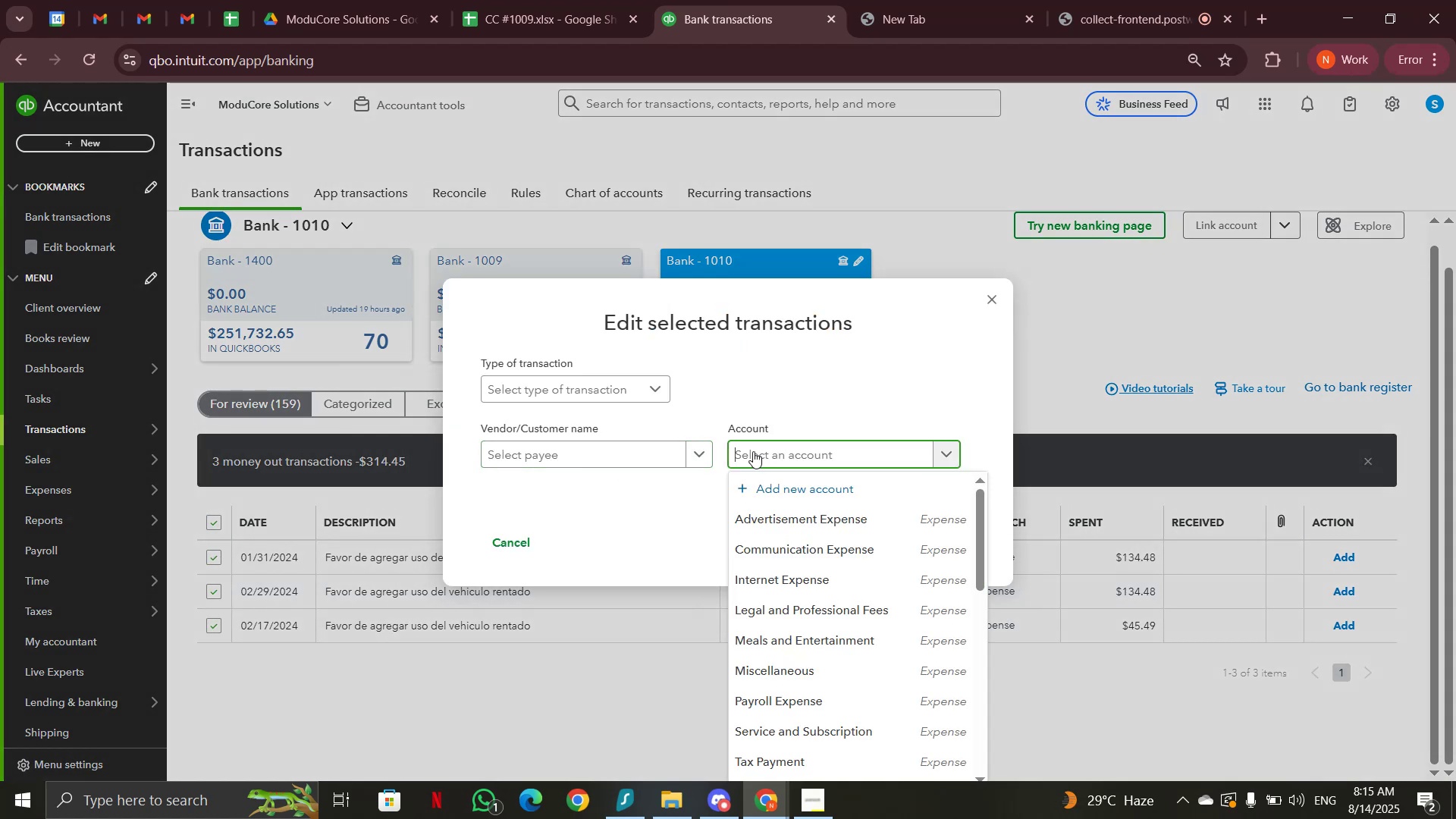 
type(mis)
 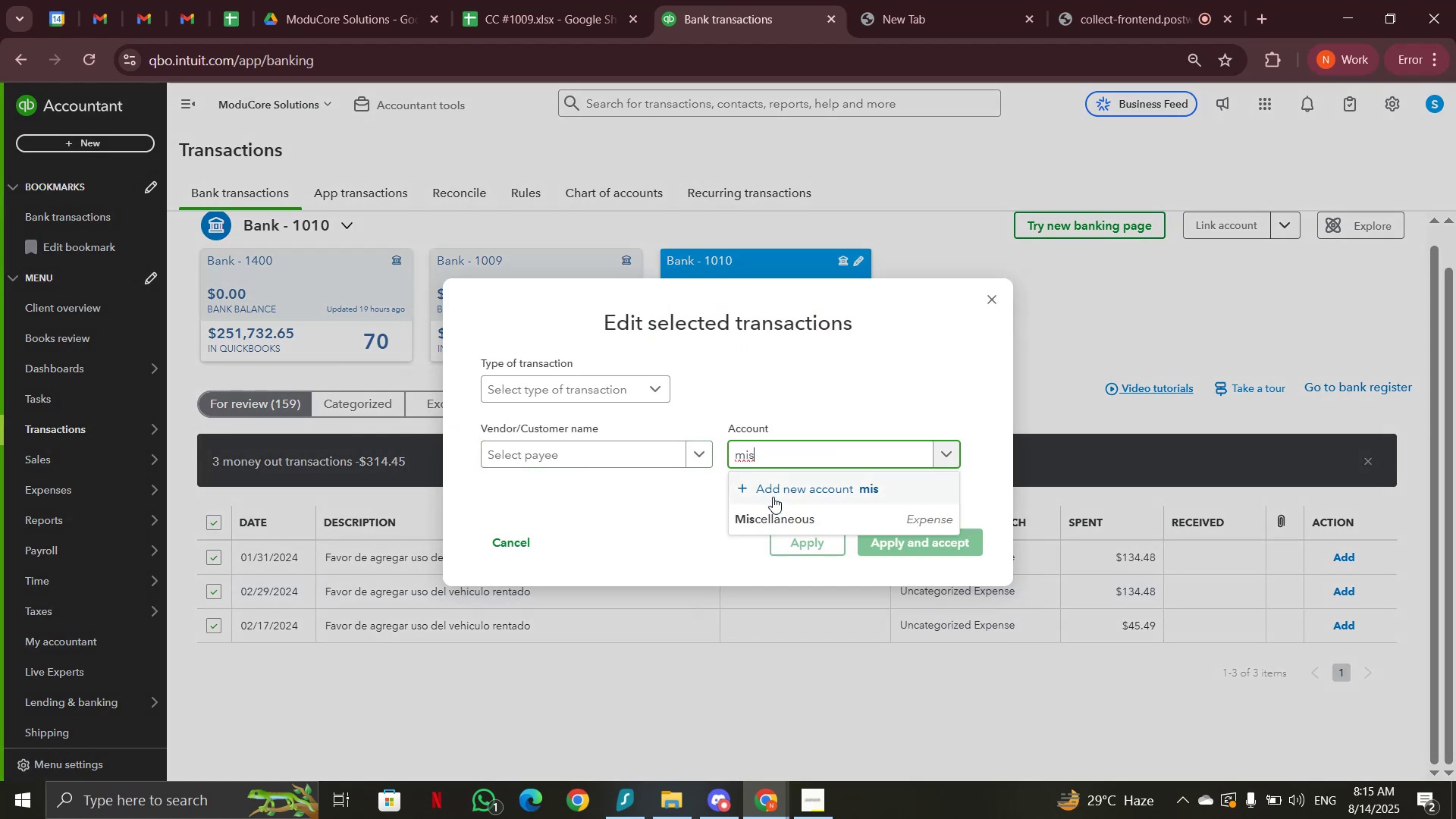 
left_click([773, 516])
 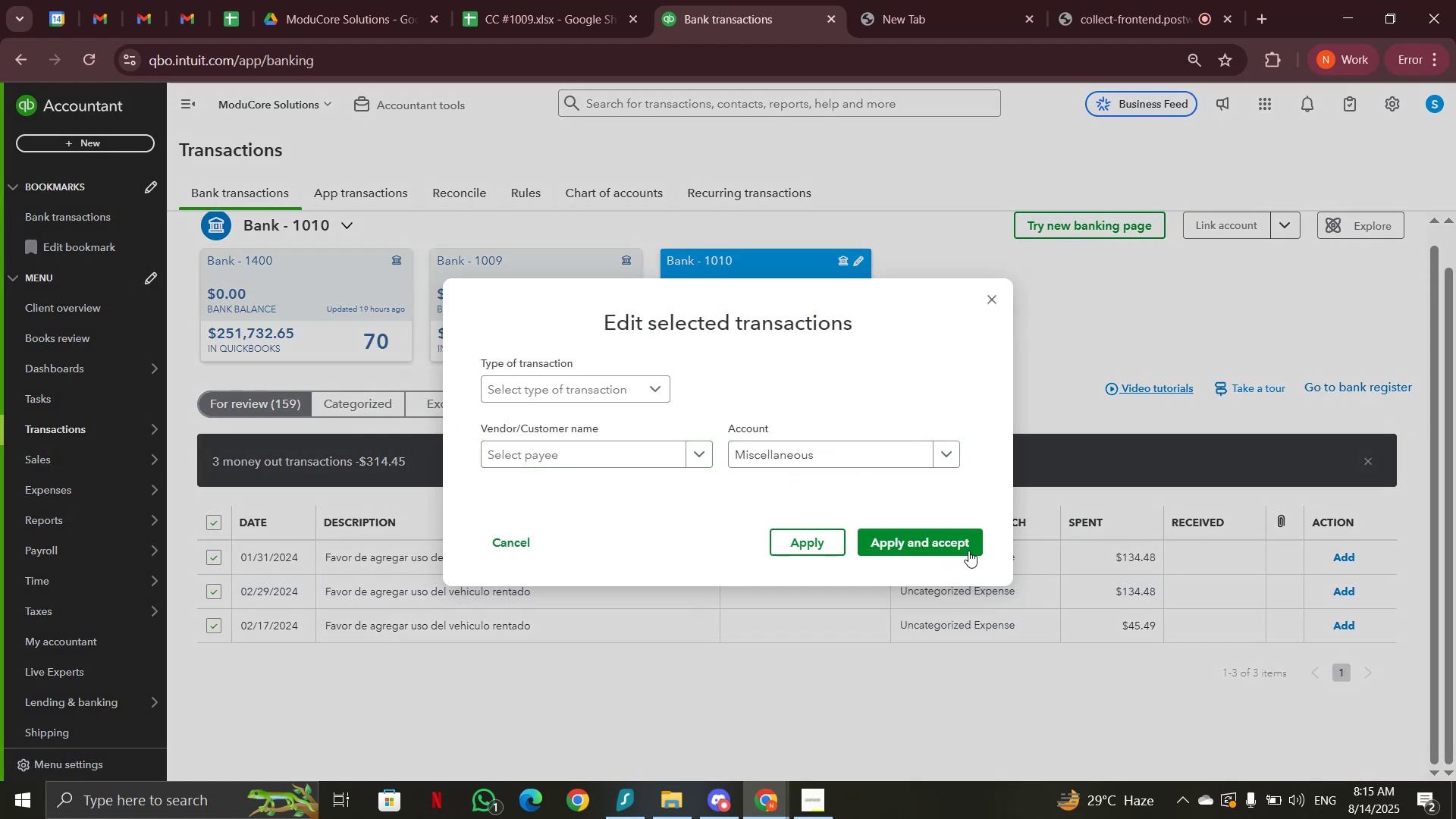 
left_click([957, 542])
 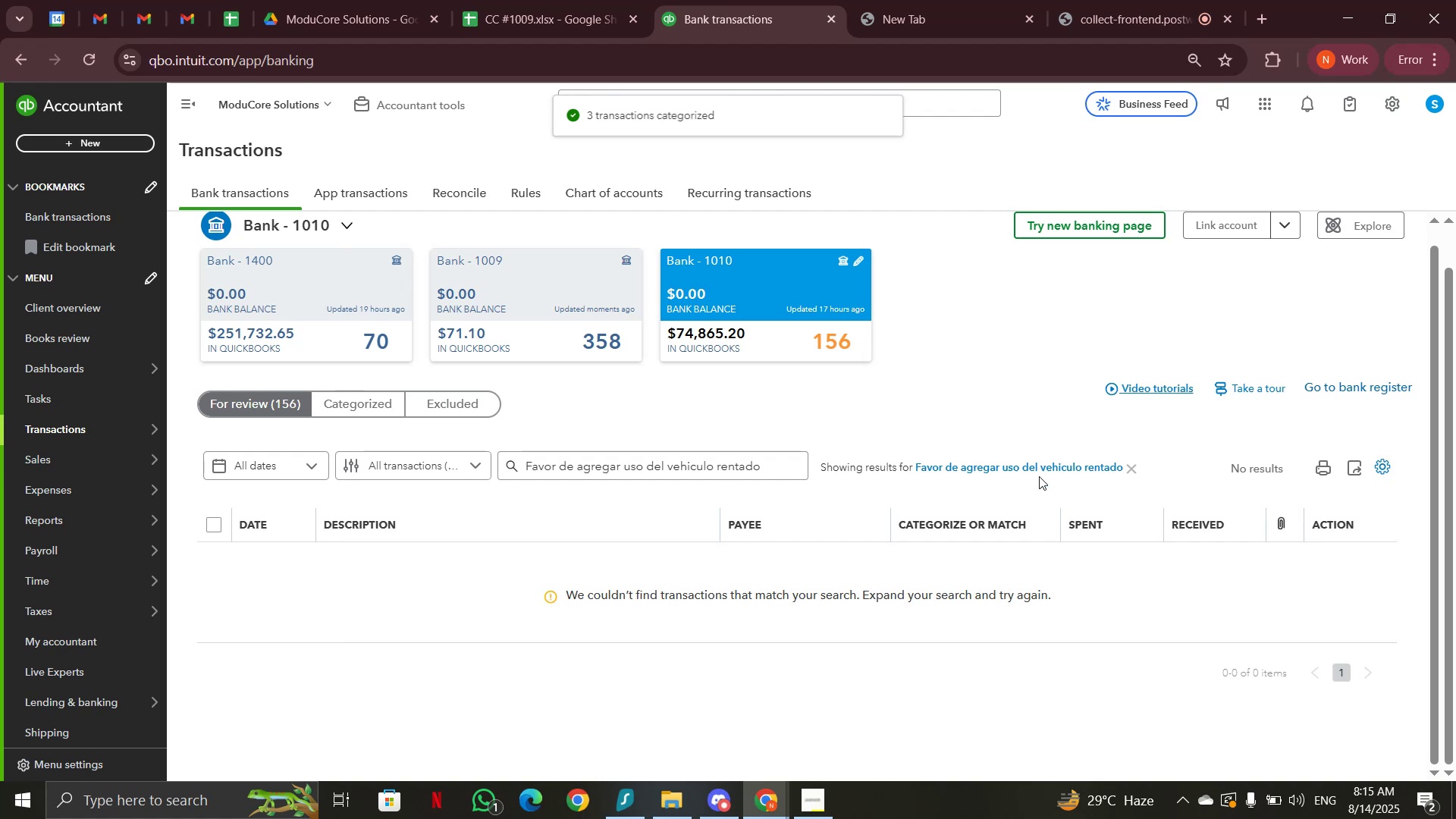 
left_click([1137, 472])
 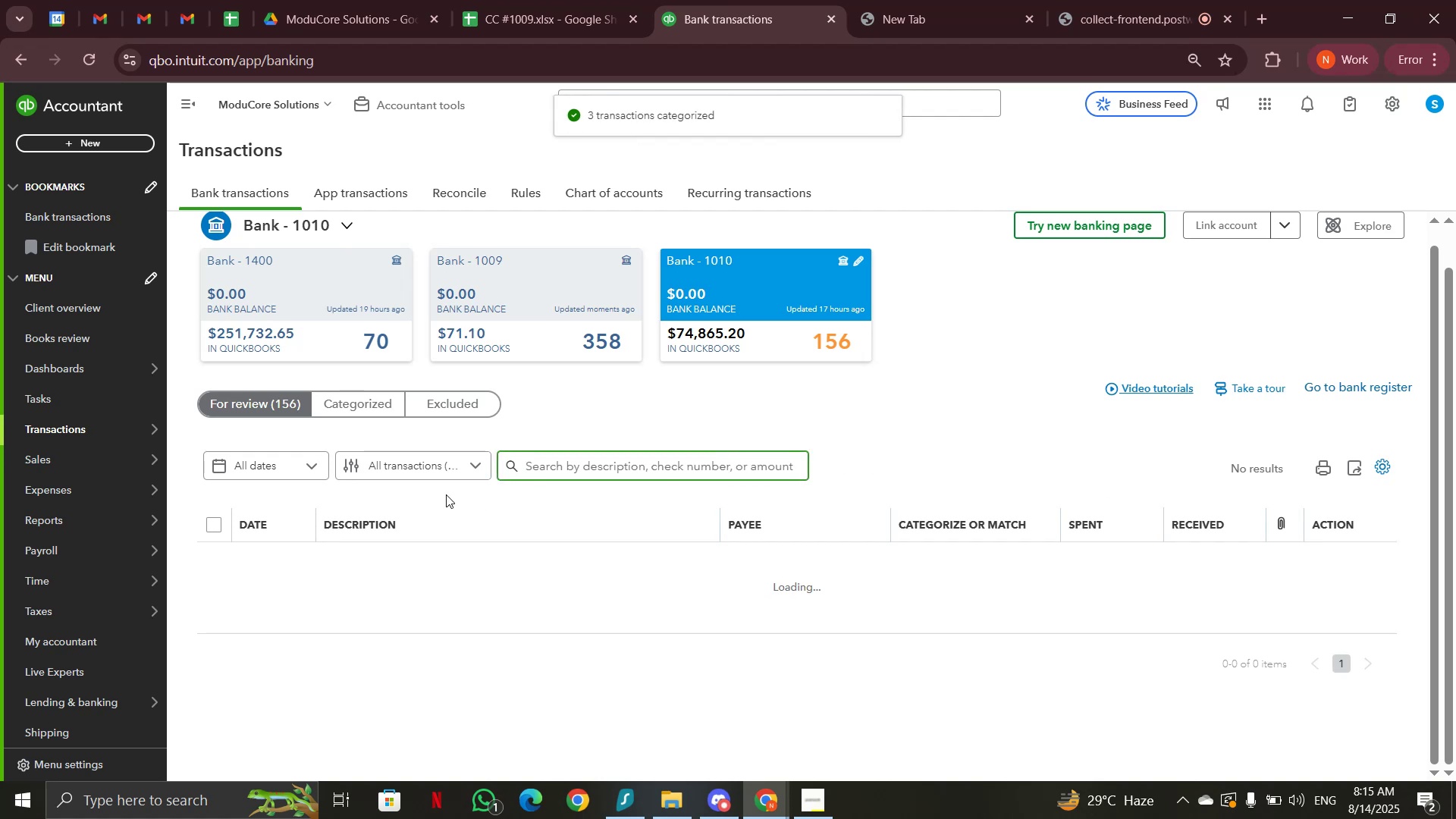 
scroll: coordinate [446, 494], scroll_direction: down, amount: 13.0
 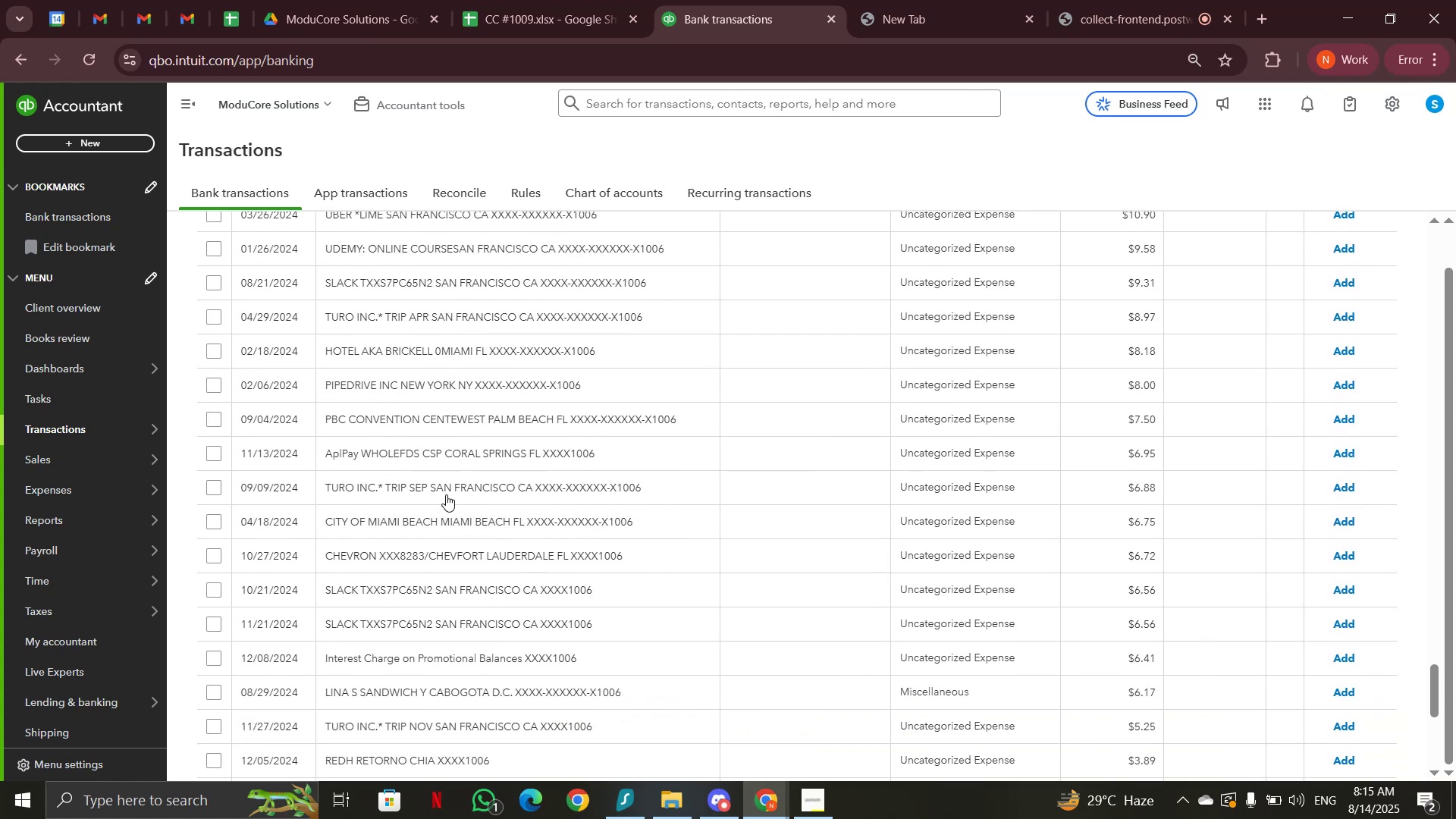 
scroll: coordinate [429, 466], scroll_direction: up, amount: 4.0
 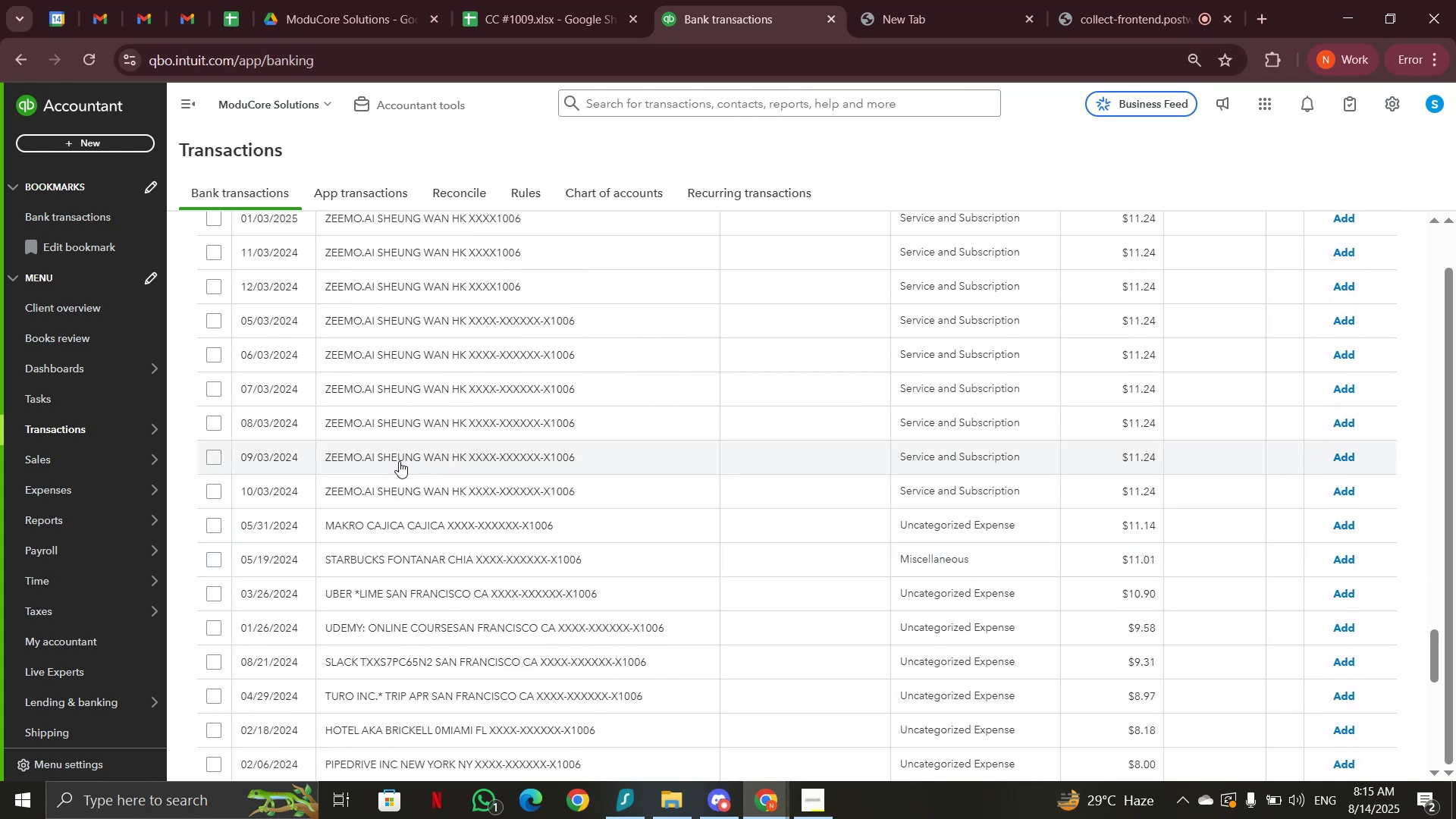 
left_click([398, 461])
 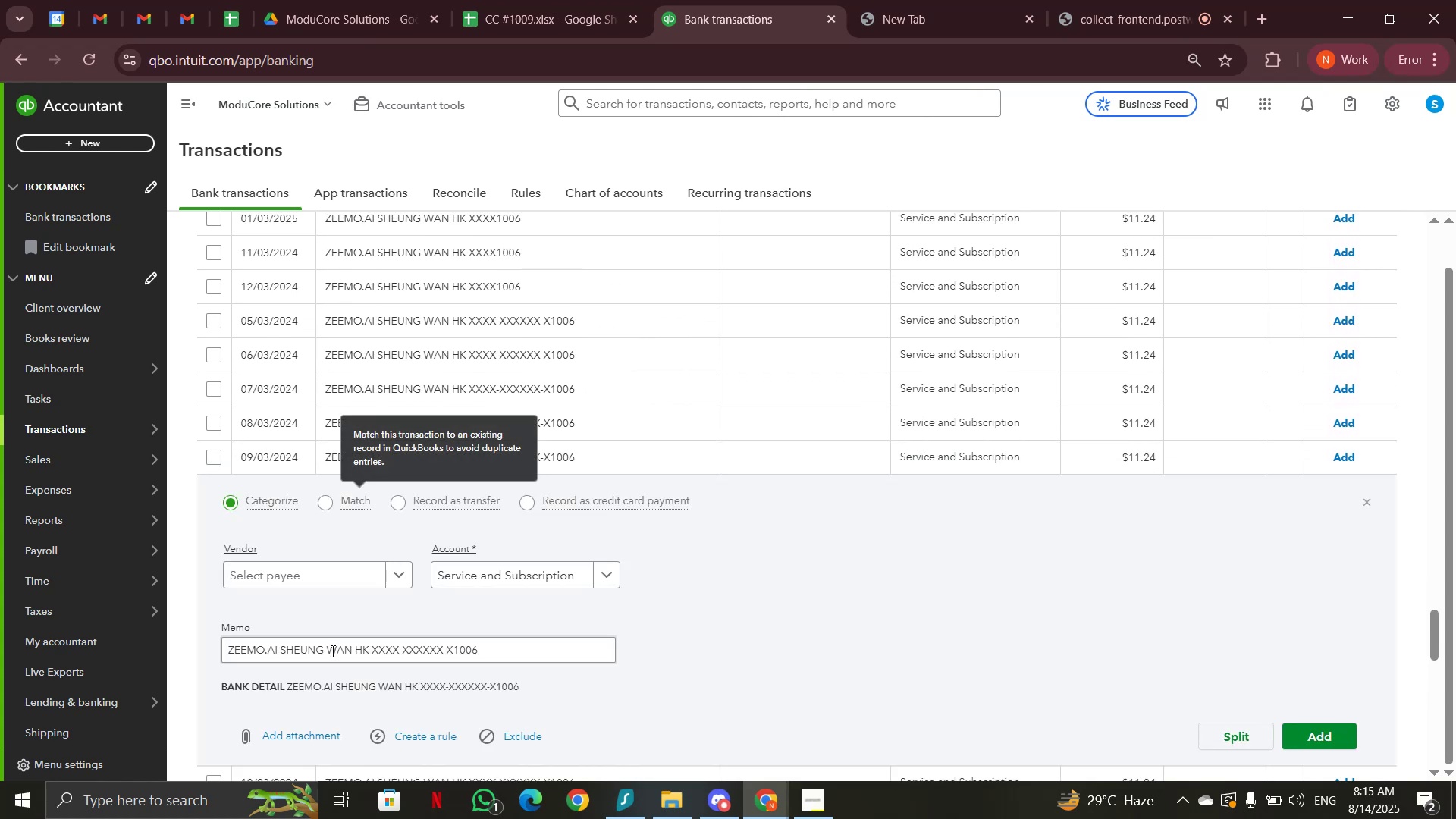 
left_click_drag(start_coordinate=[353, 645], to_coordinate=[199, 644])
 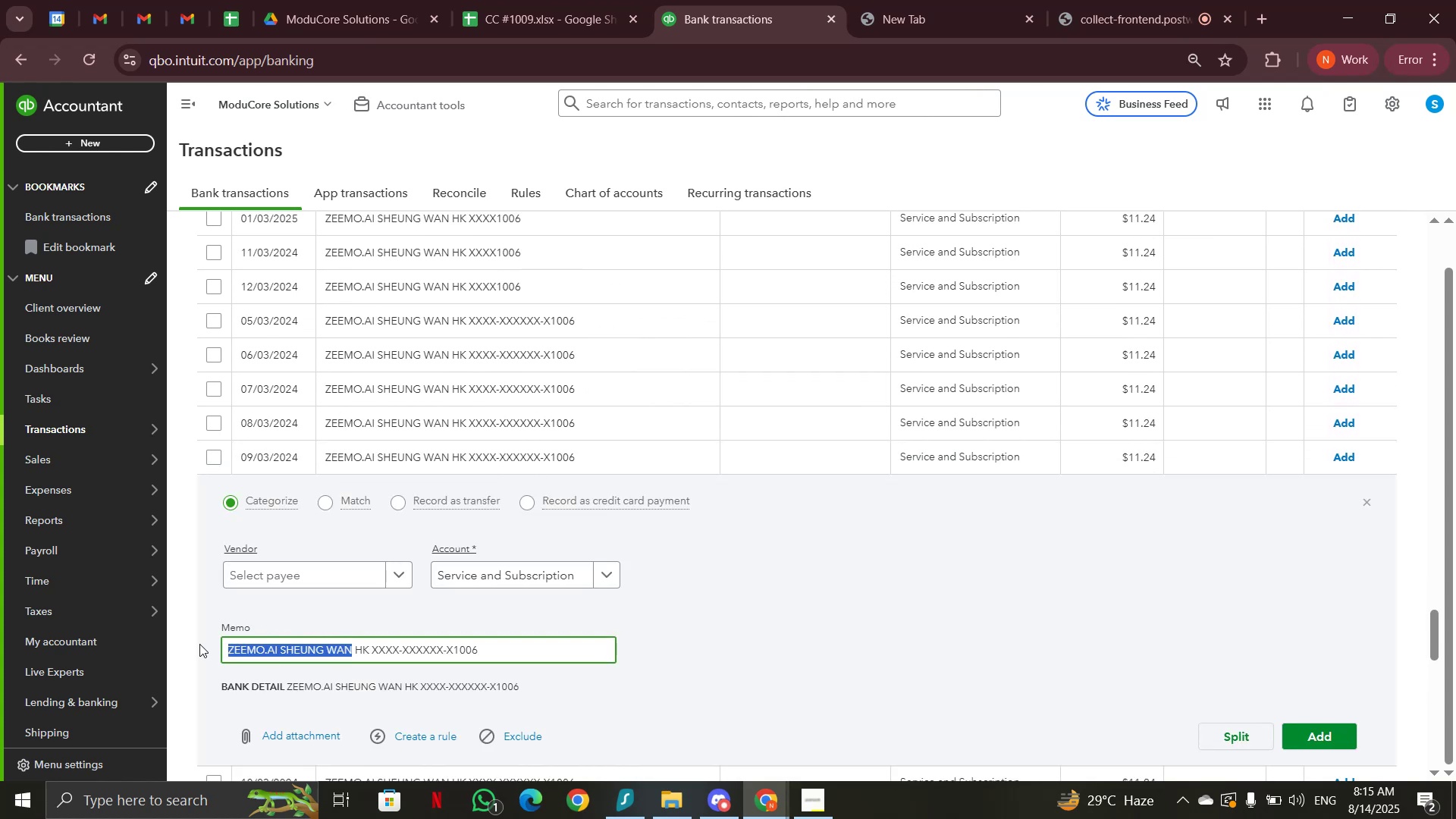 
key(Control+C)
 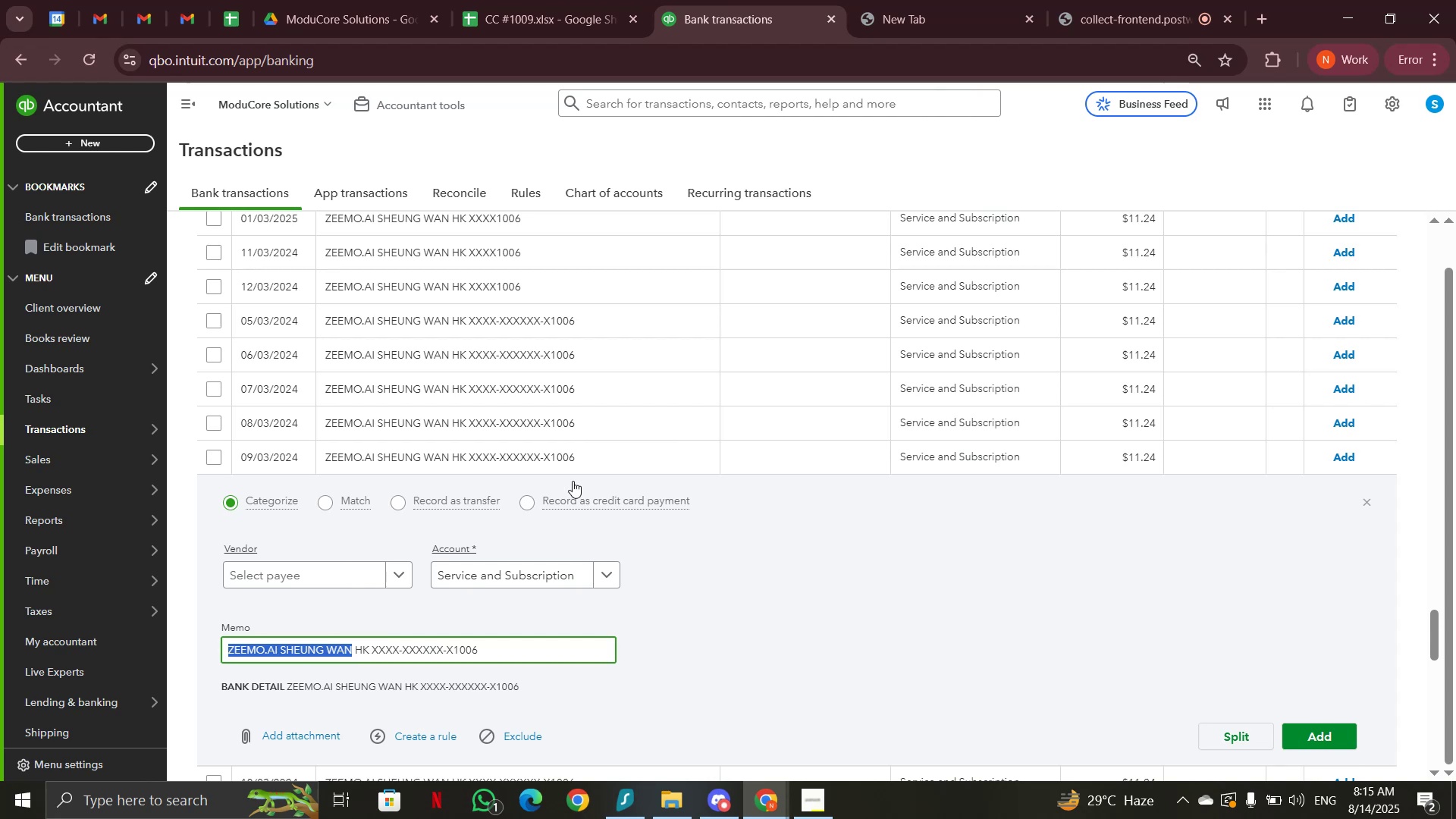 
scroll: coordinate [596, 459], scroll_direction: up, amount: 48.0
 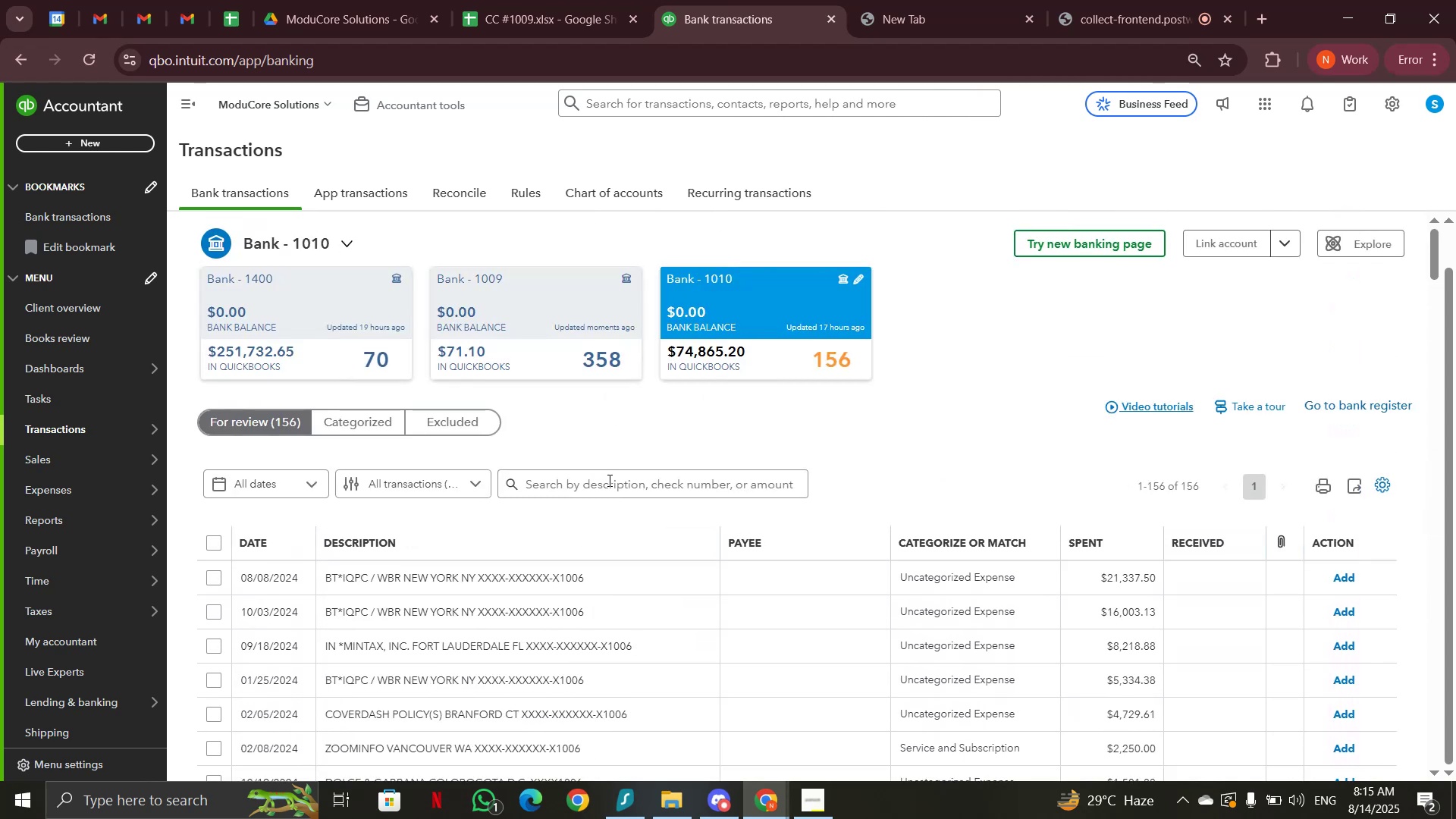 
left_click([610, 483])
 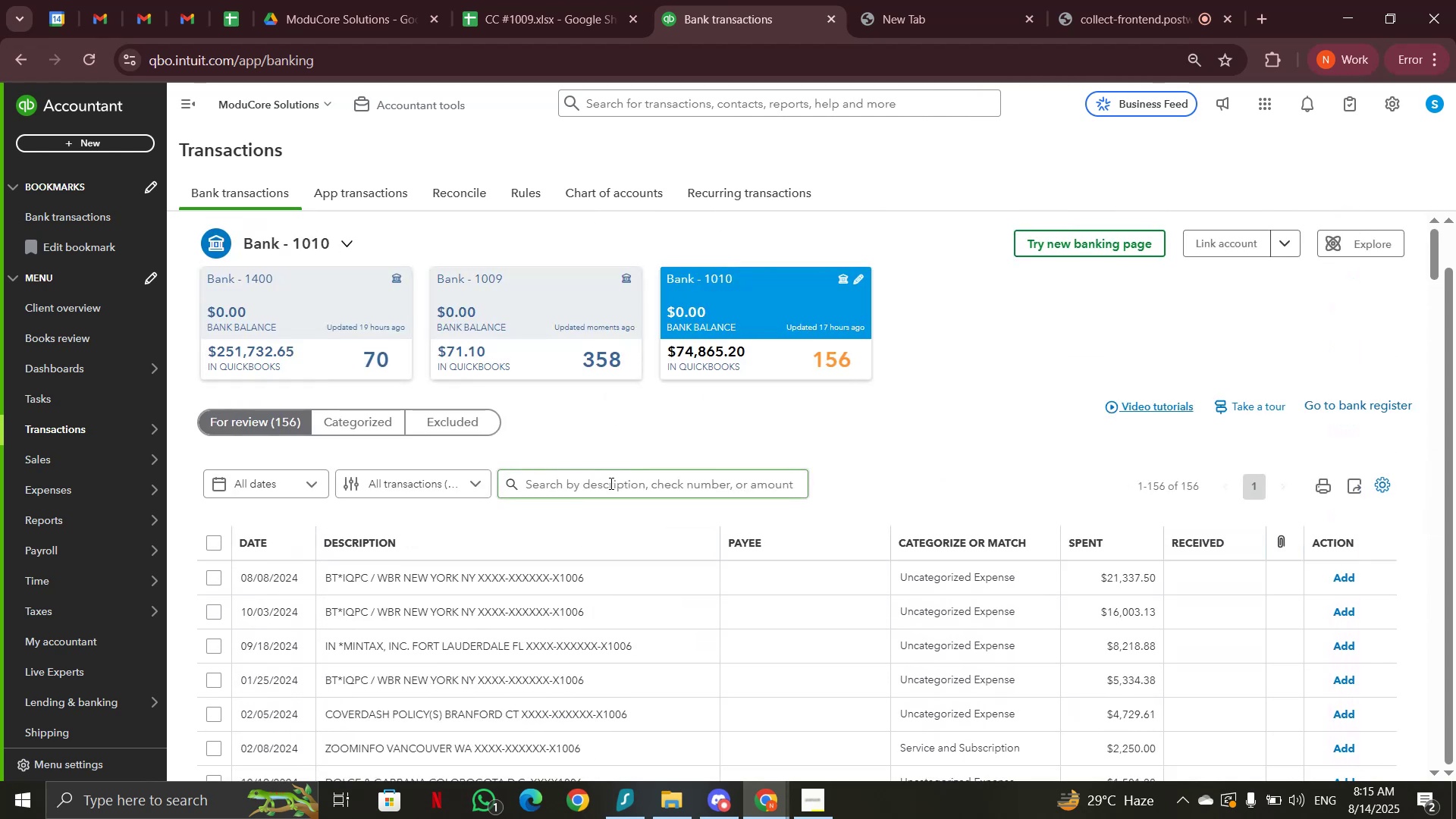 
key(Control+V)
 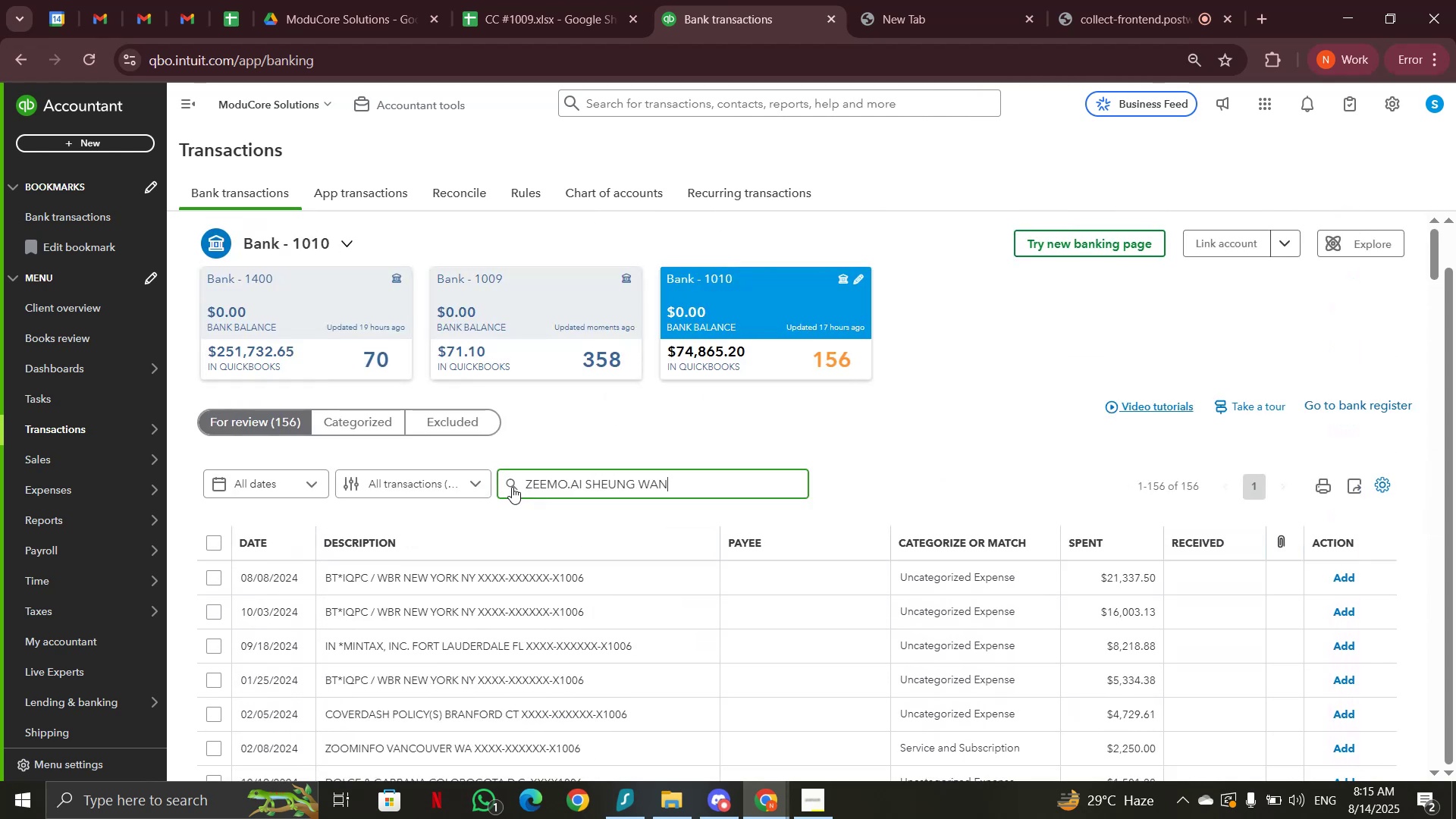 
left_click([507, 487])
 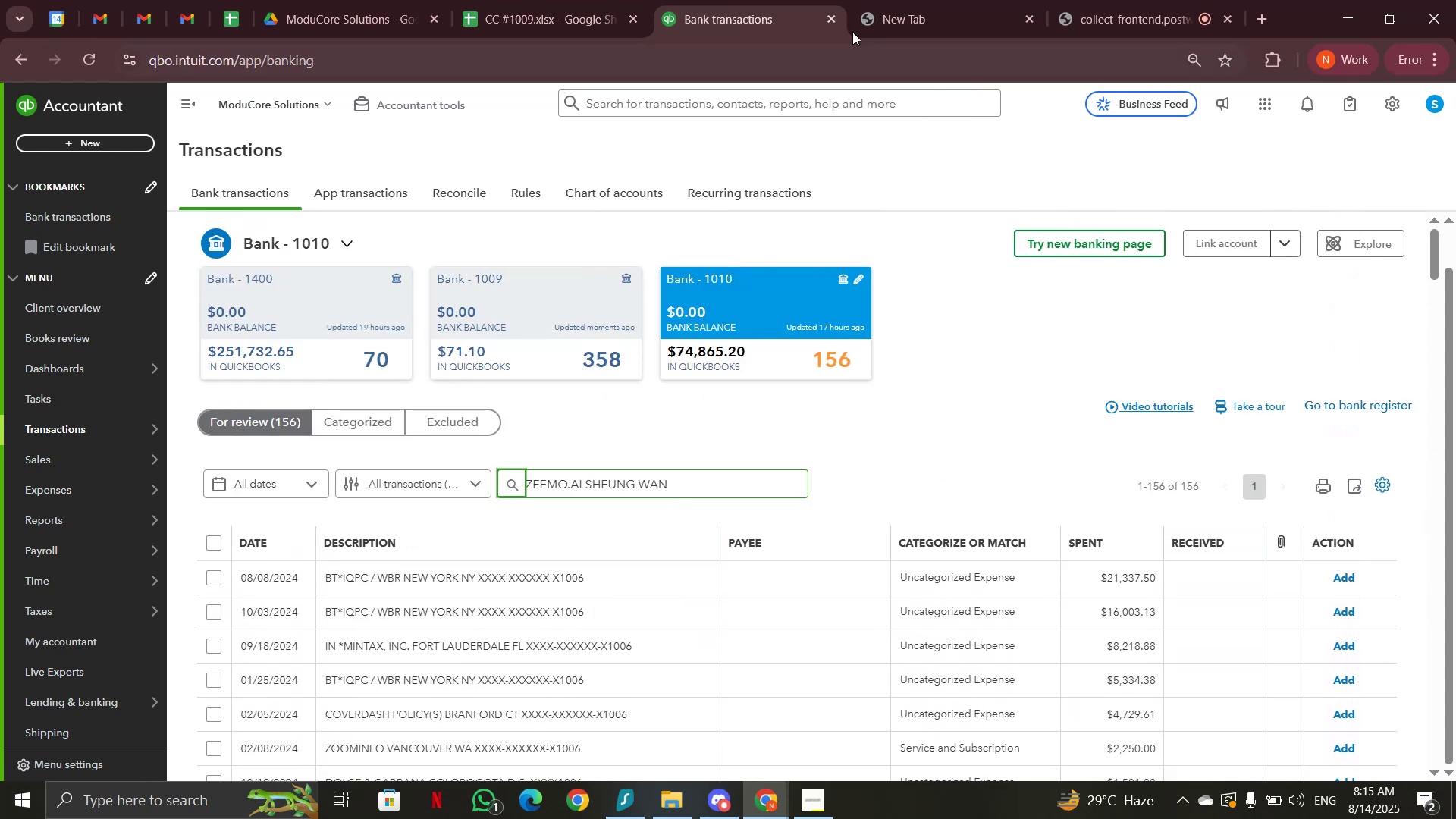 
left_click([886, 13])
 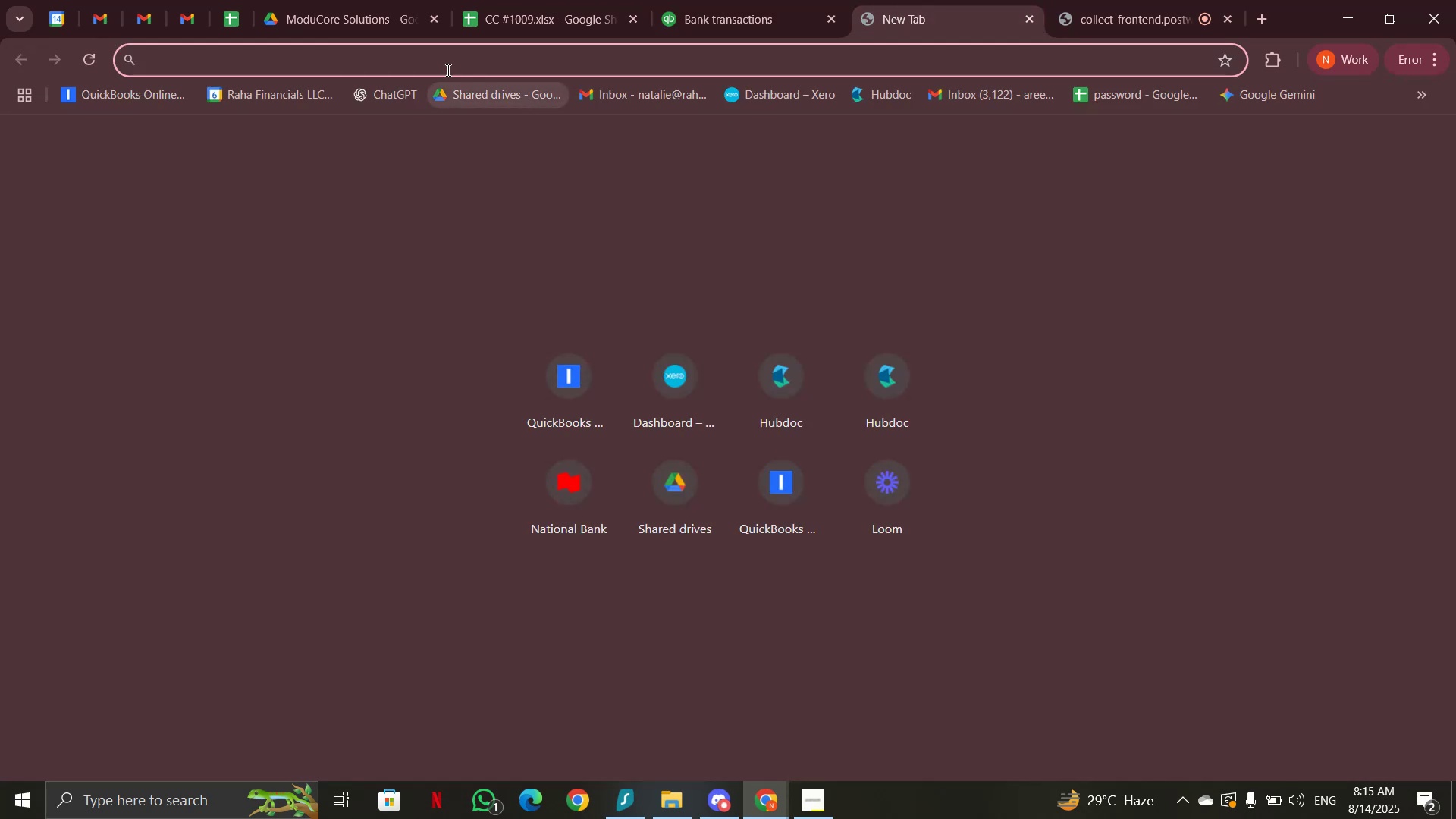 
key(Control+V)
 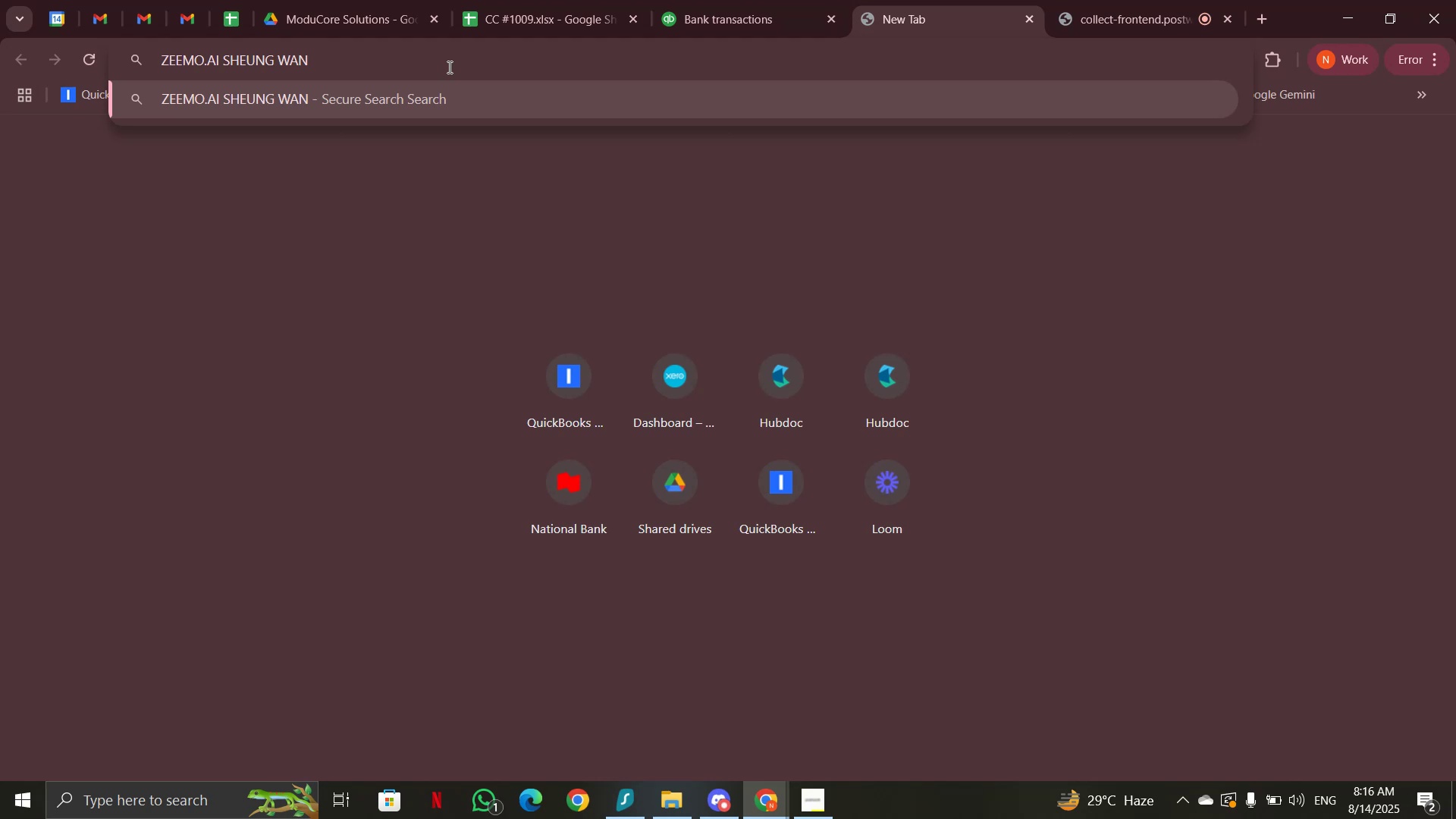 
key(Enter)
 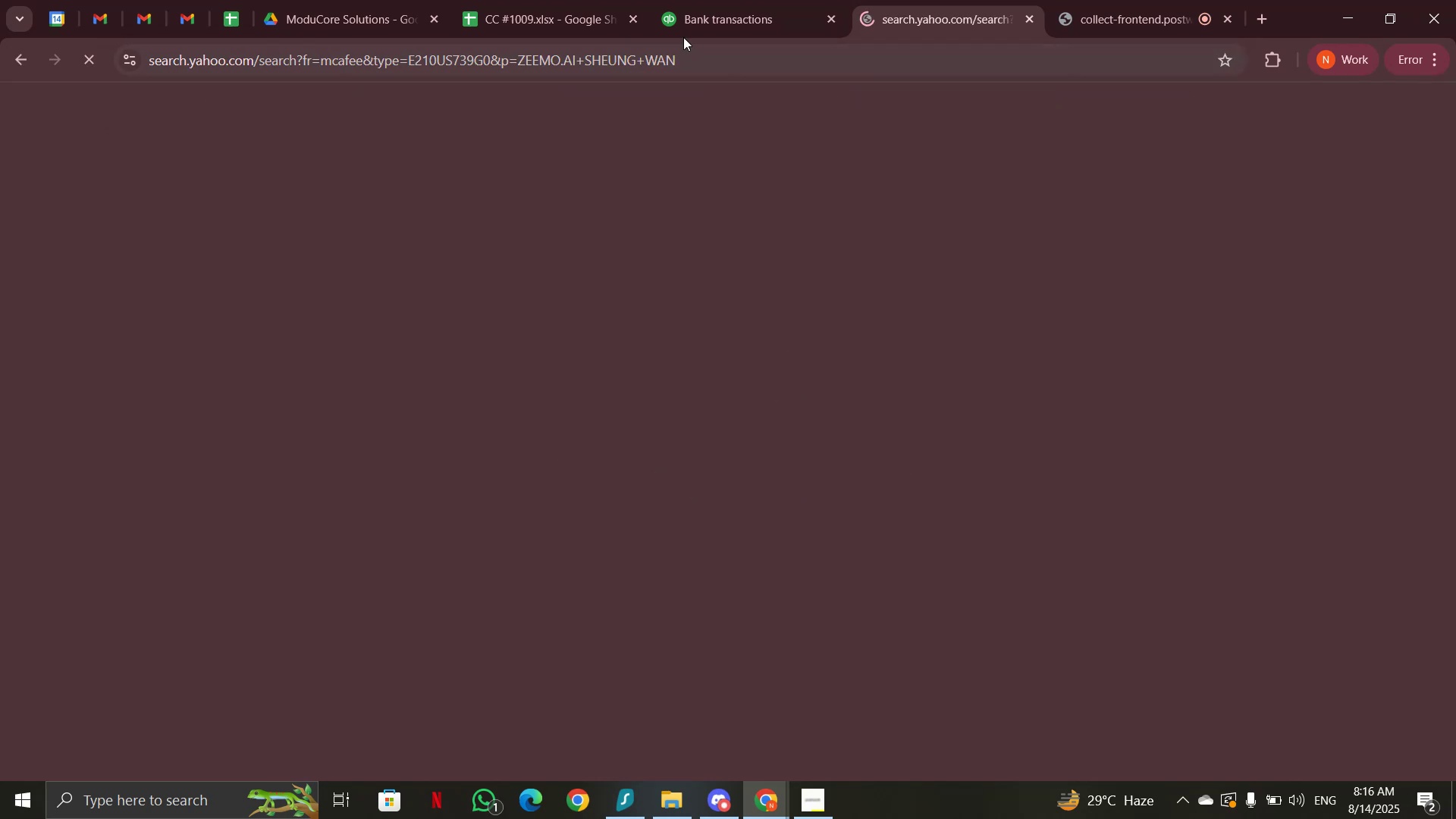 
mouse_move([698, 54])
 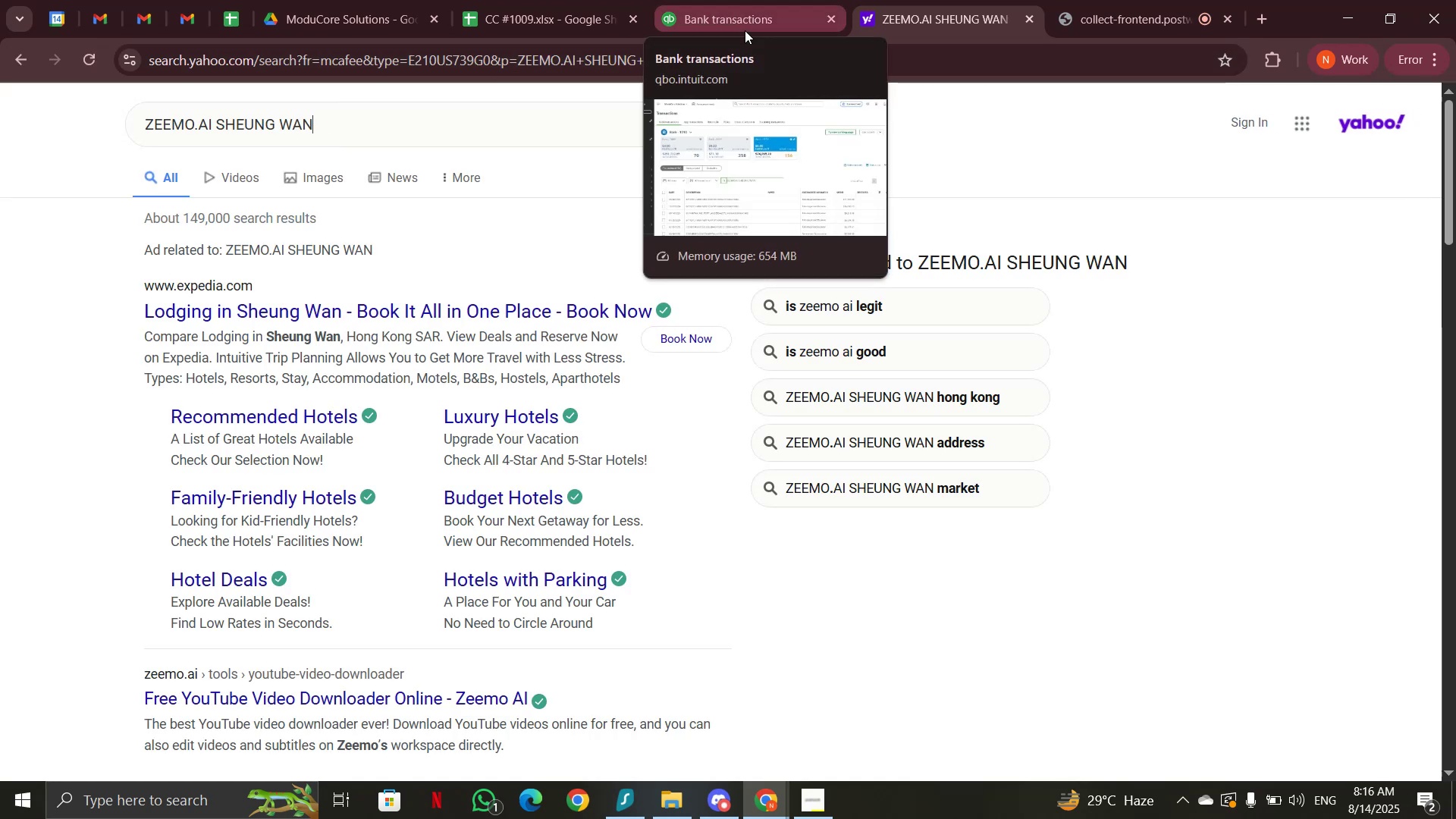 
wait(5.51)
 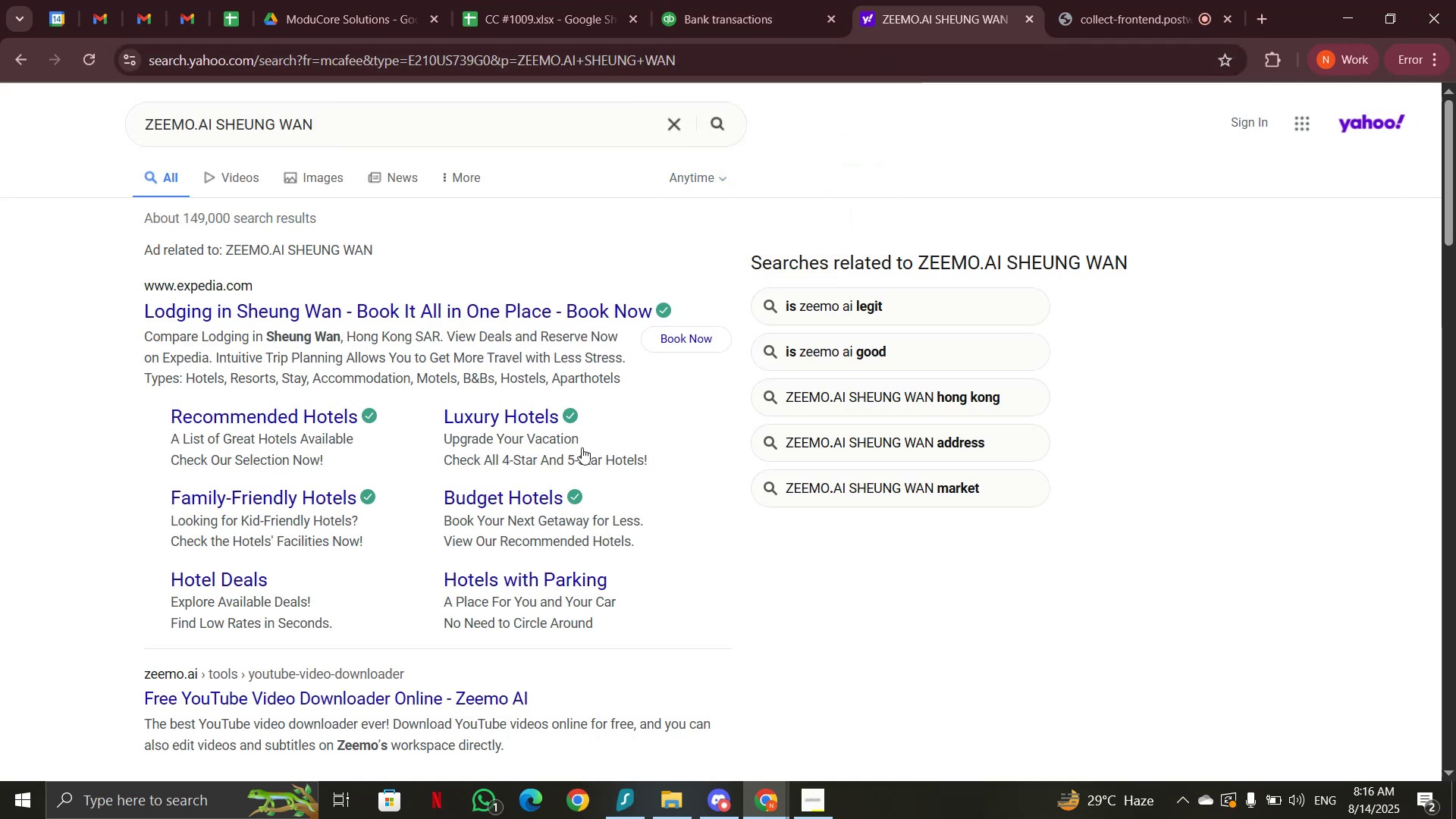 
left_click([746, 23])
 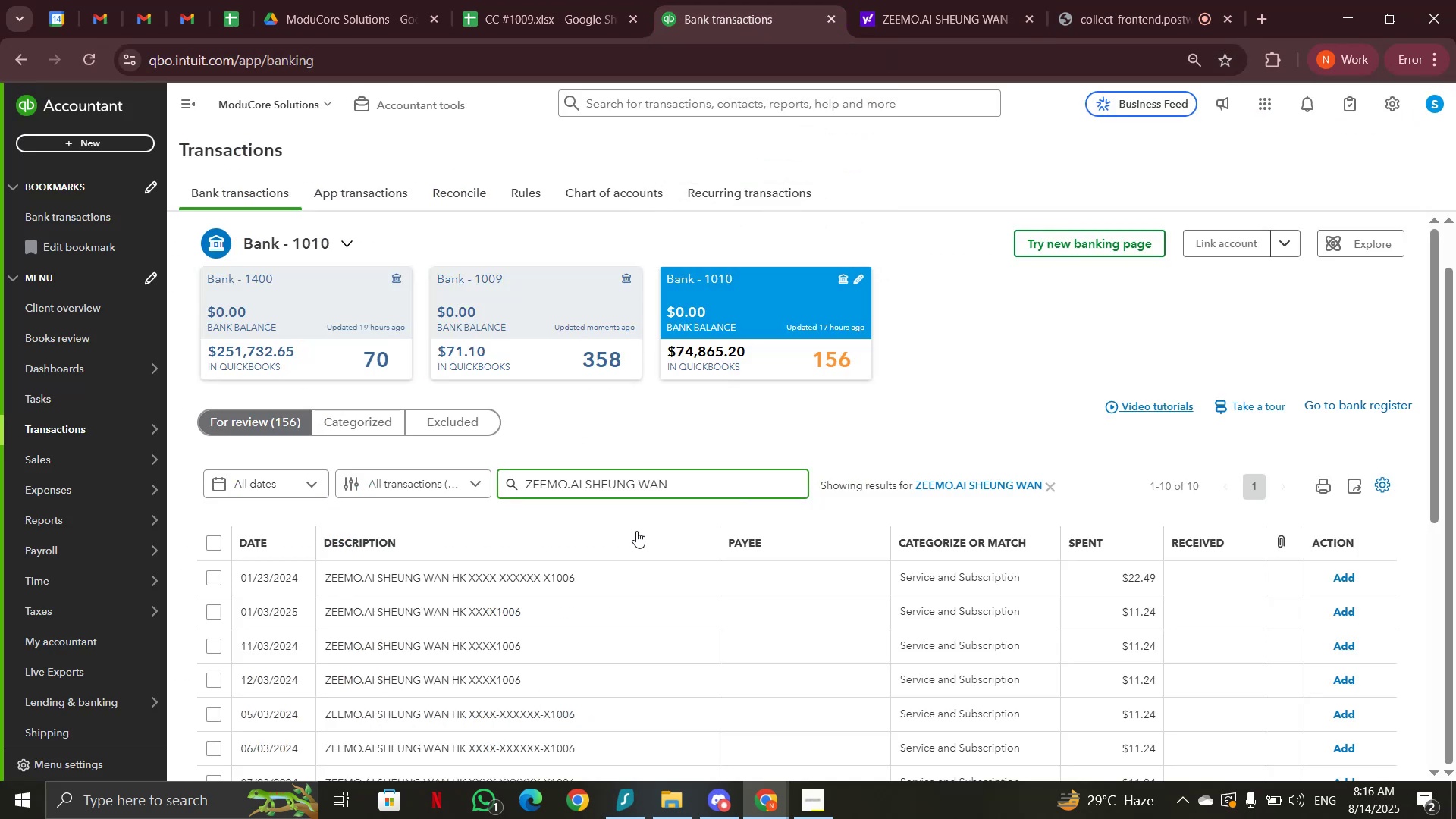 
scroll: coordinate [636, 532], scroll_direction: down, amount: 3.0
 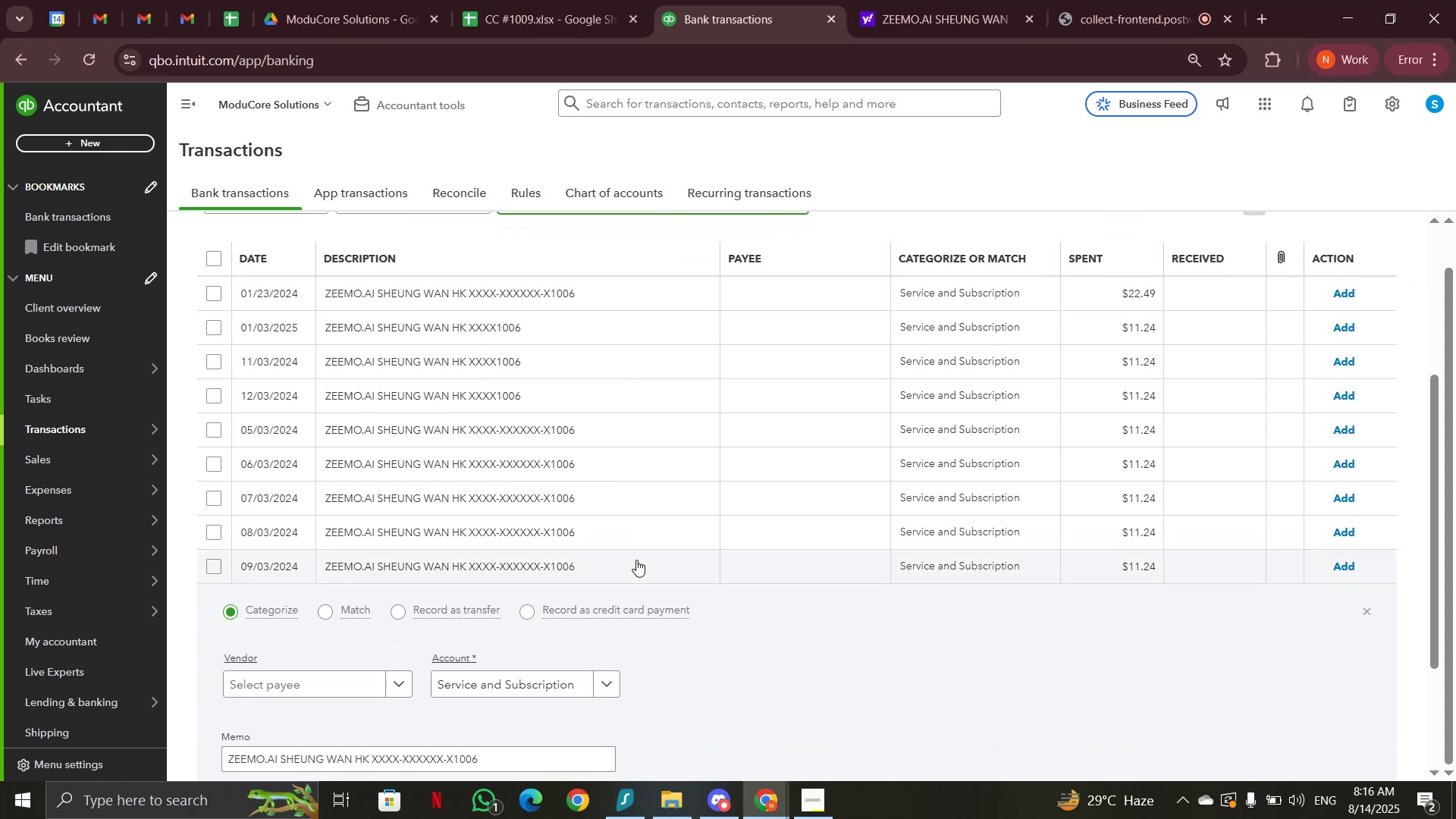 
left_click([636, 560])
 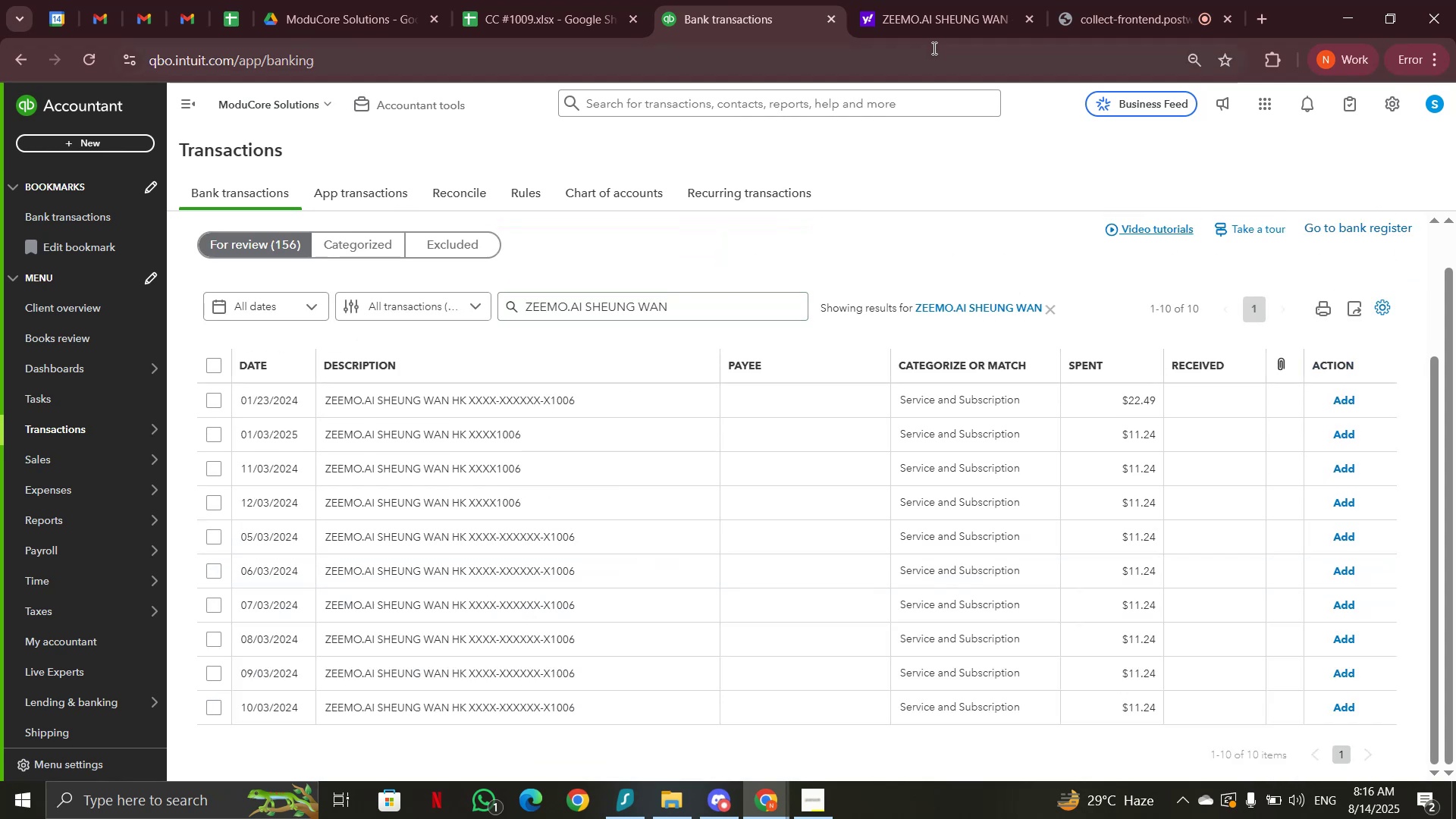 
left_click([940, 21])
 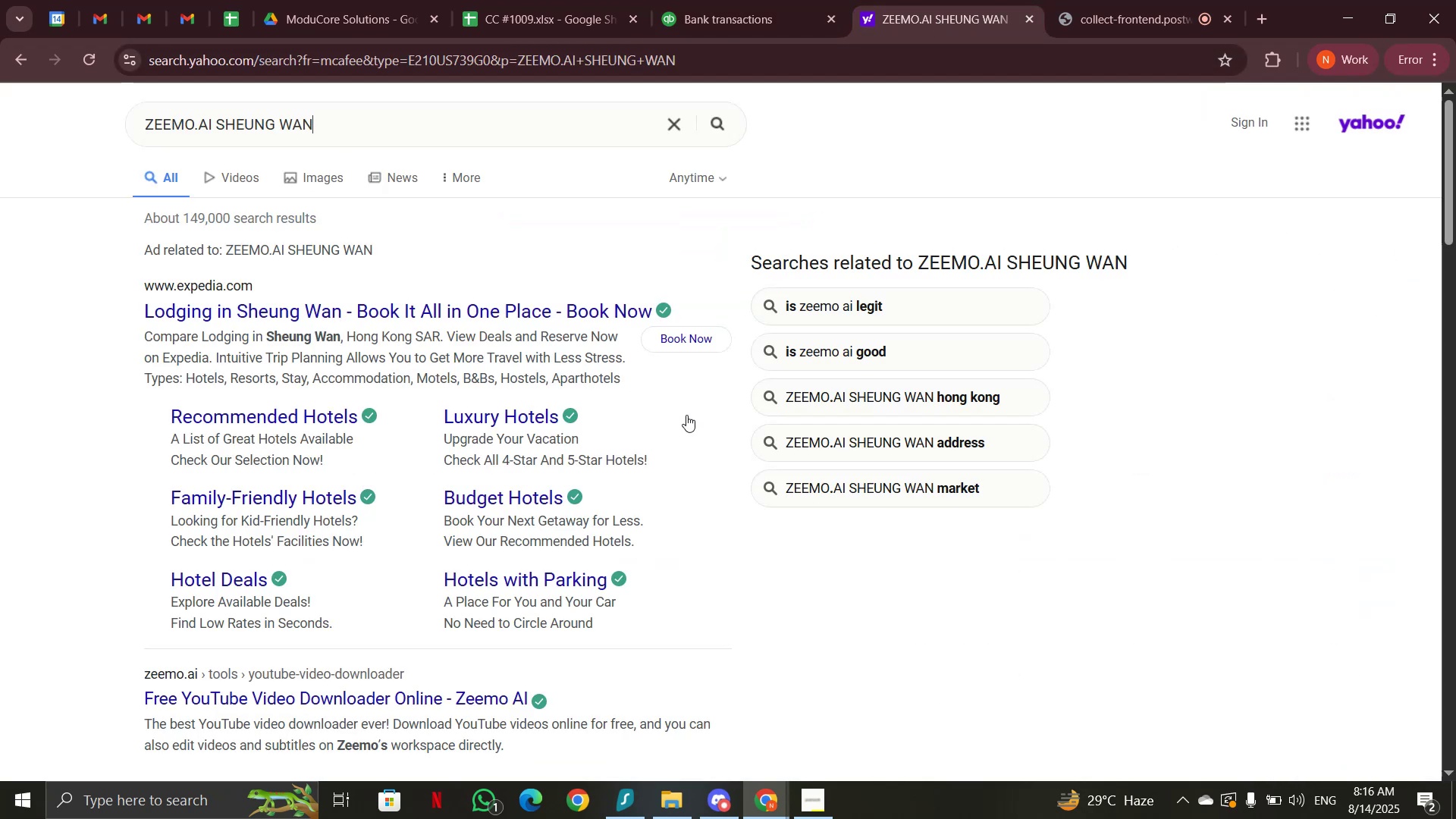 
scroll: coordinate [686, 415], scroll_direction: down, amount: 1.0
 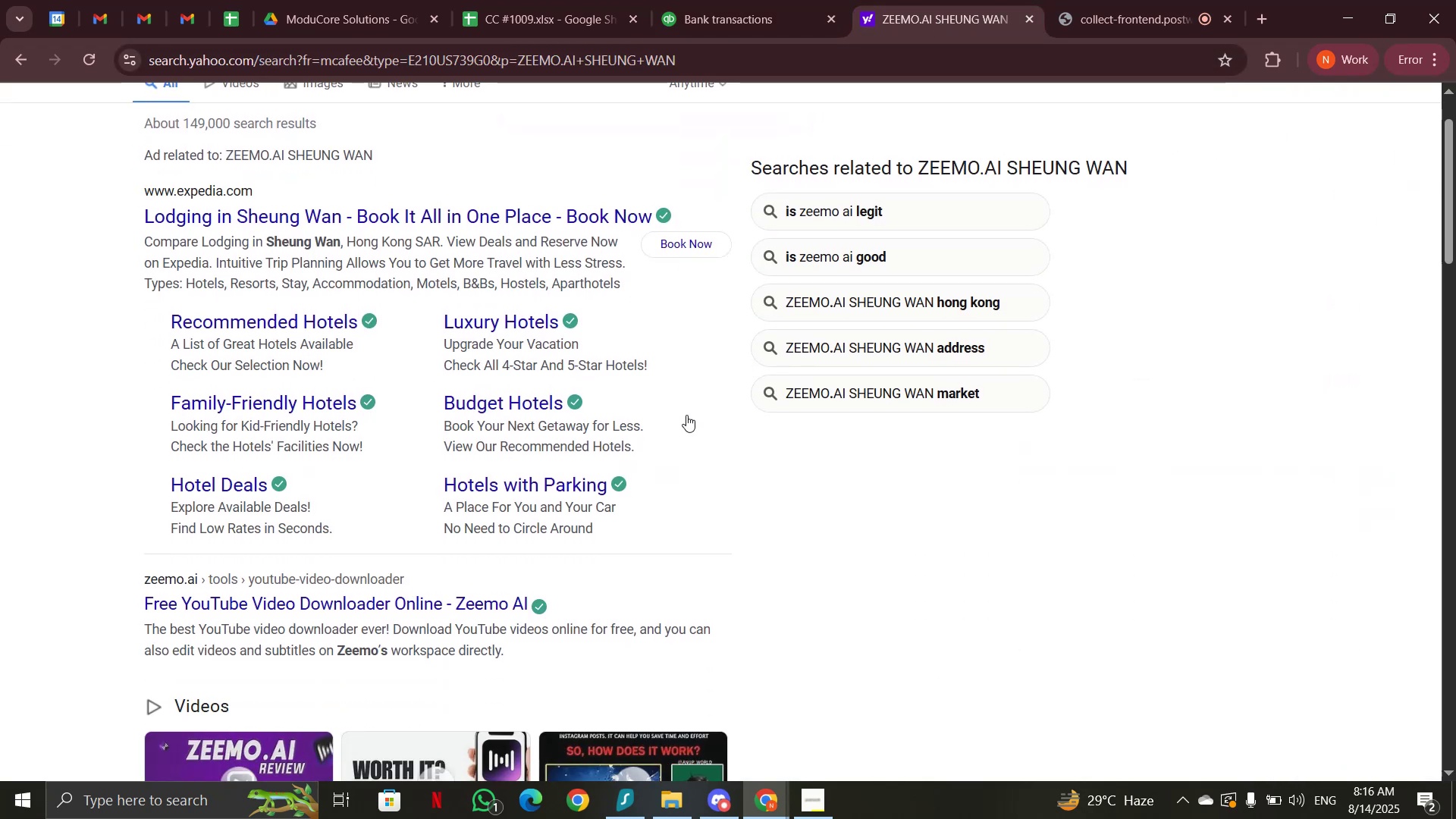 
scroll: coordinate [686, 415], scroll_direction: up, amount: 2.0
 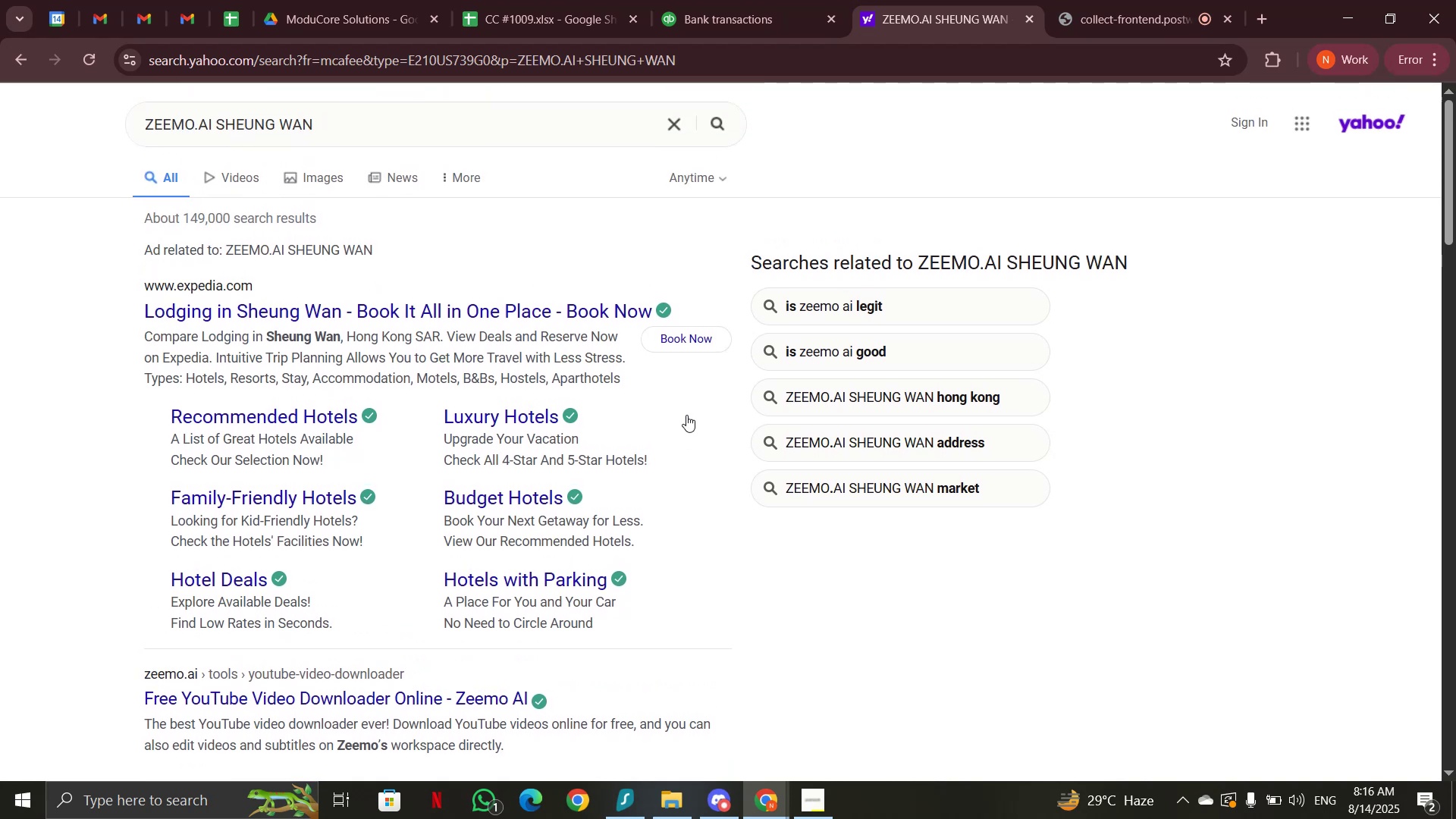 
scroll: coordinate [686, 415], scroll_direction: down, amount: 3.0
 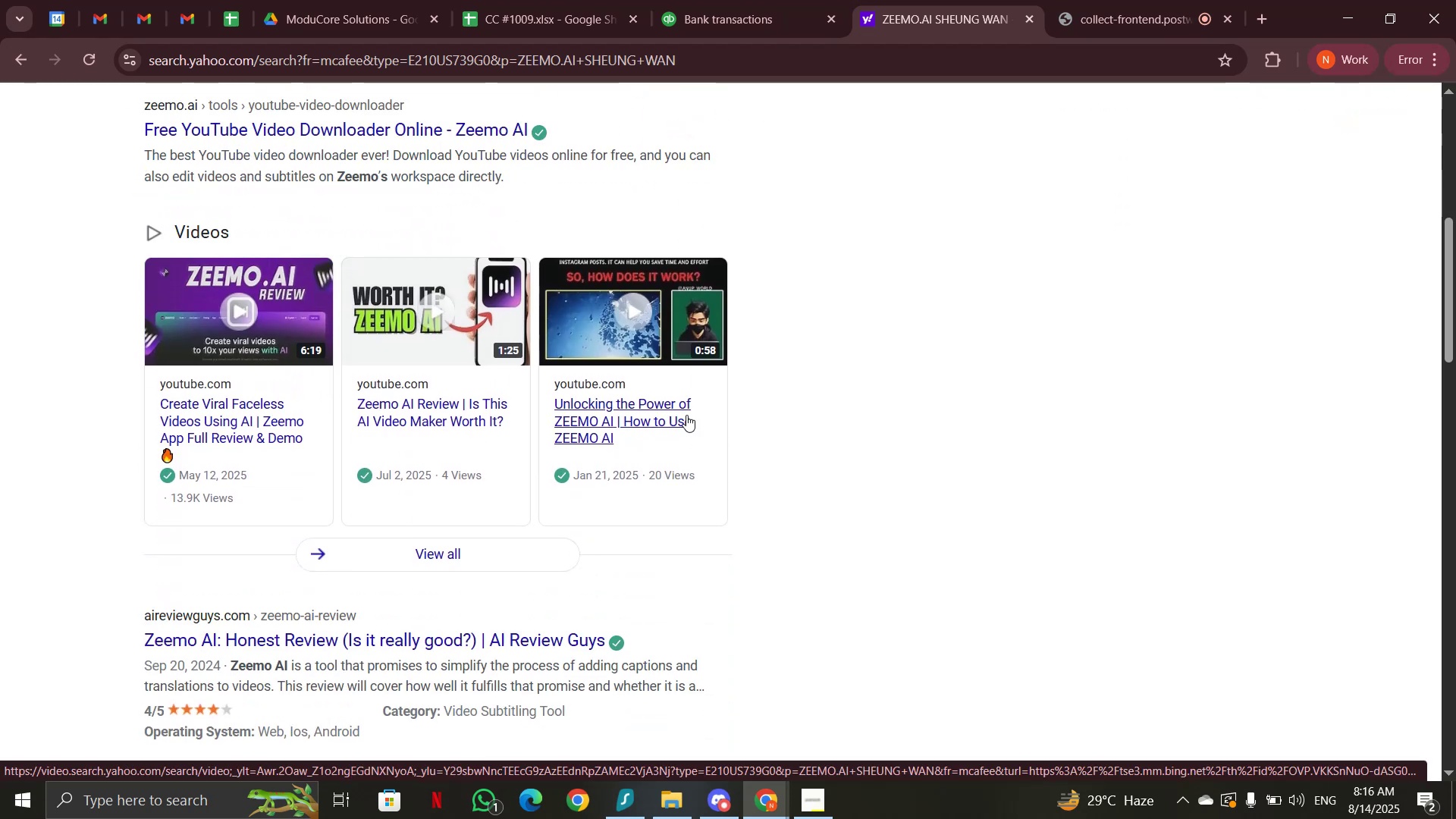 
wait(5.35)
 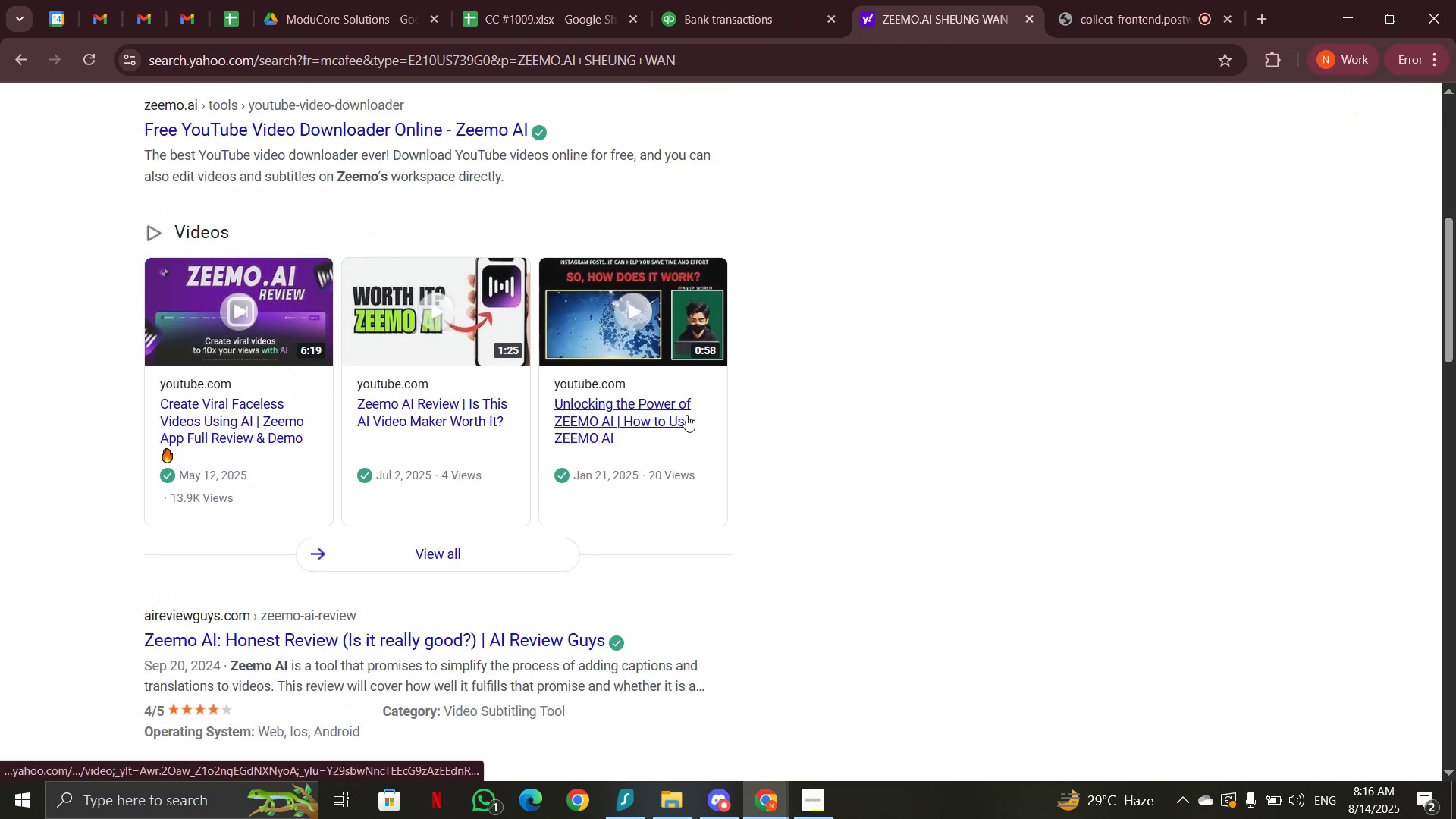 
scroll: coordinate [686, 415], scroll_direction: down, amount: 2.0
 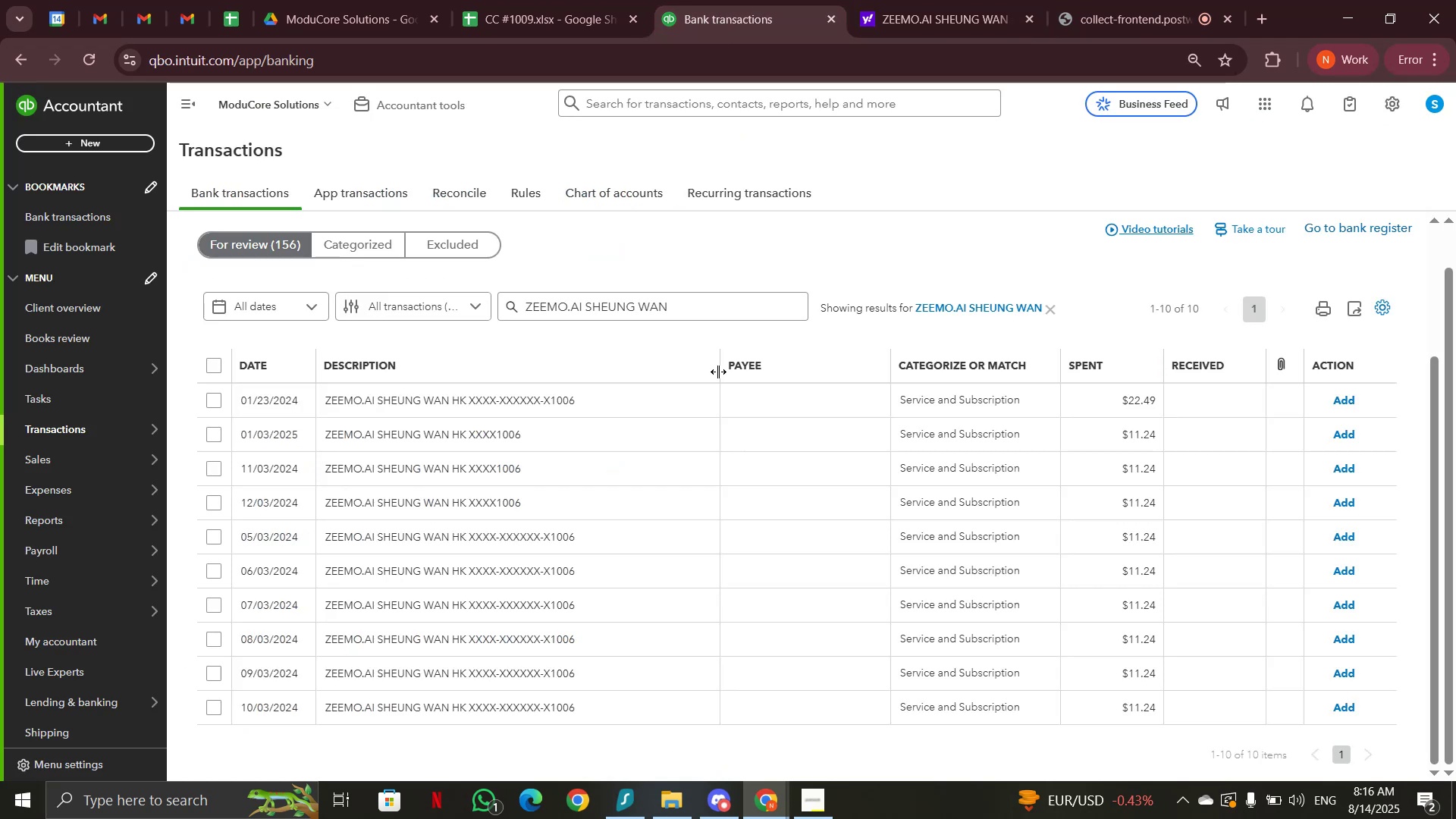 
wait(5.5)
 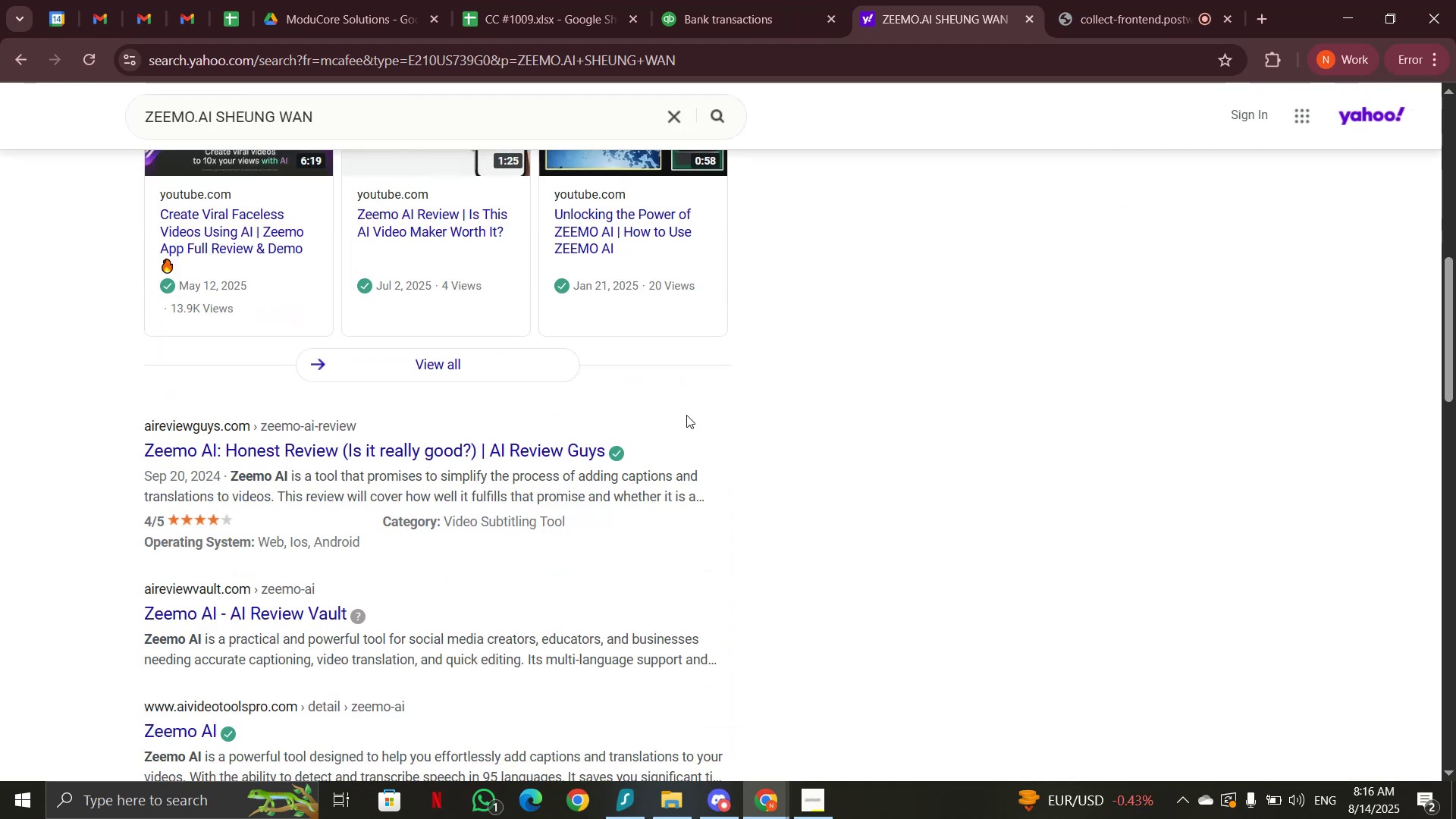 
left_click([898, 23])
 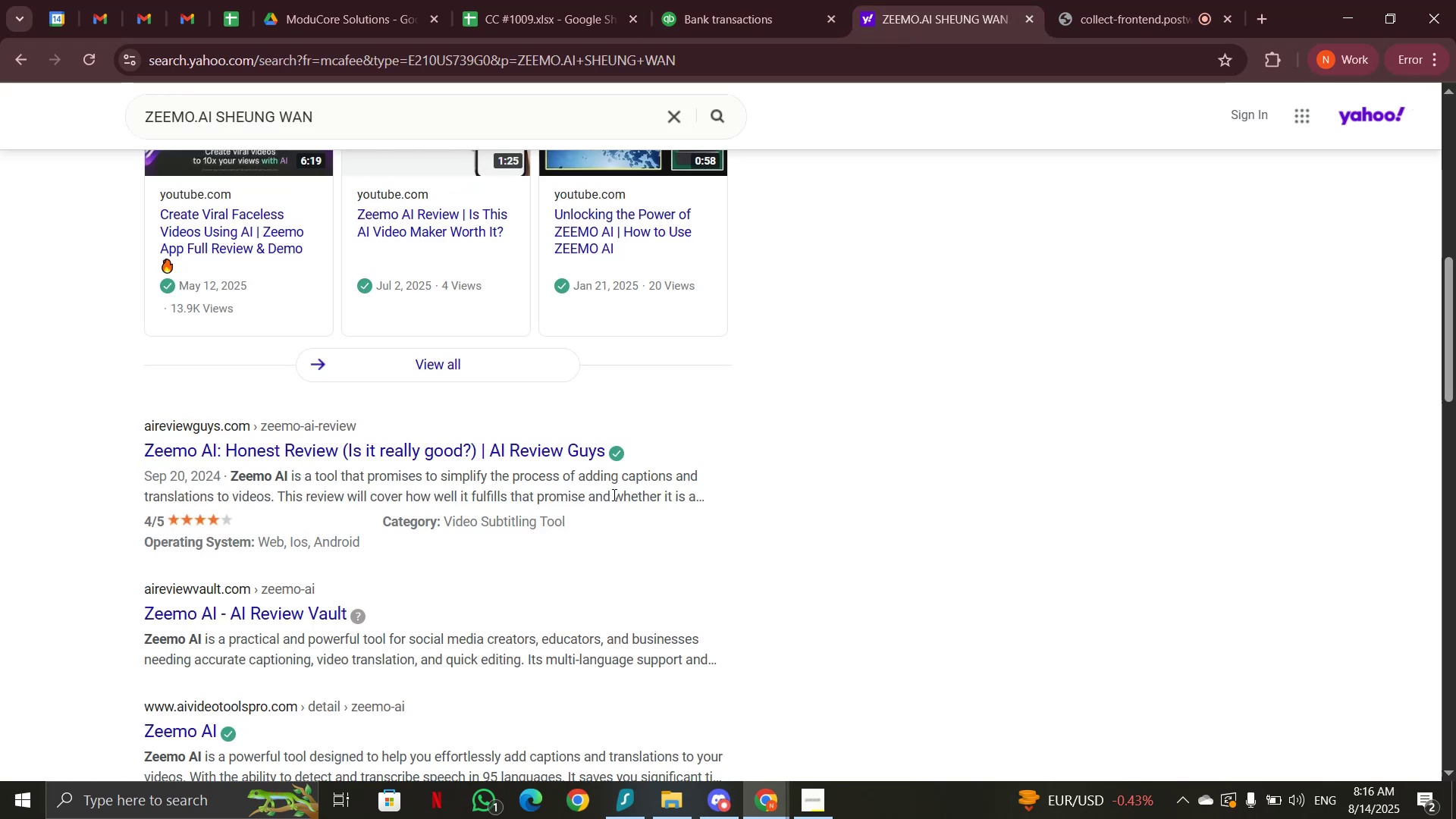 
wait(9.01)
 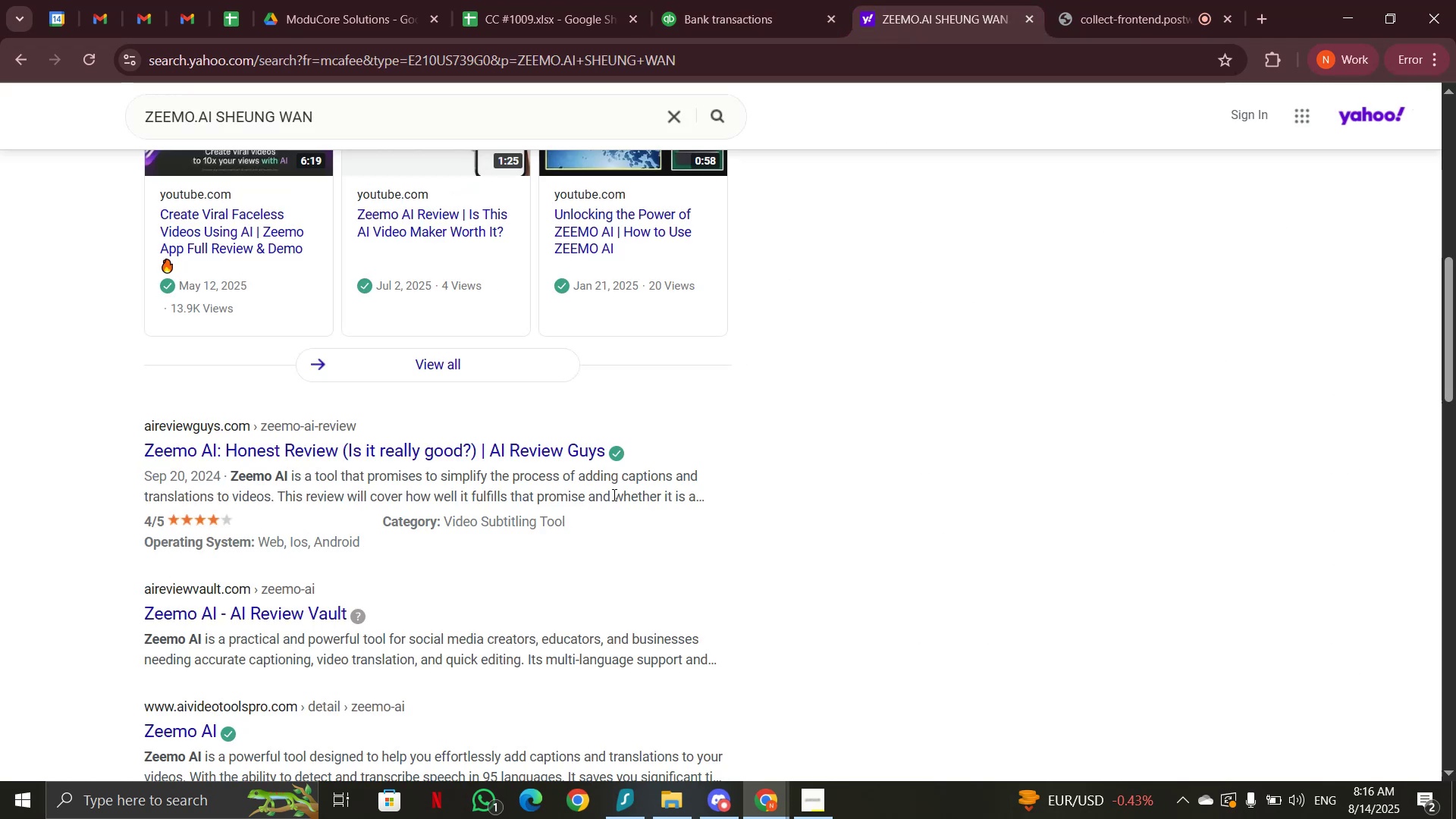 
left_click([726, 36])
 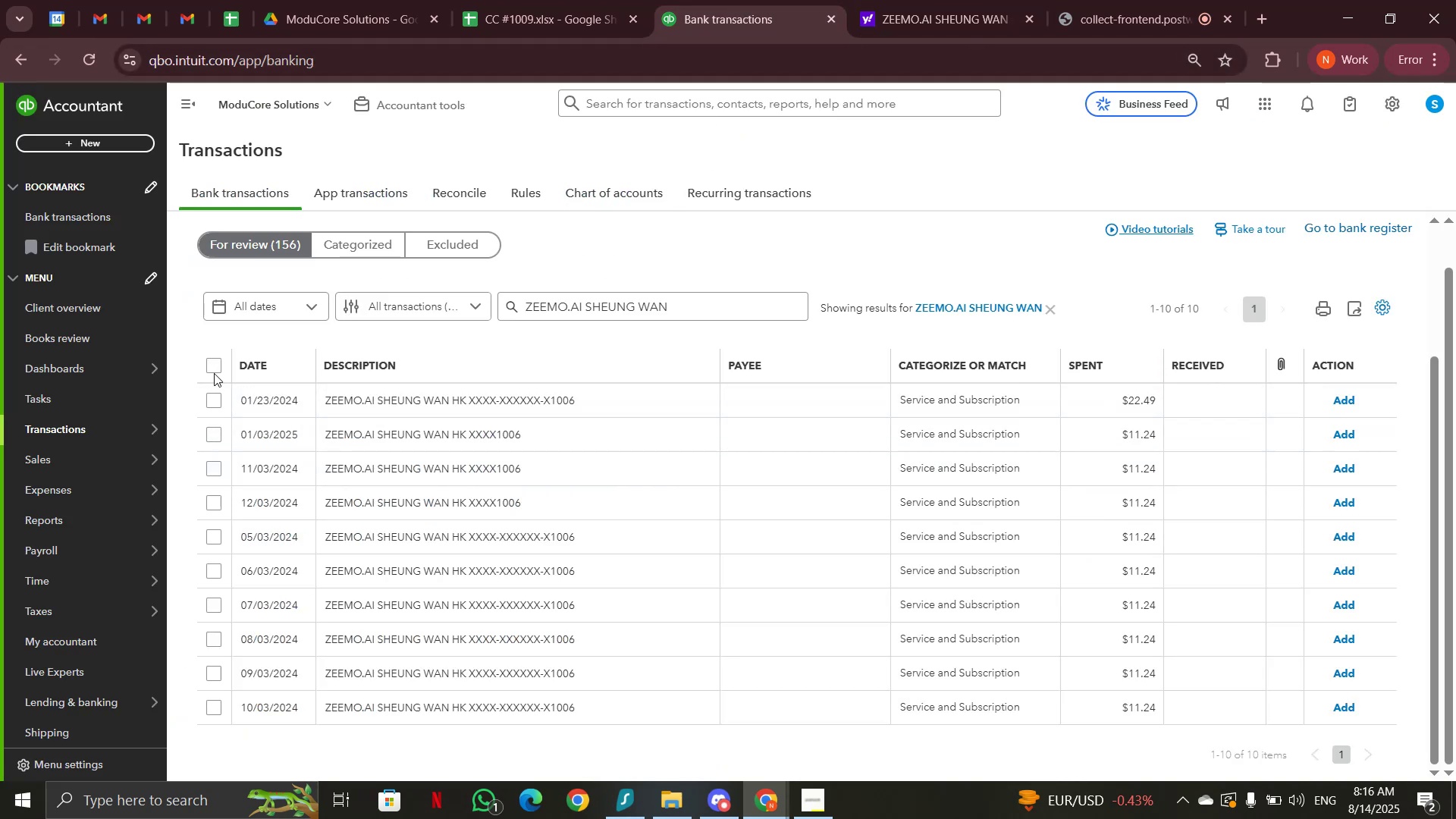 
wait(5.68)
 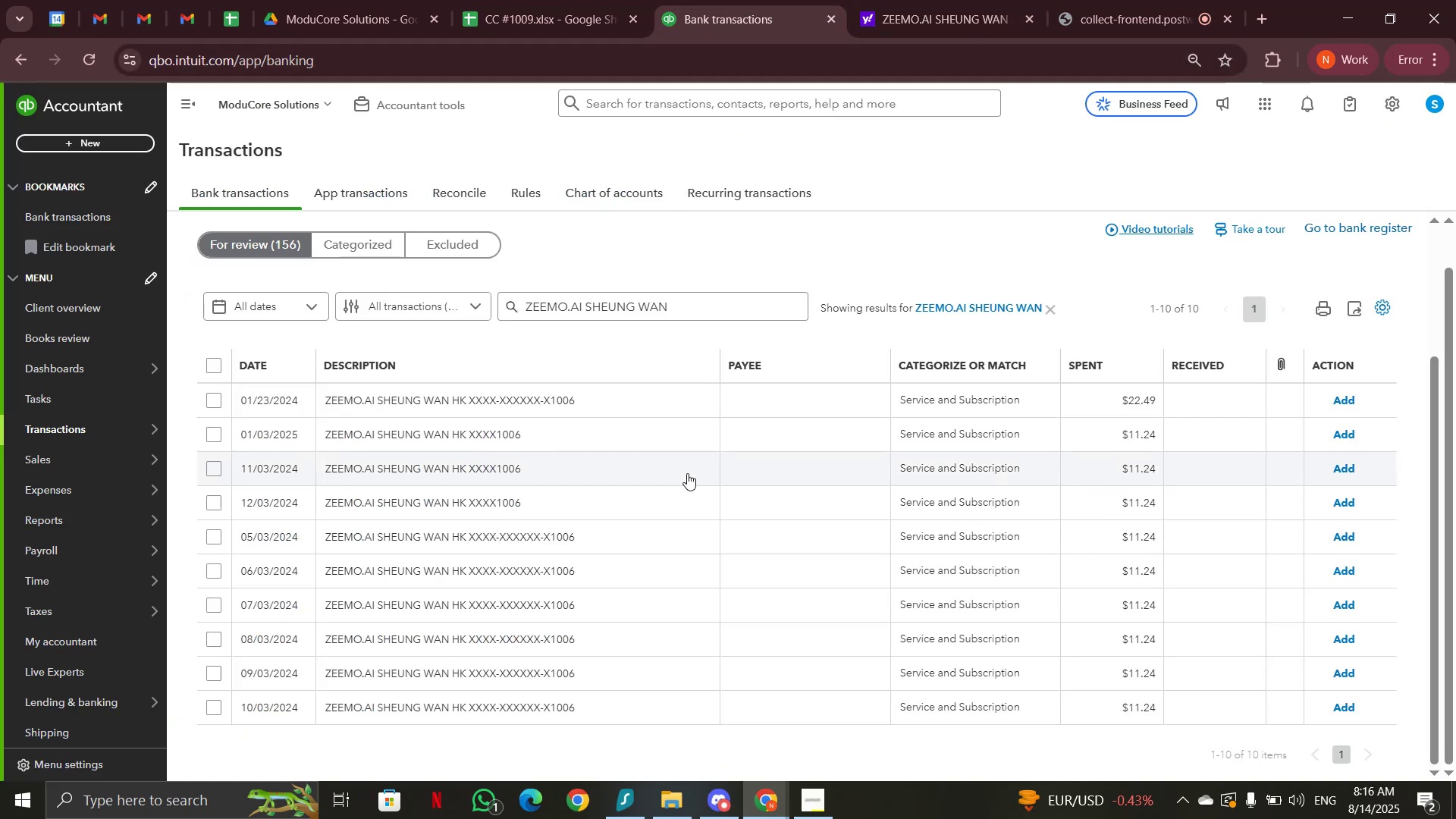 
left_click([601, 306])
 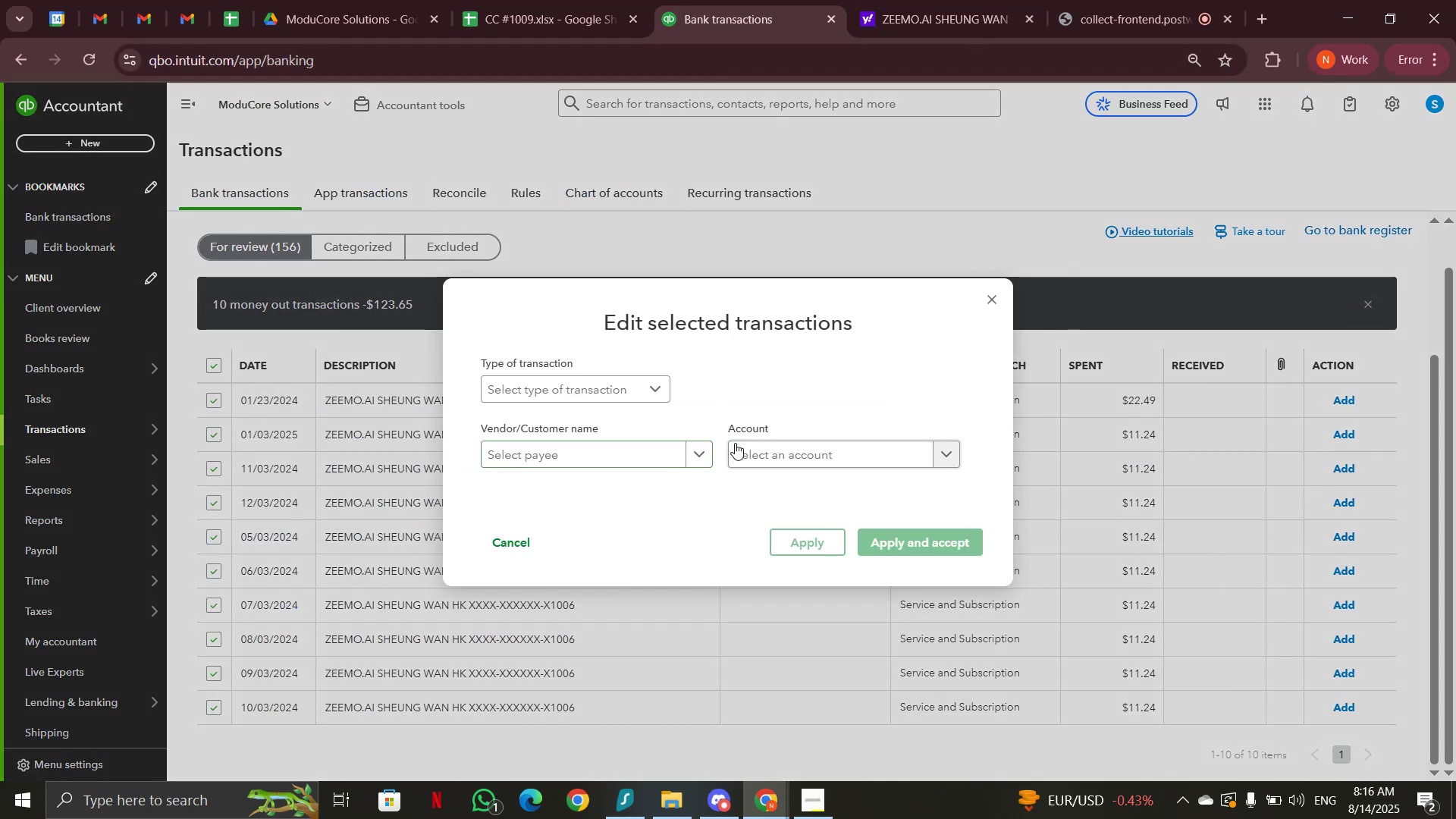 
left_click([761, 457])
 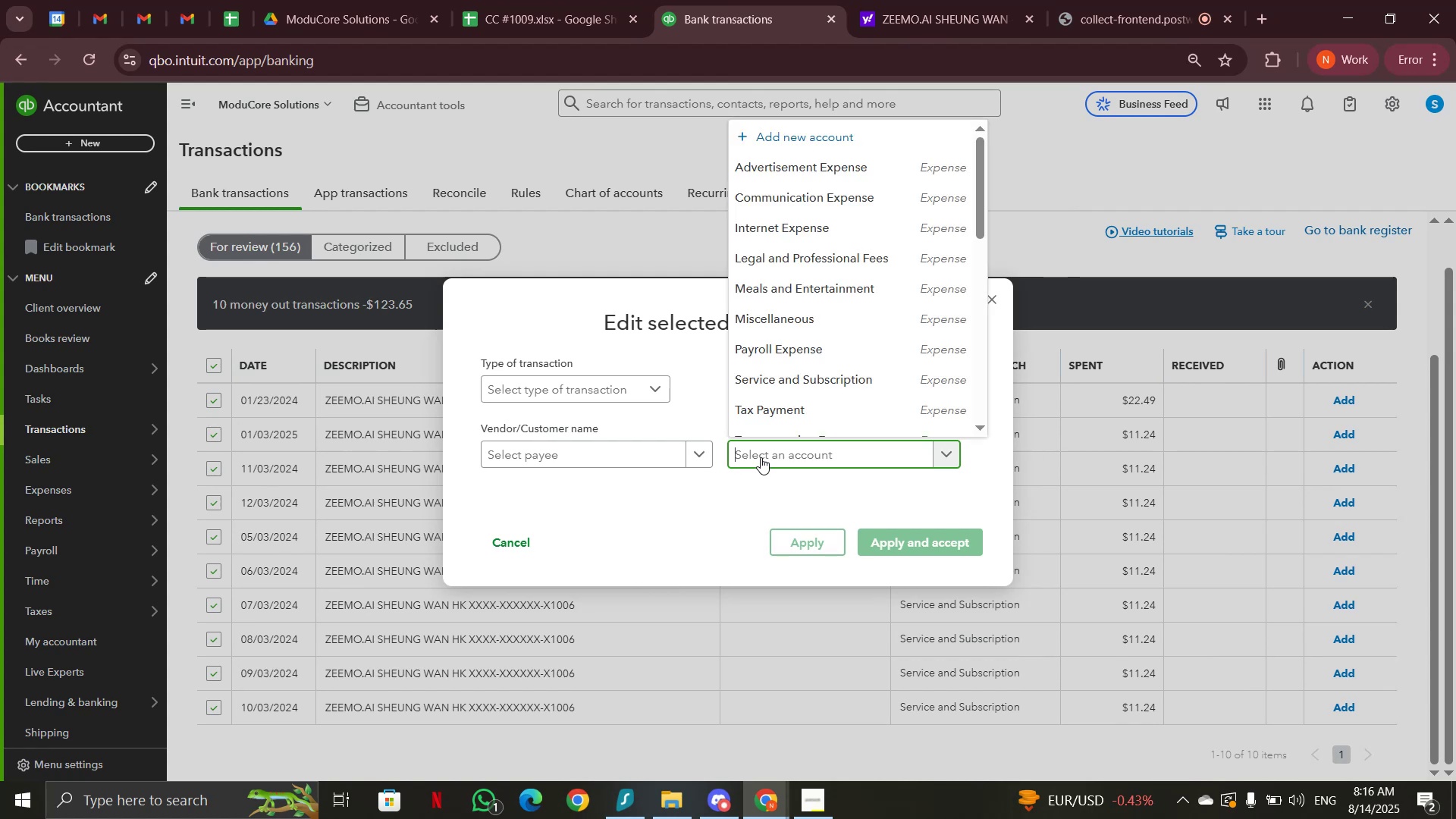 
type(subs)
 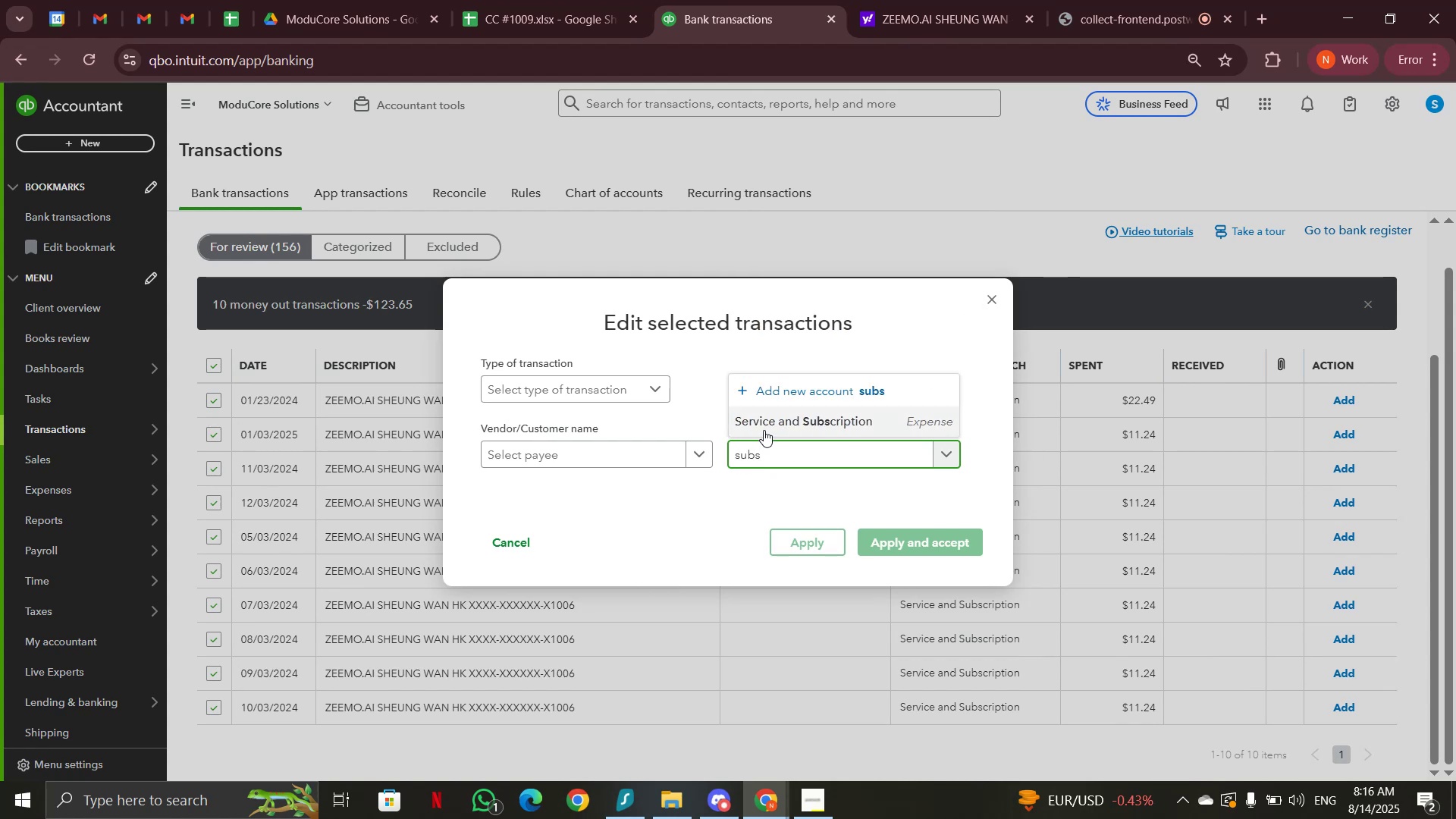 
left_click([763, 423])
 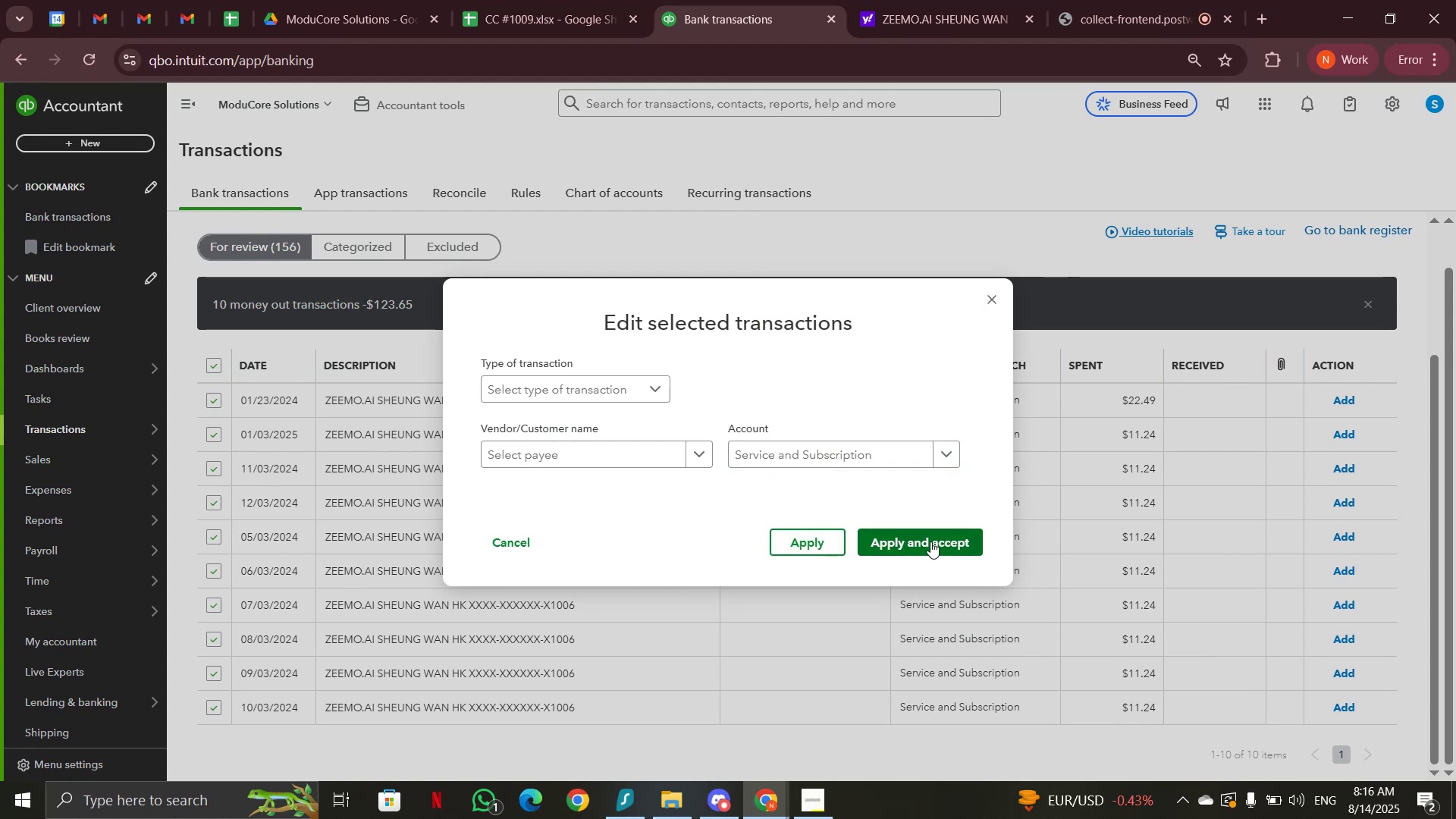 
left_click([930, 541])
 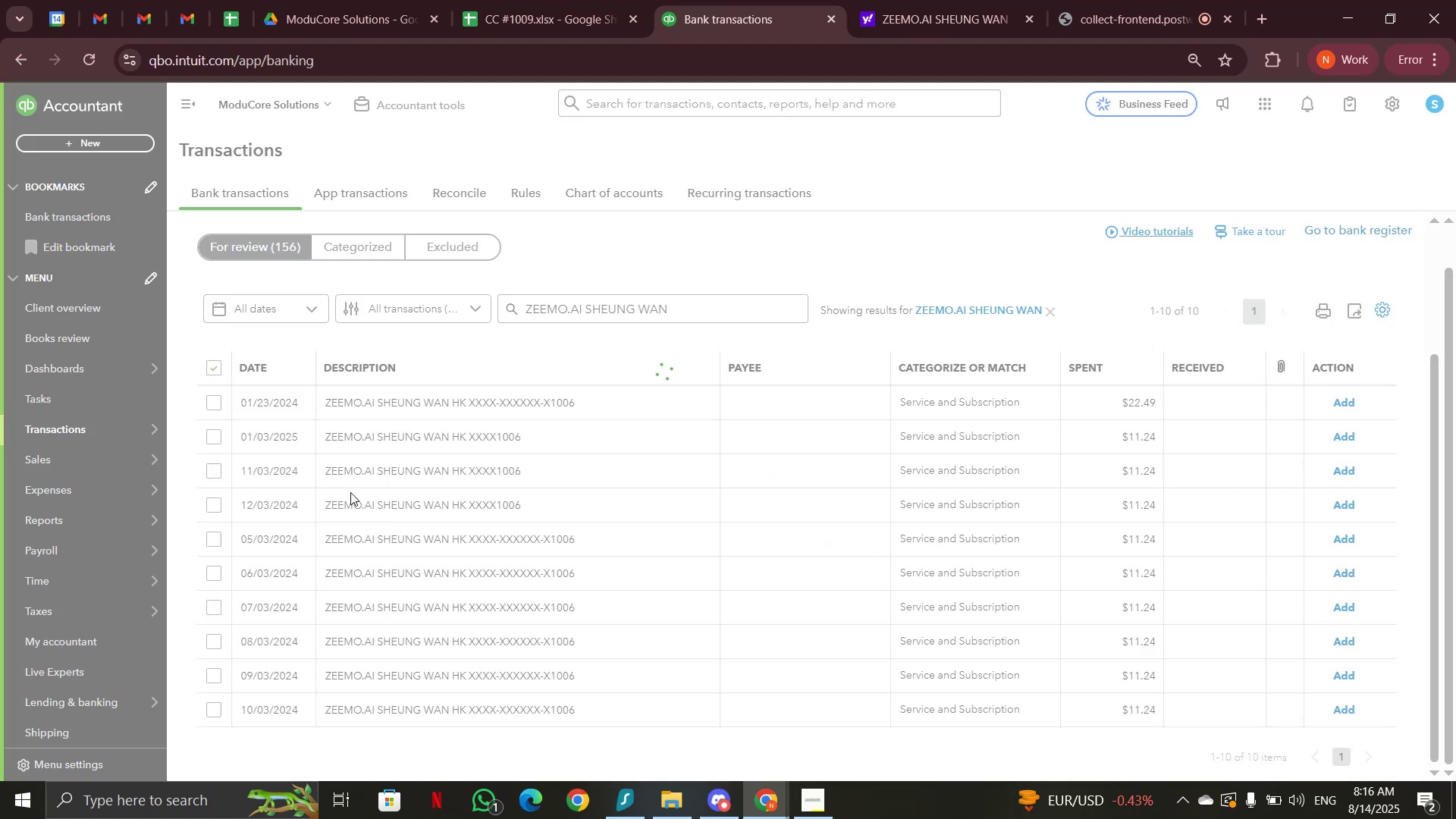 
mouse_move([457, 463])
 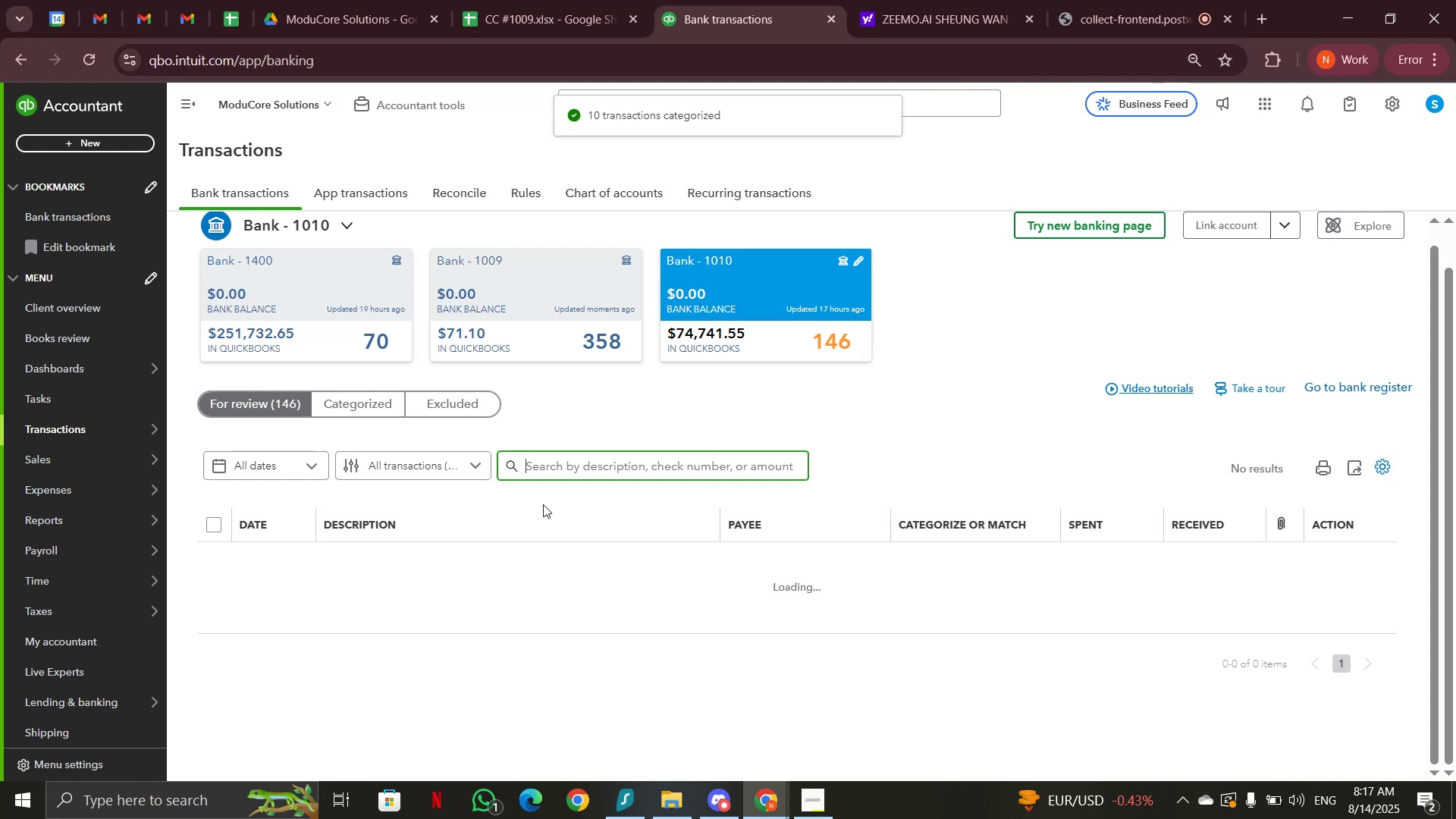 
scroll: coordinate [543, 504], scroll_direction: down, amount: 4.0
 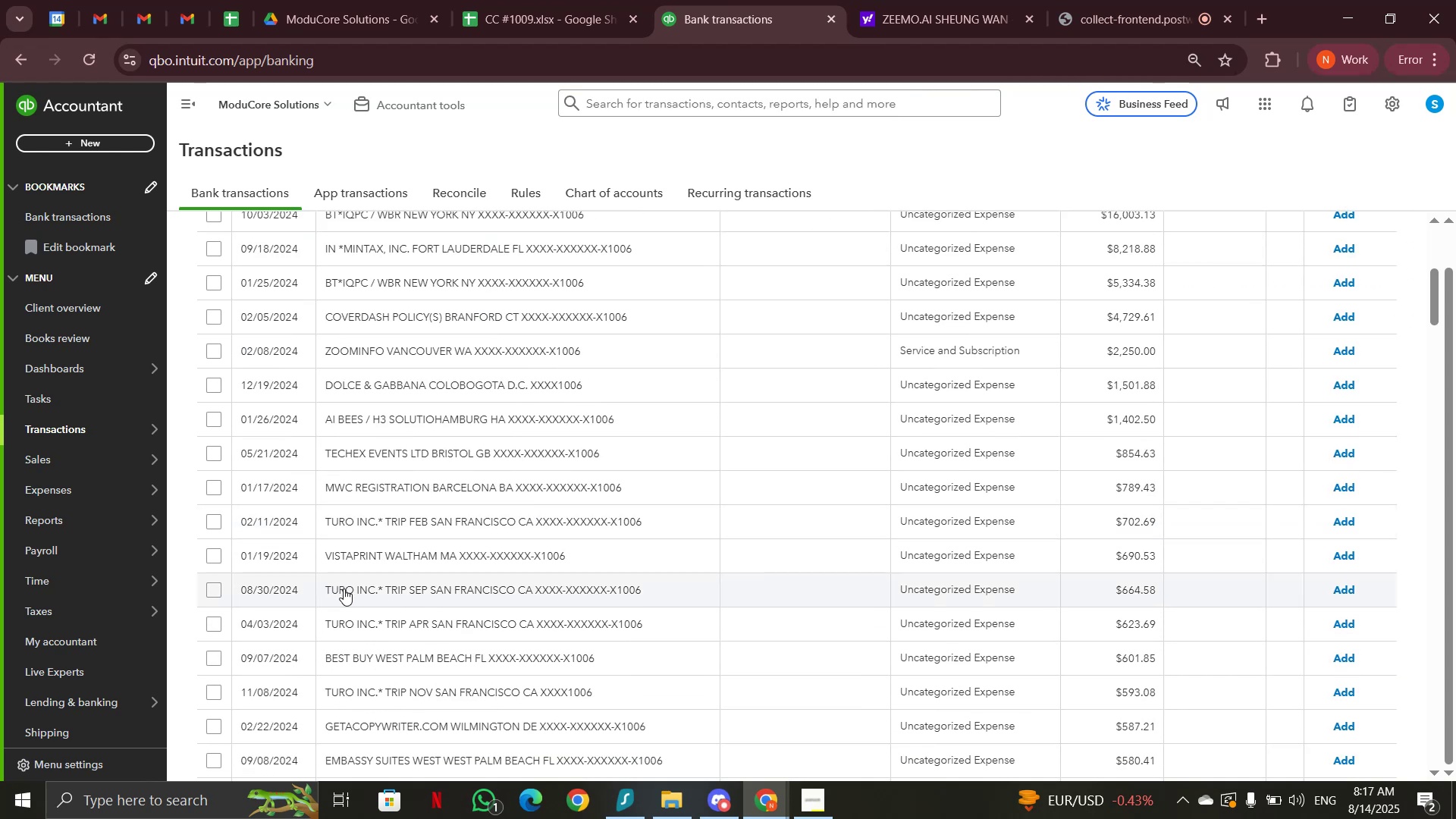 
left_click([344, 588])
 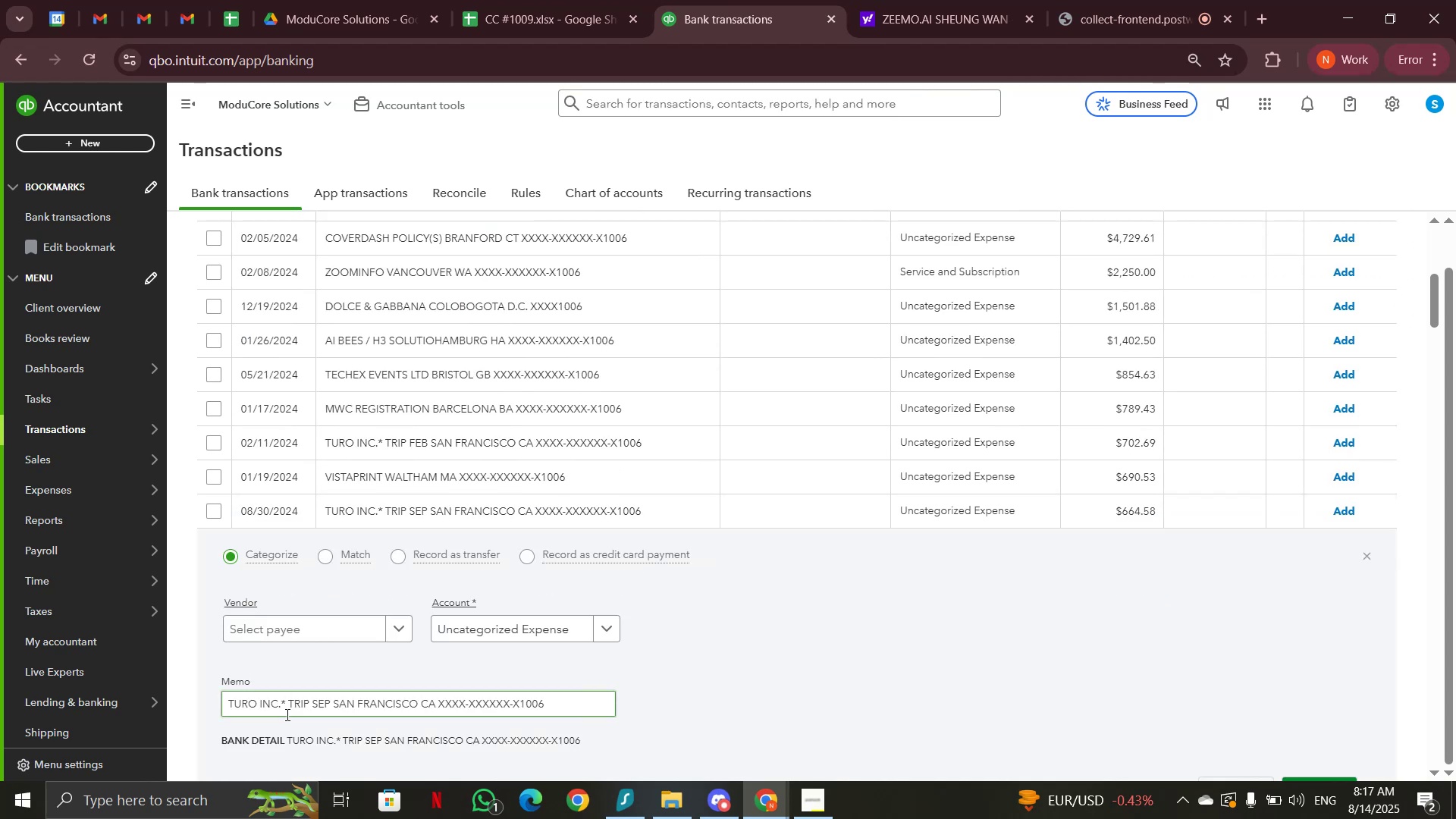 
left_click_drag(start_coordinate=[278, 705], to_coordinate=[186, 705])
 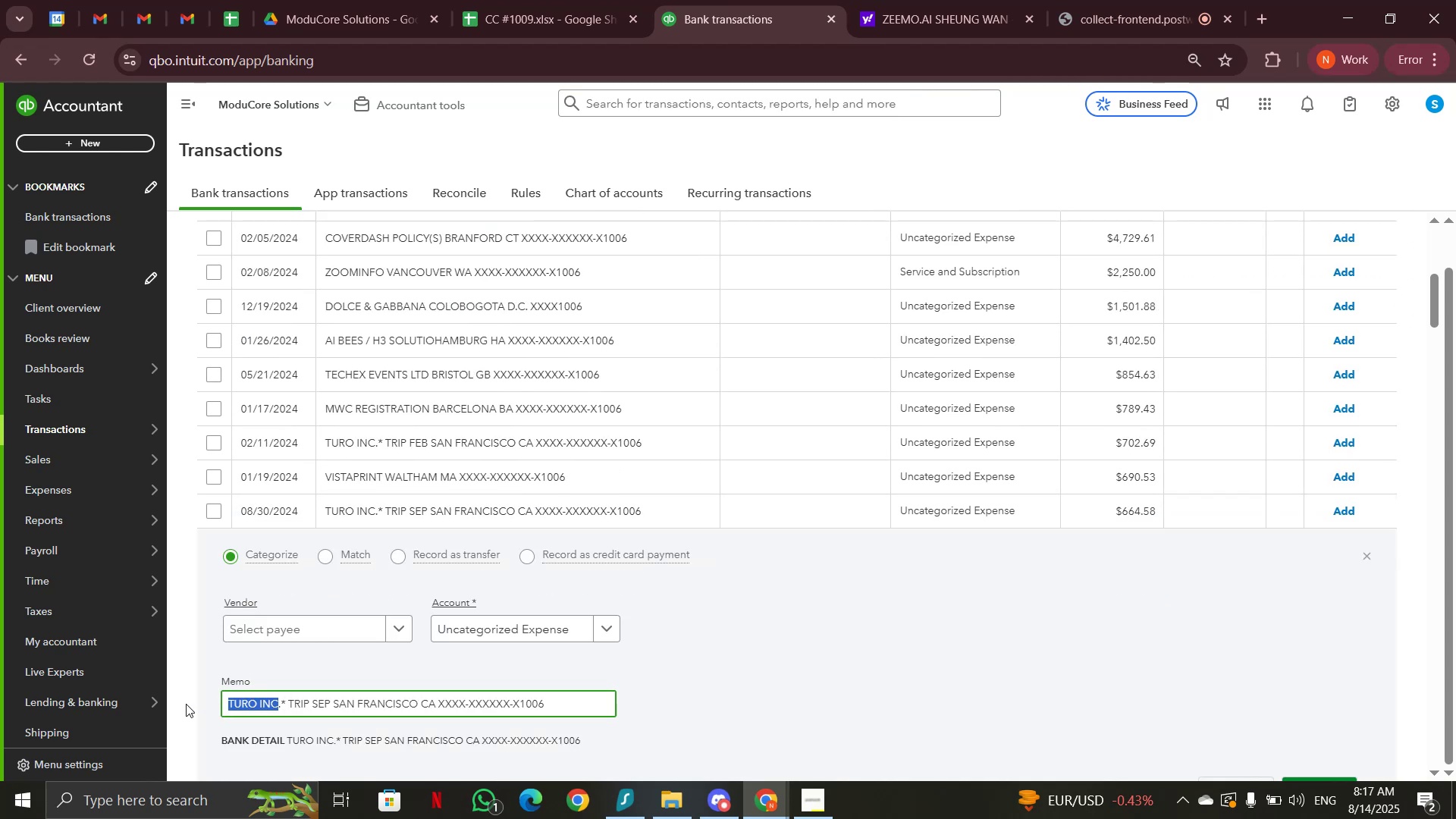 
key(Control+C)
 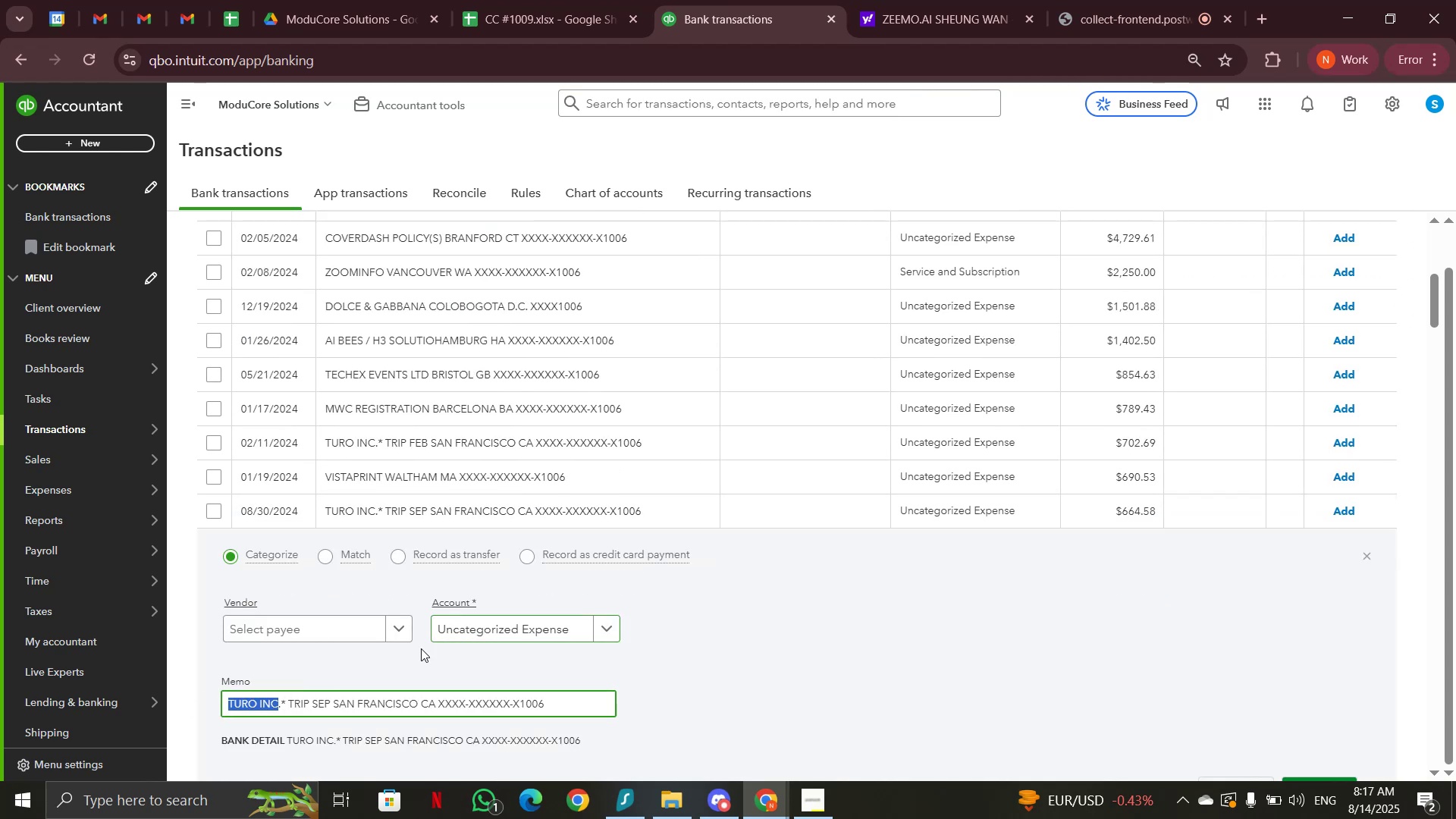 
scroll: coordinate [477, 588], scroll_direction: up, amount: 9.0
 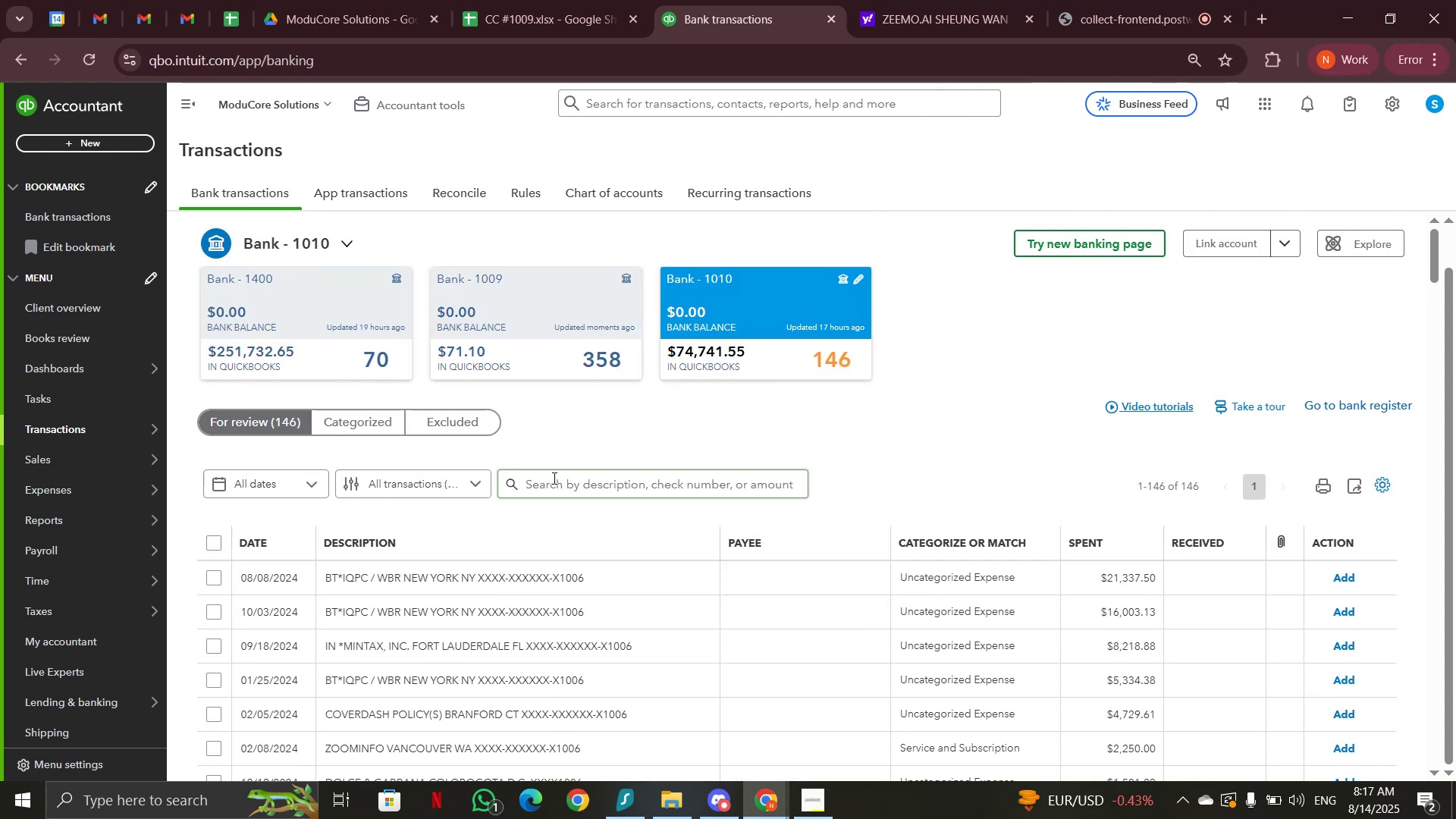 
left_click([553, 478])
 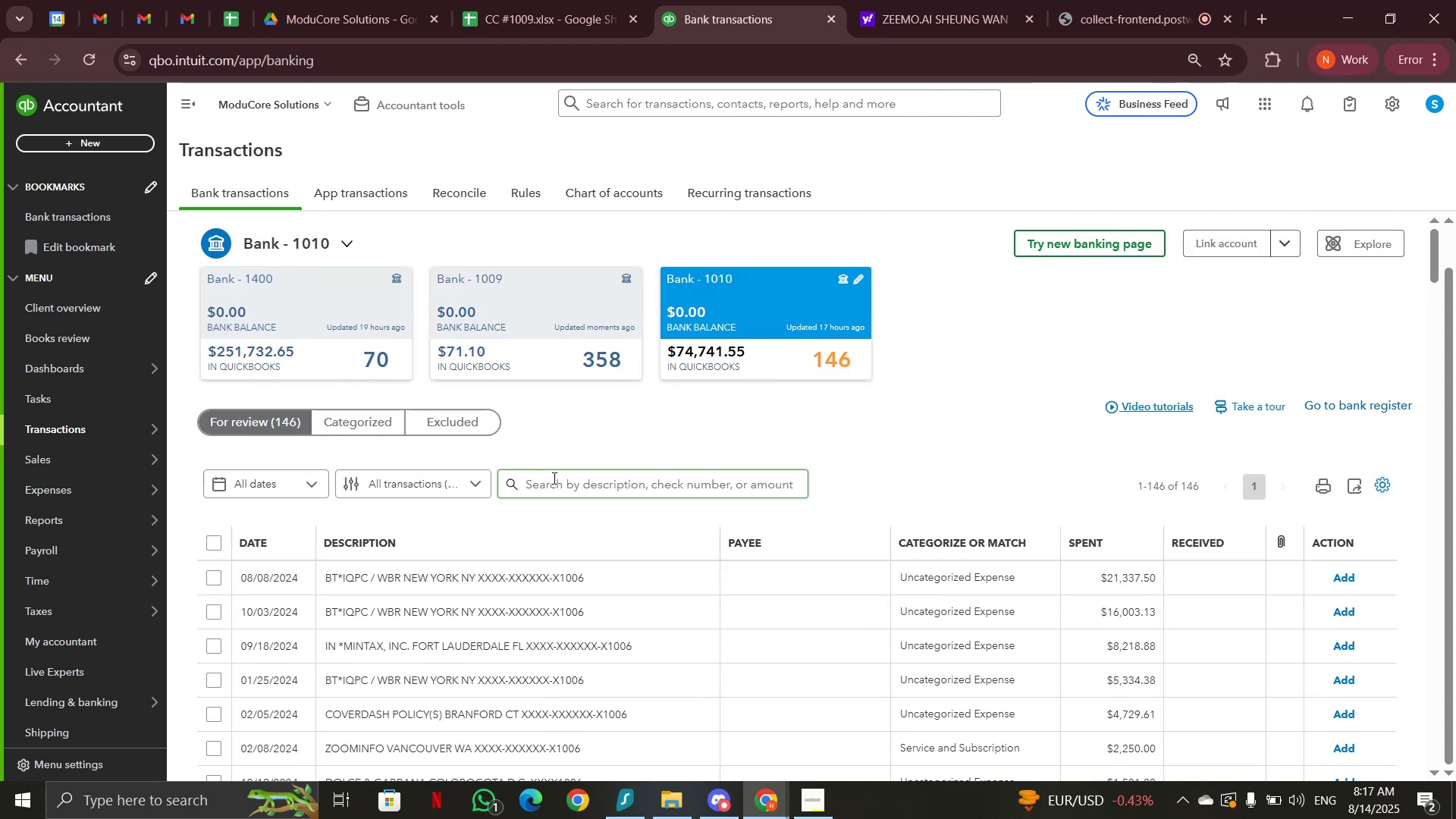 
key(Control+V)
 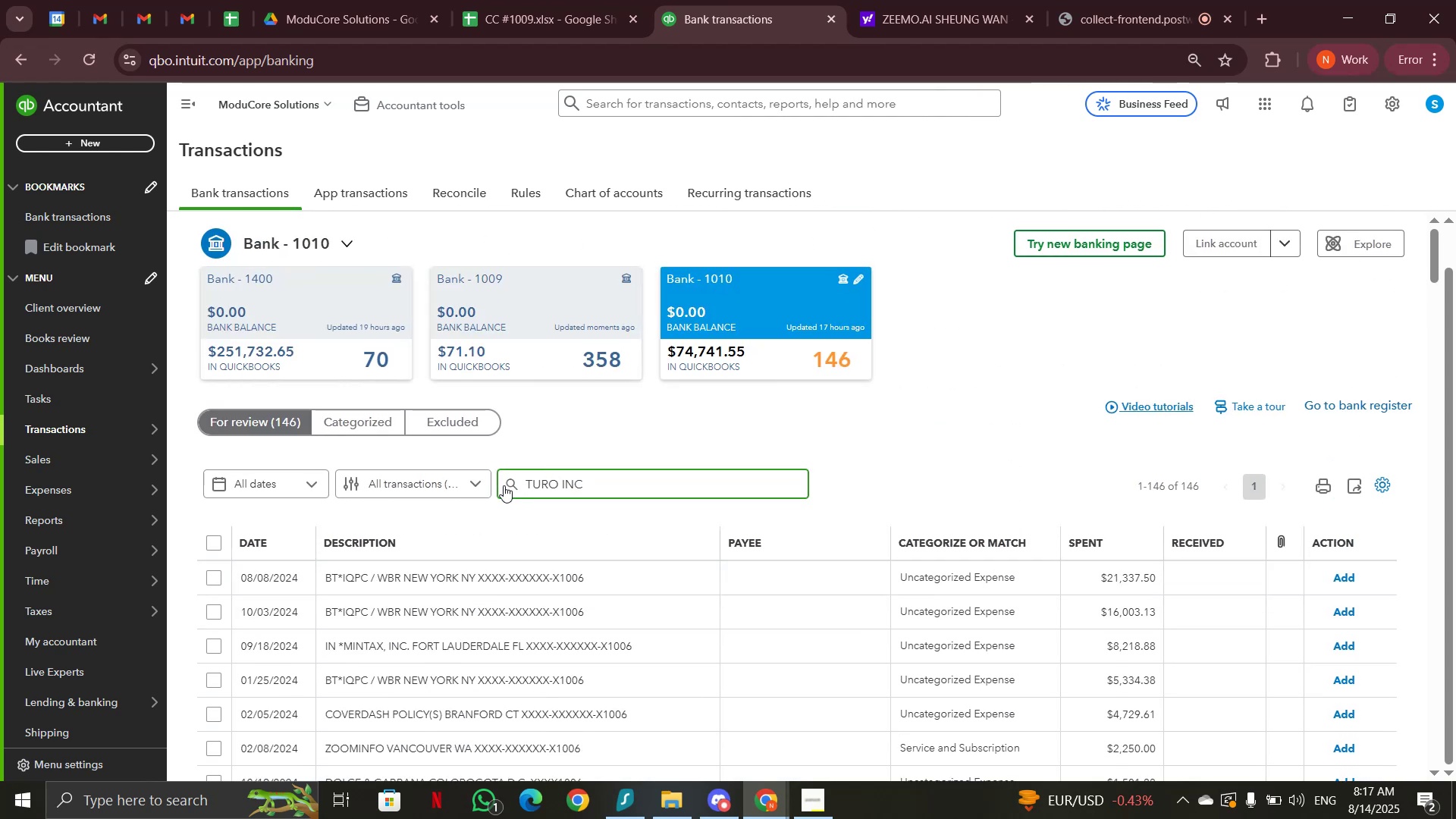 
left_click([500, 485])
 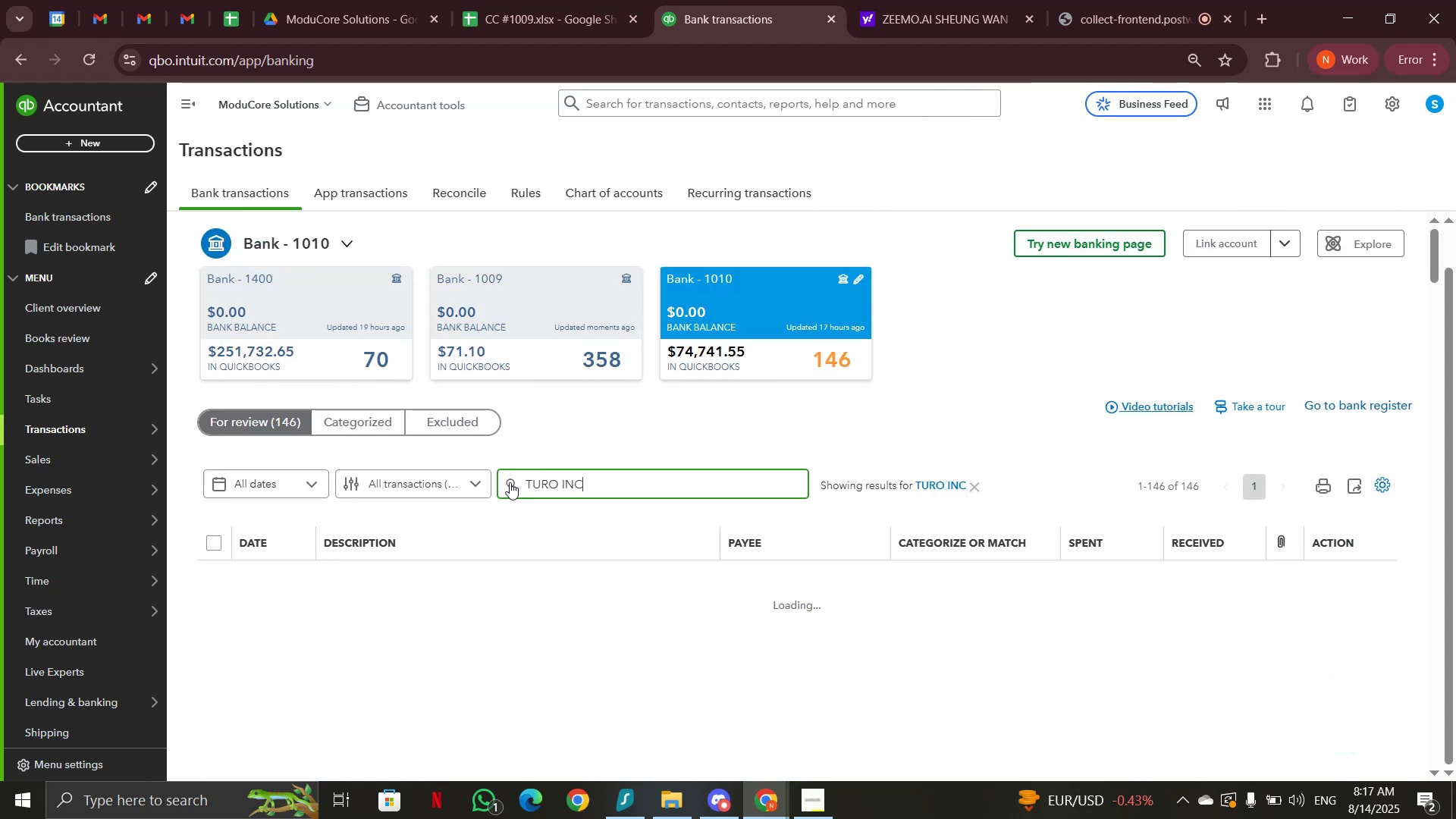 
mouse_move([517, 617])
 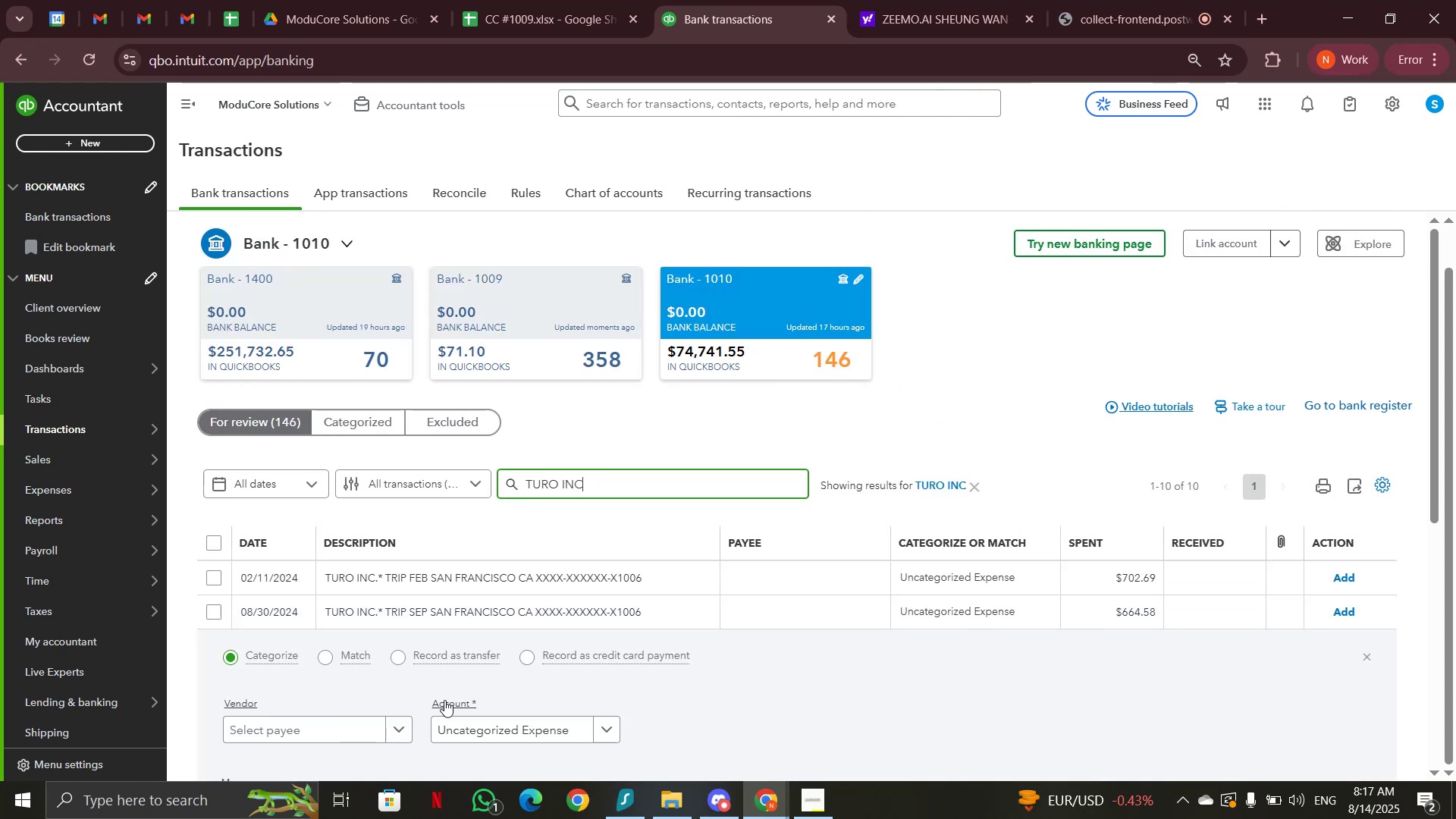 
scroll: coordinate [417, 698], scroll_direction: down, amount: 2.0
 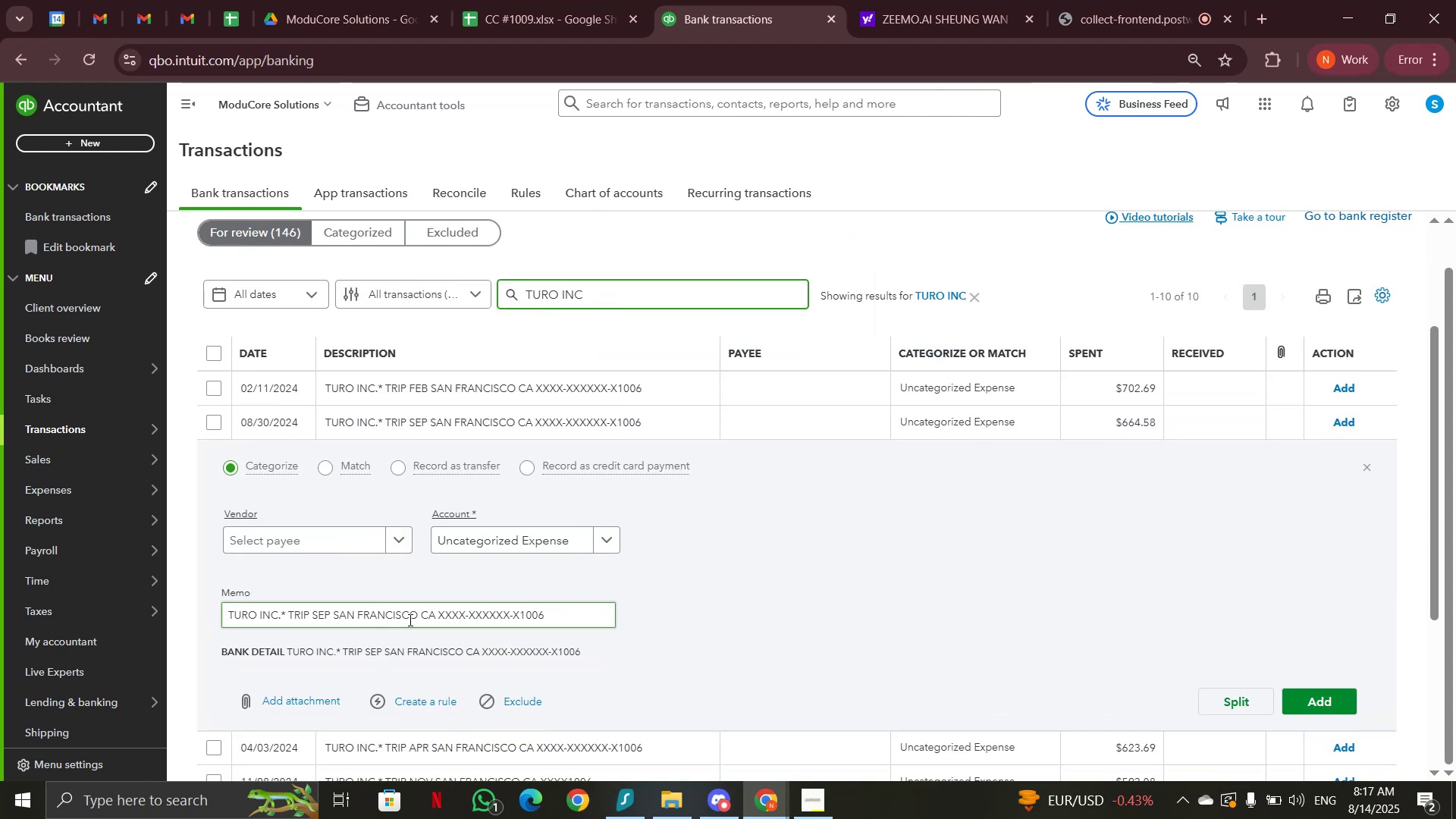 
left_click_drag(start_coordinate=[424, 608], to_coordinate=[209, 614])
 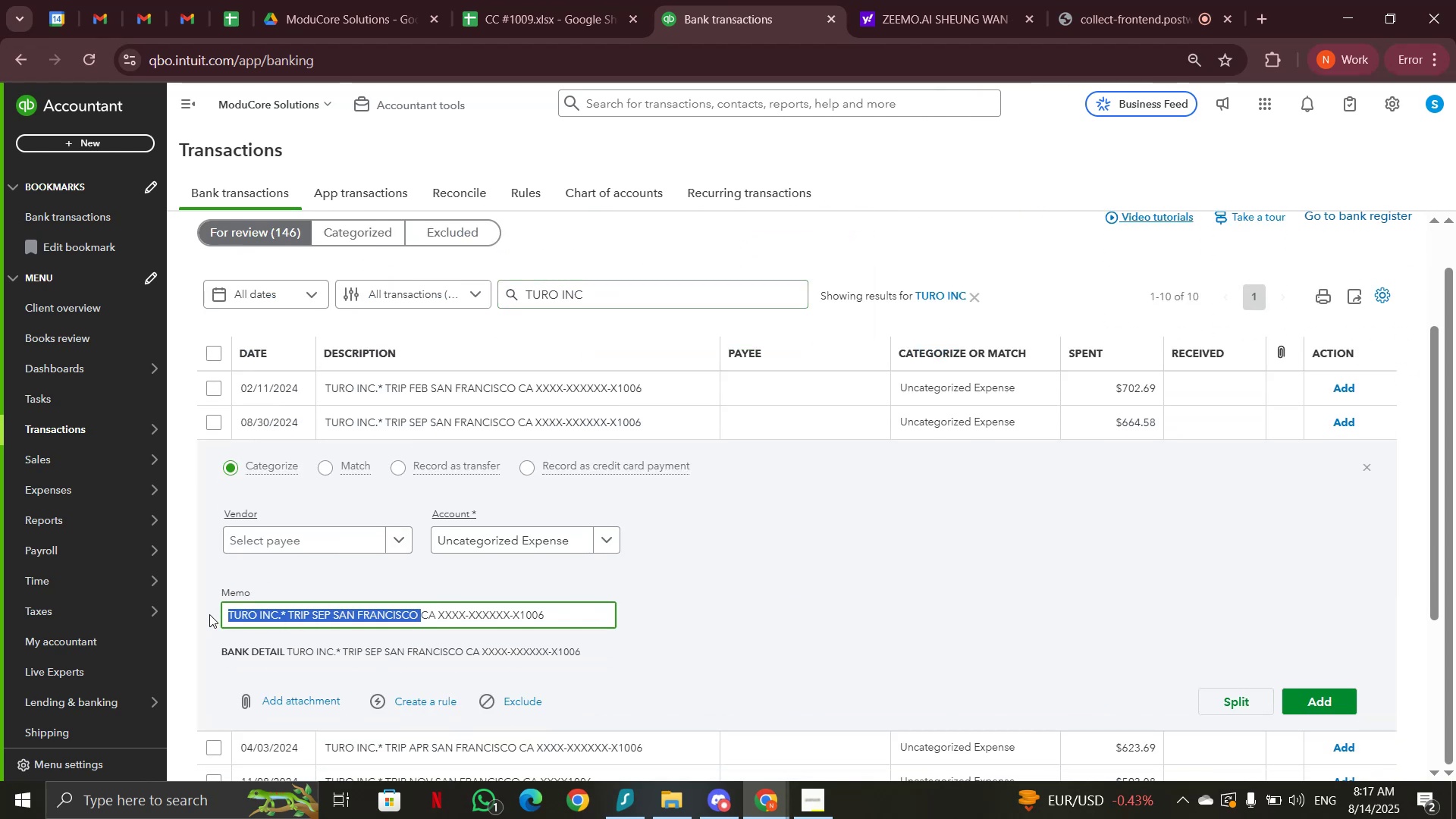 
key(Control+C)
 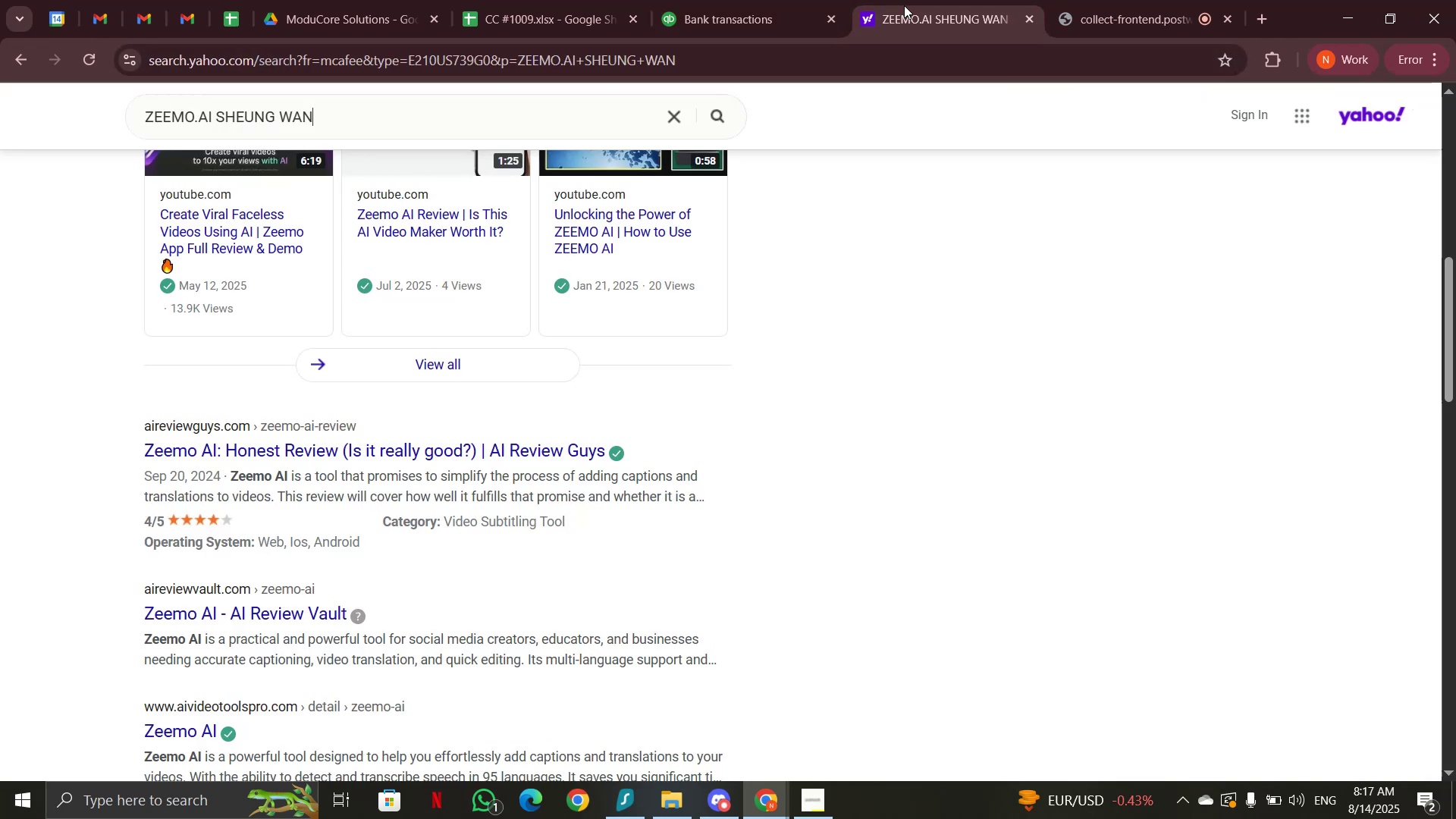 
left_click_drag(start_coordinate=[415, 130], to_coordinate=[143, 133])
 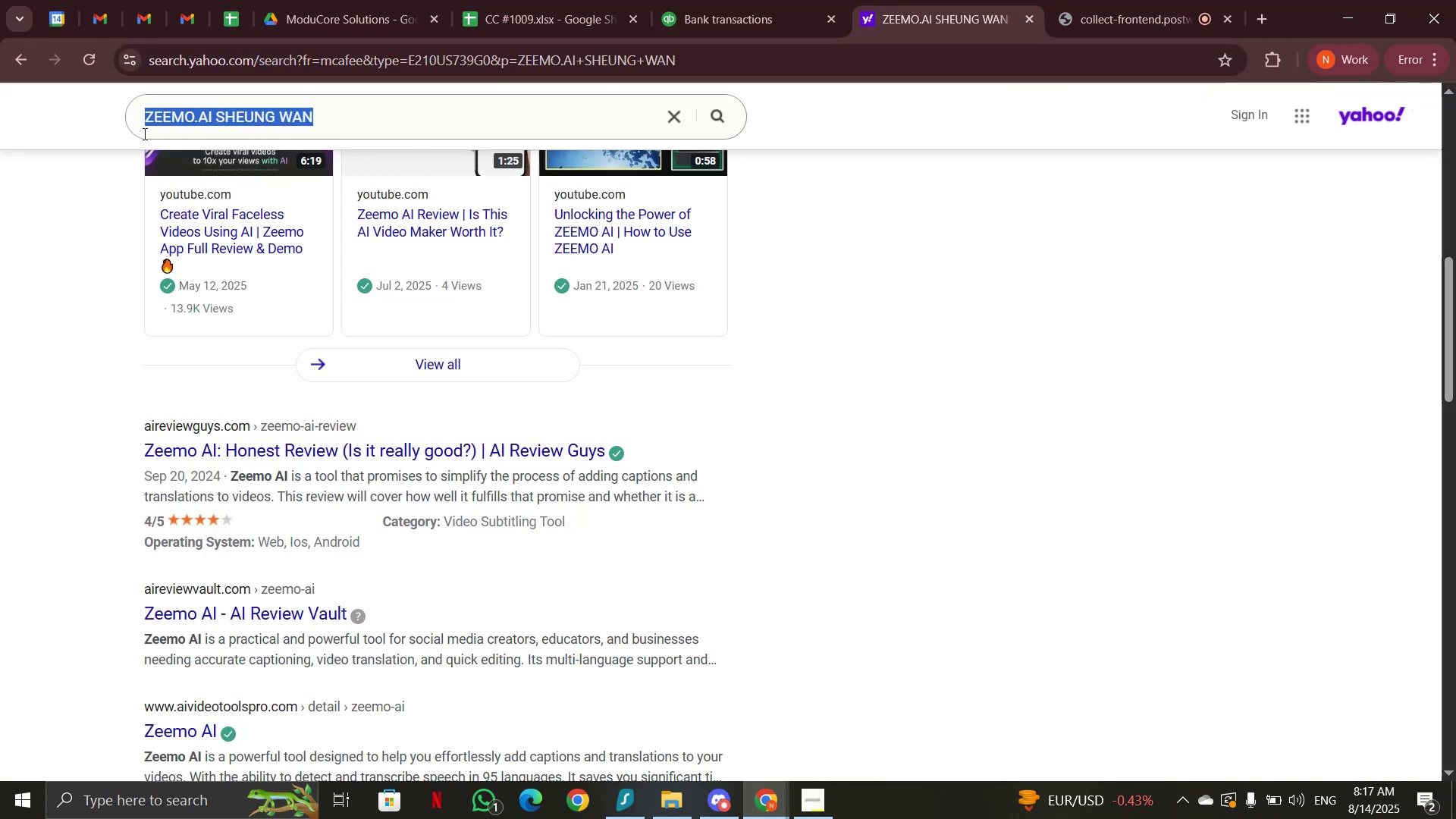 
key(Control+V)
 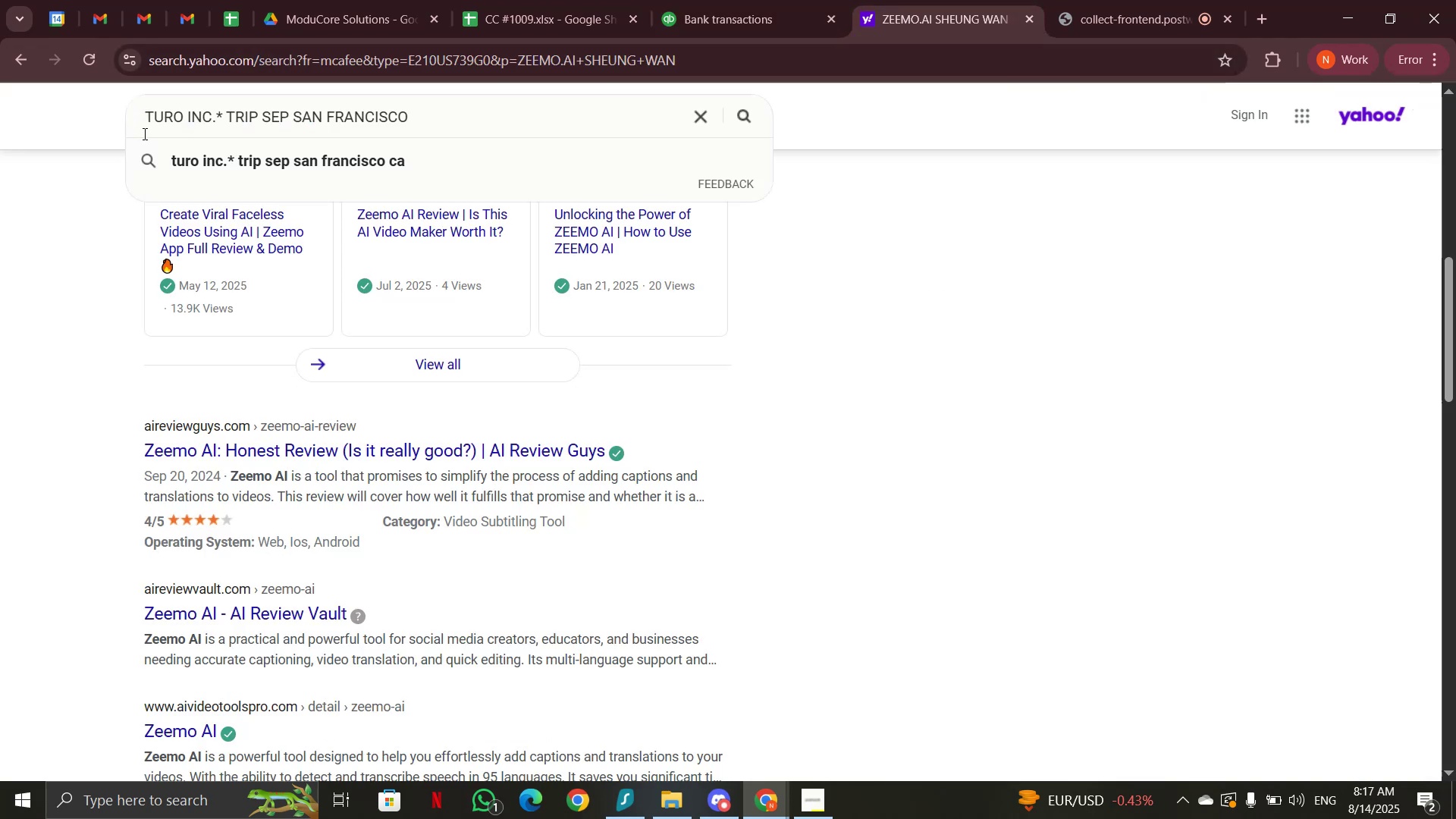 
key(Enter)
 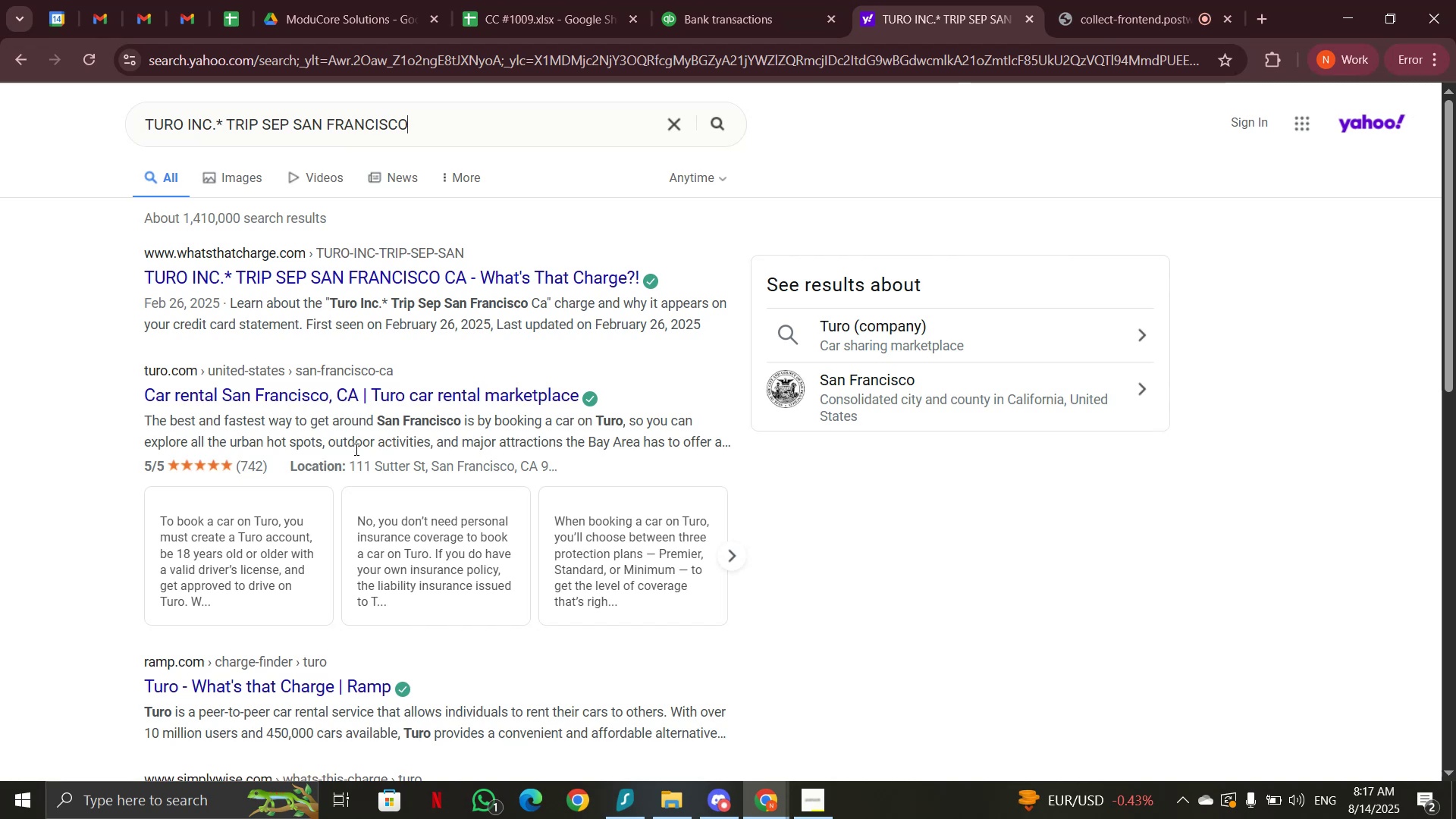 
wait(13.56)
 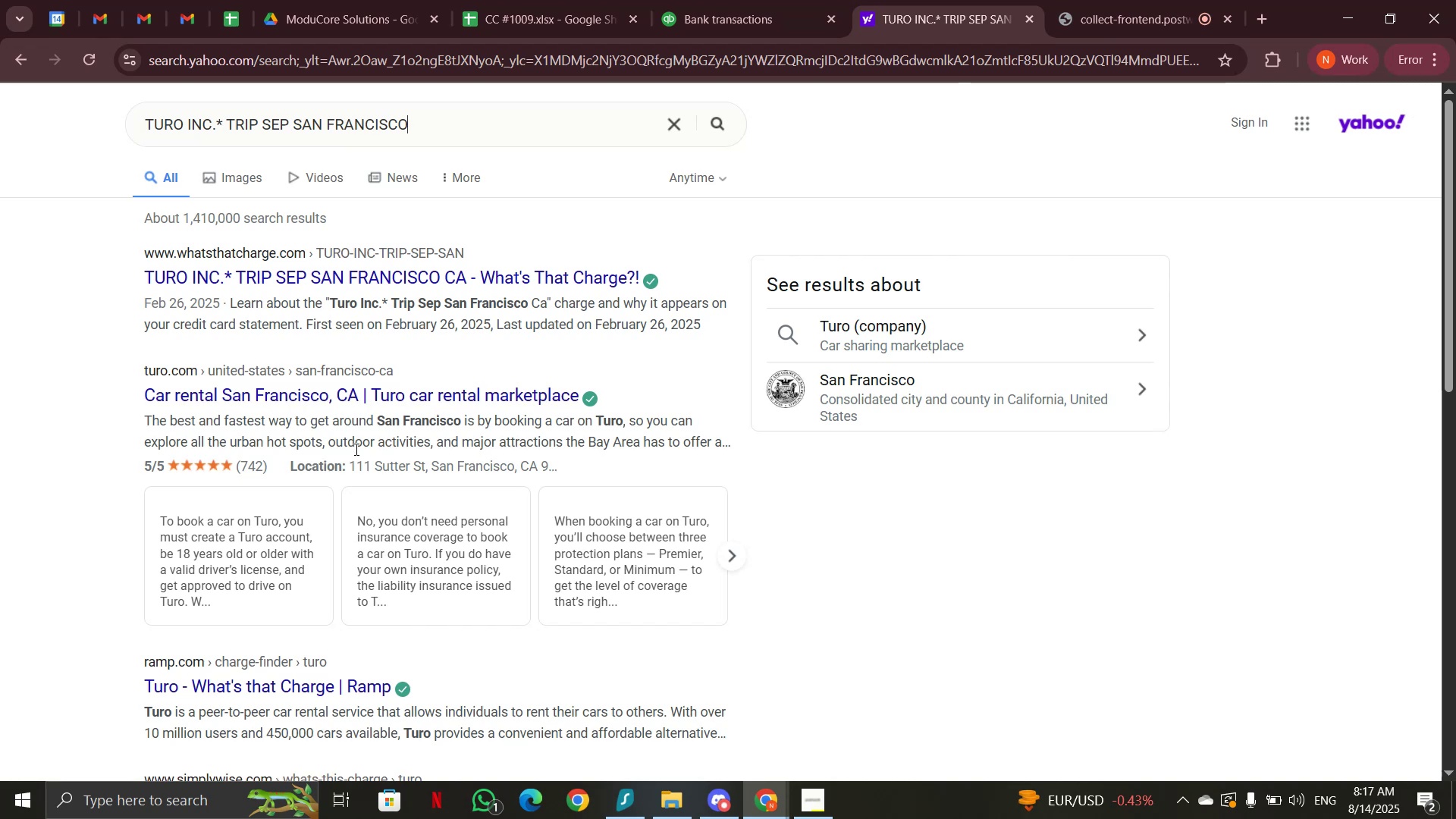 
left_click_drag(start_coordinate=[213, 124], to_coordinate=[435, 124])
 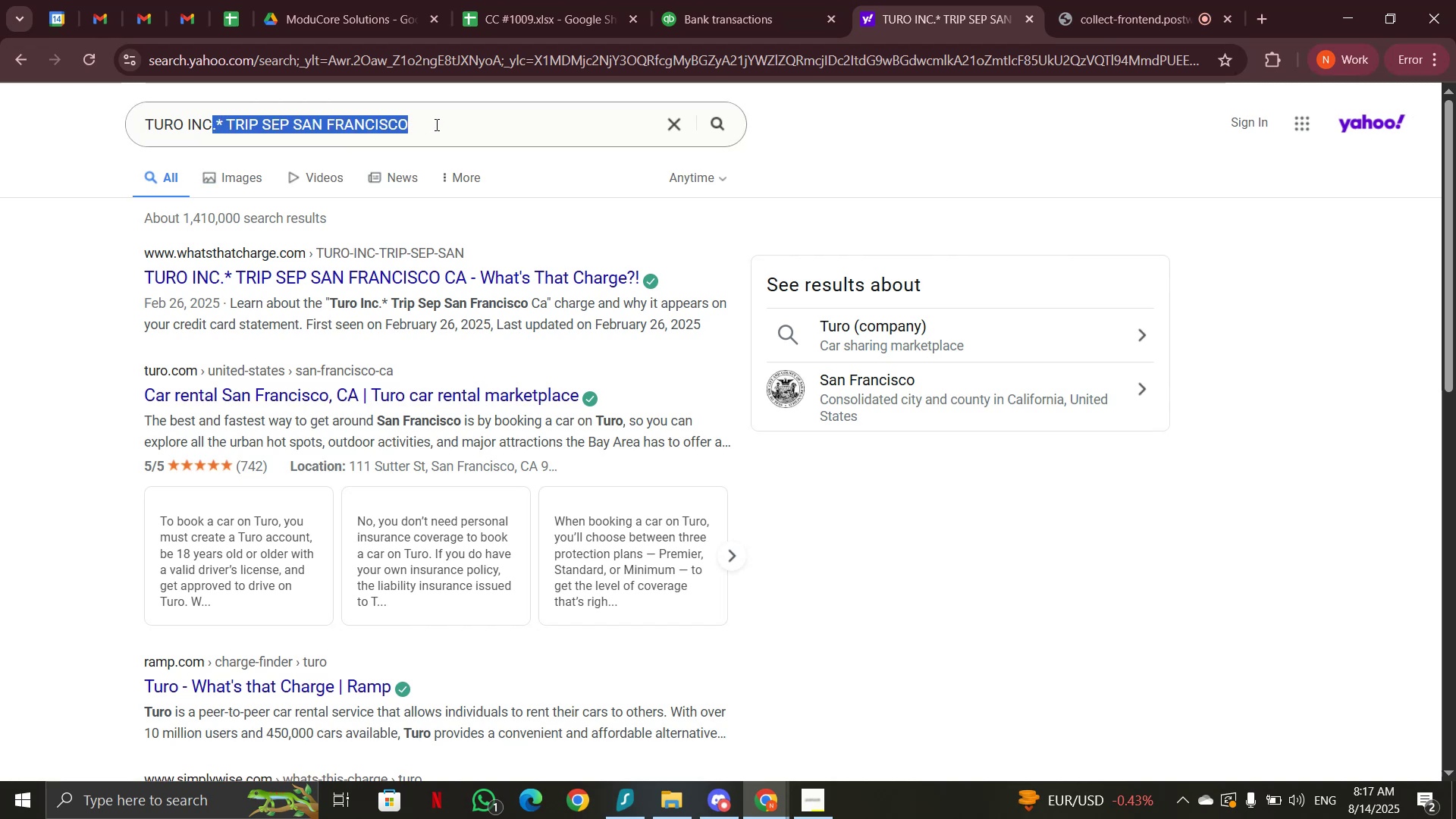 
key(Backspace)
 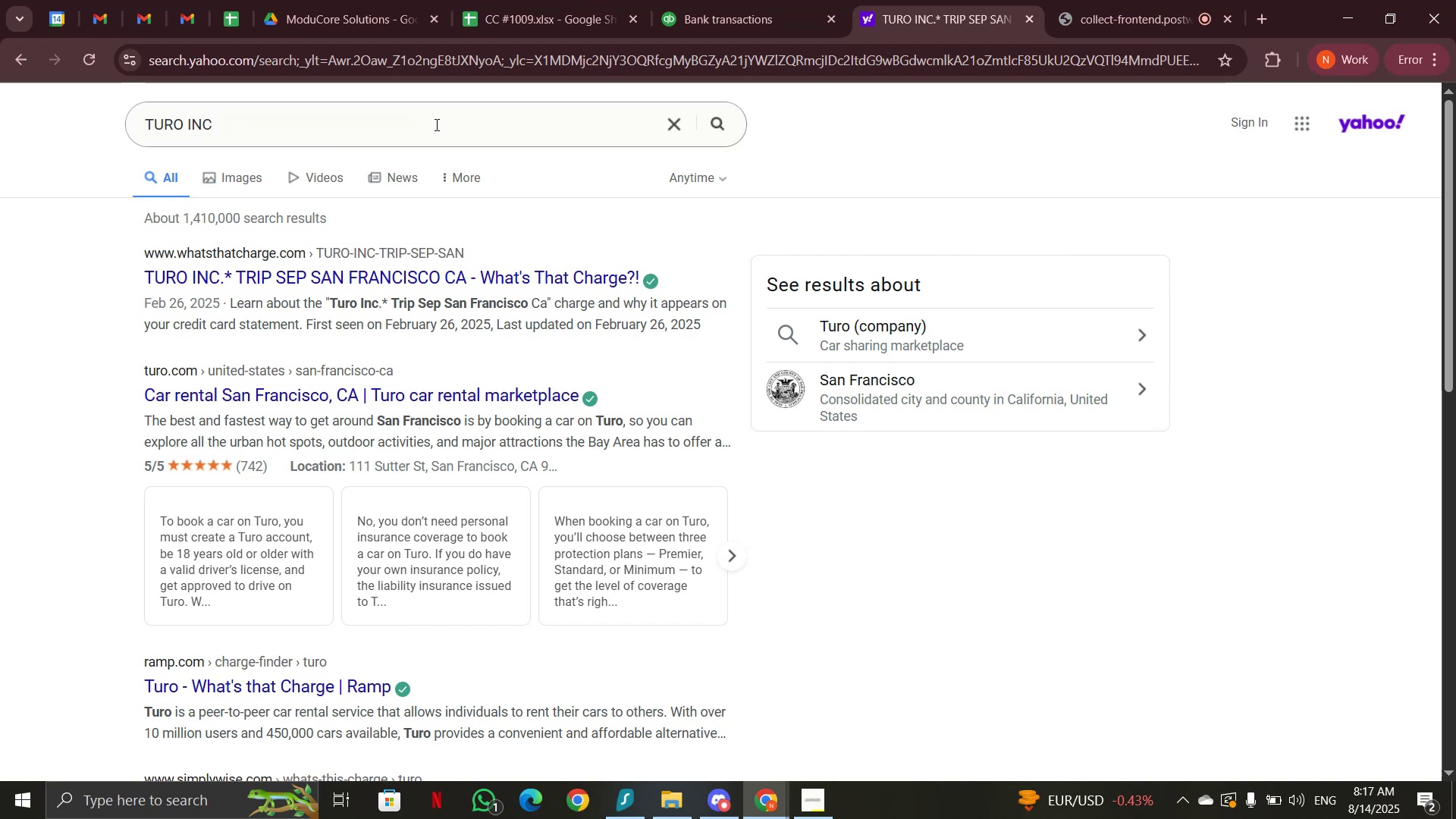 
key(Enter)
 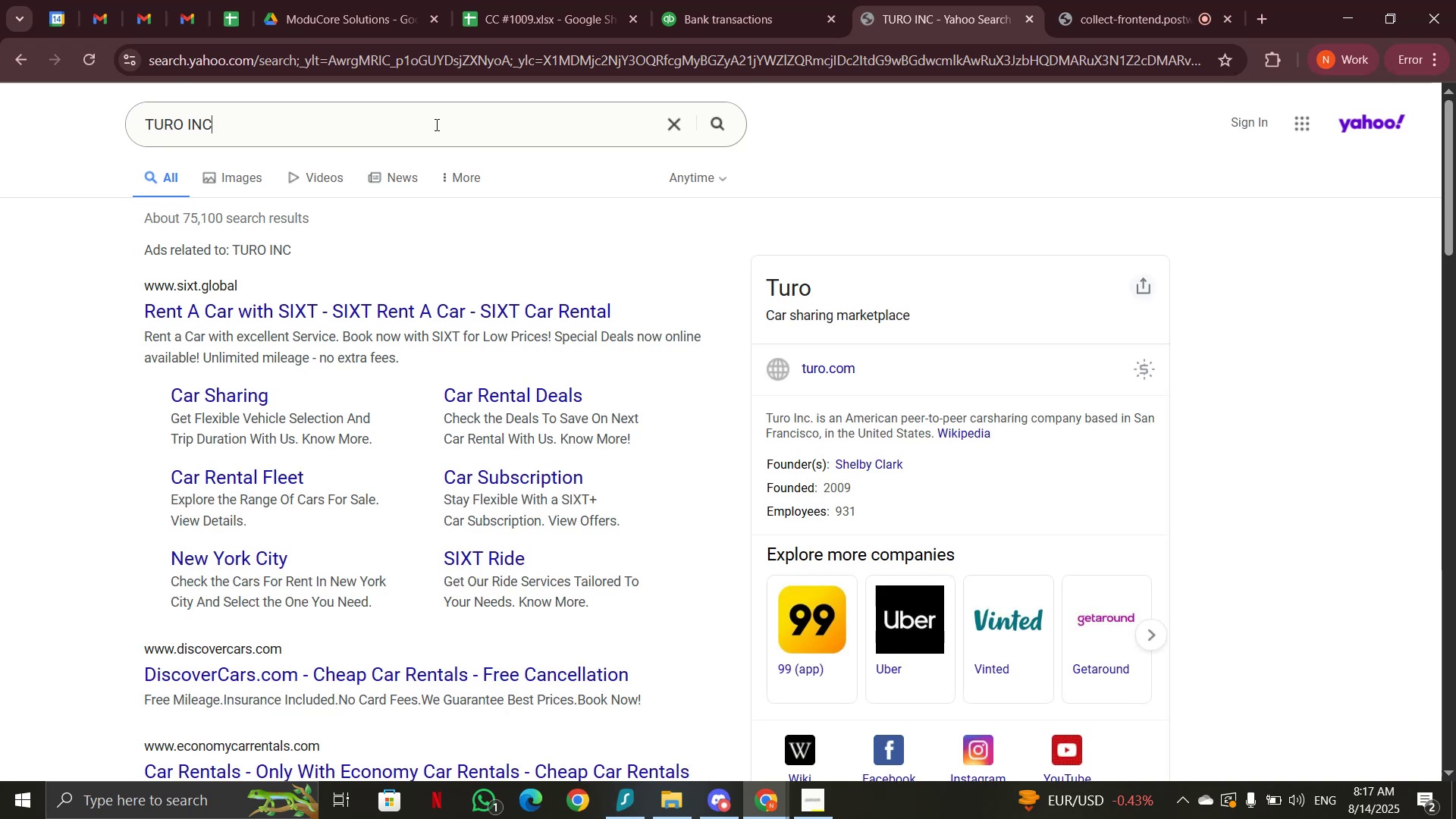 
left_click([719, 27])
 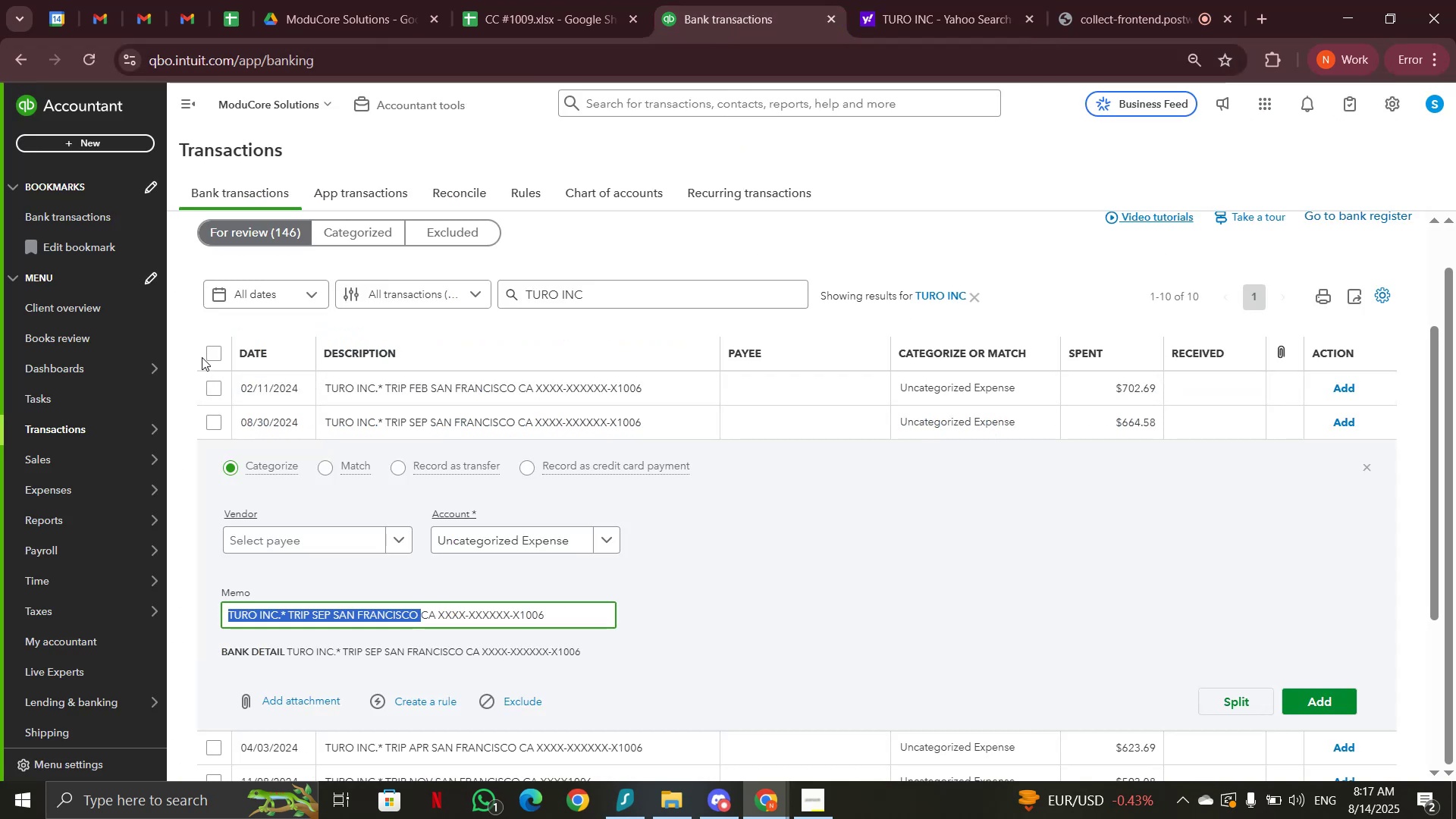 
left_click([212, 353])
 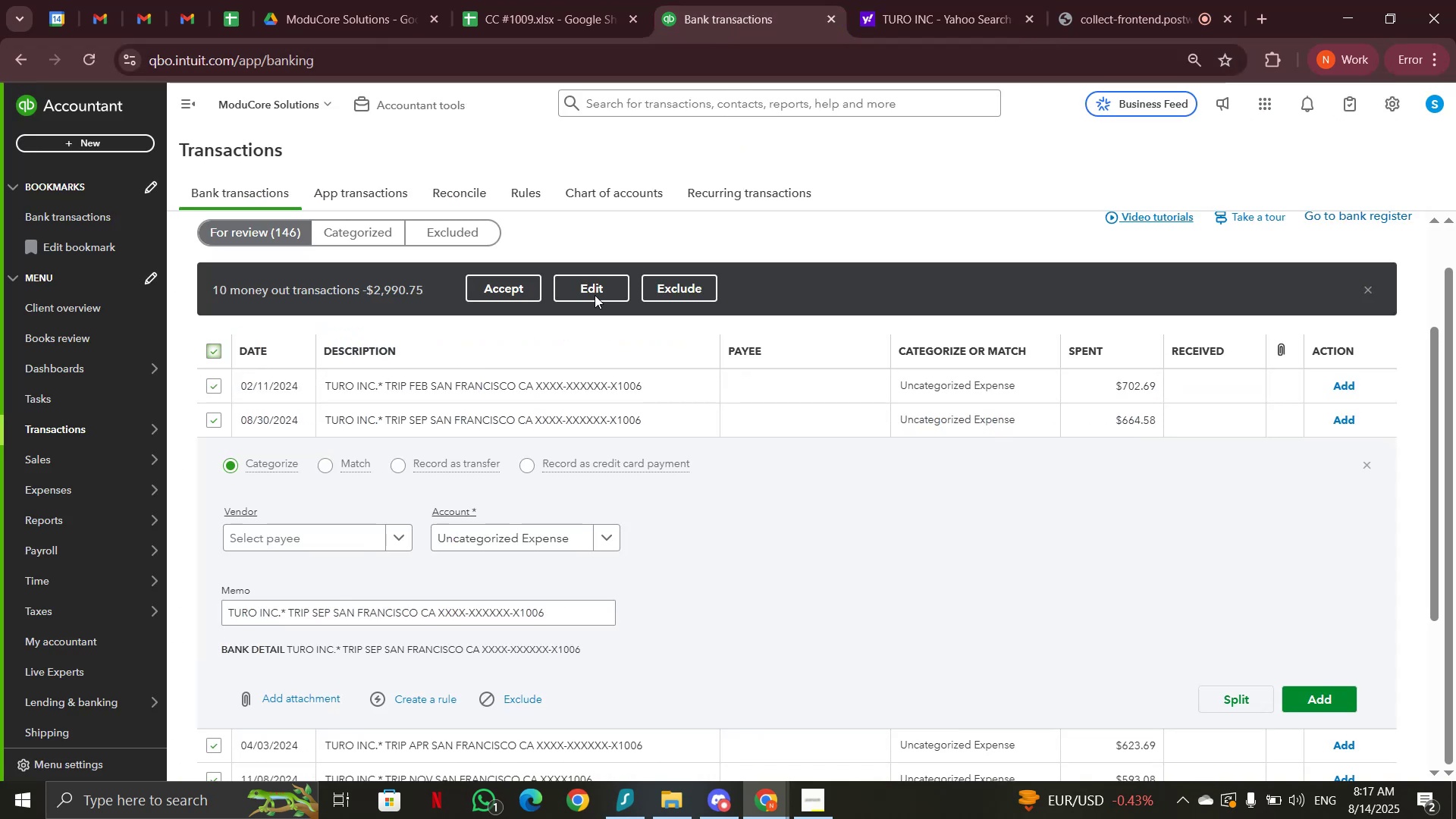 
left_click([595, 295])
 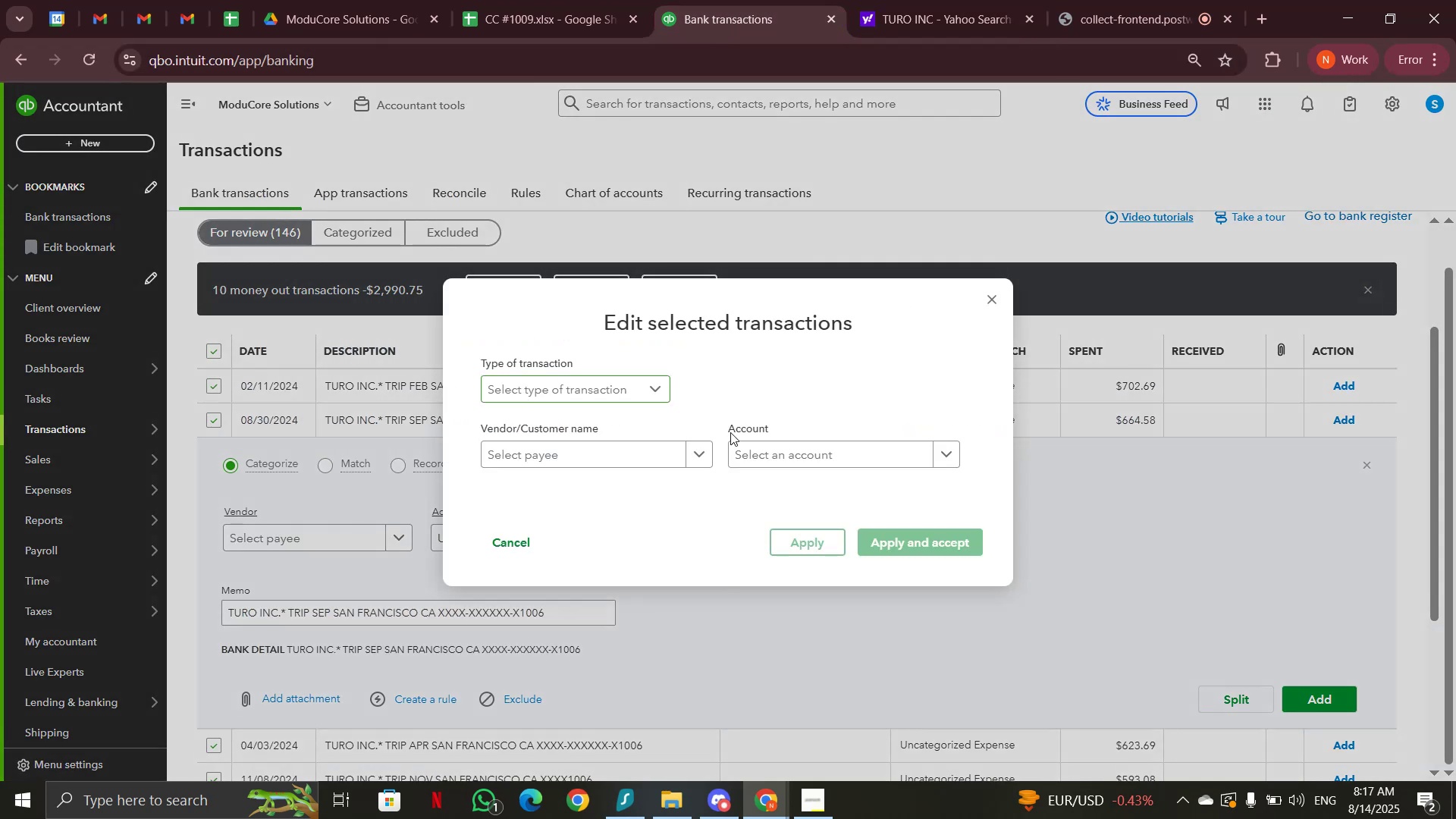 
left_click([764, 450])
 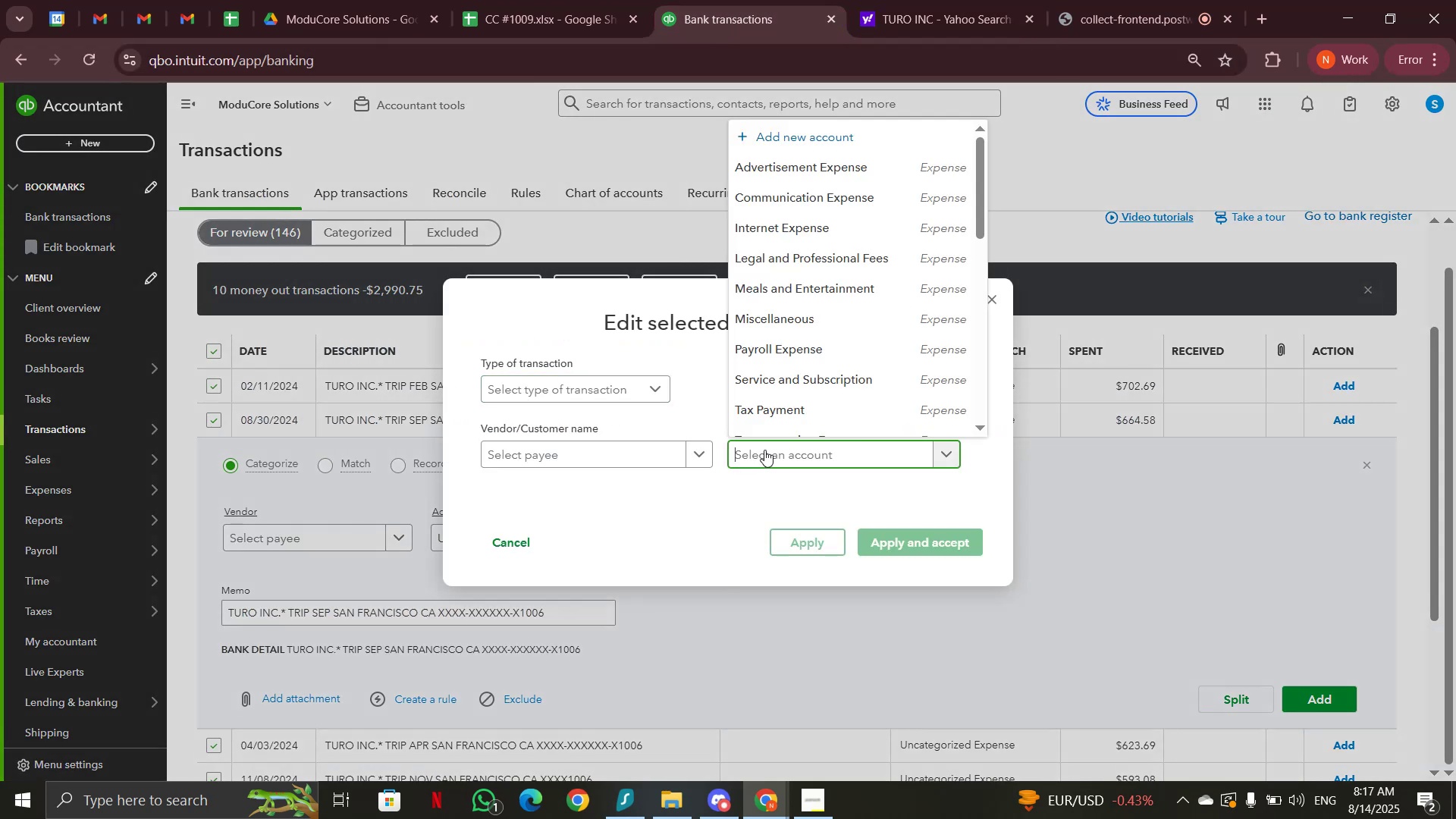 
type(tra)
 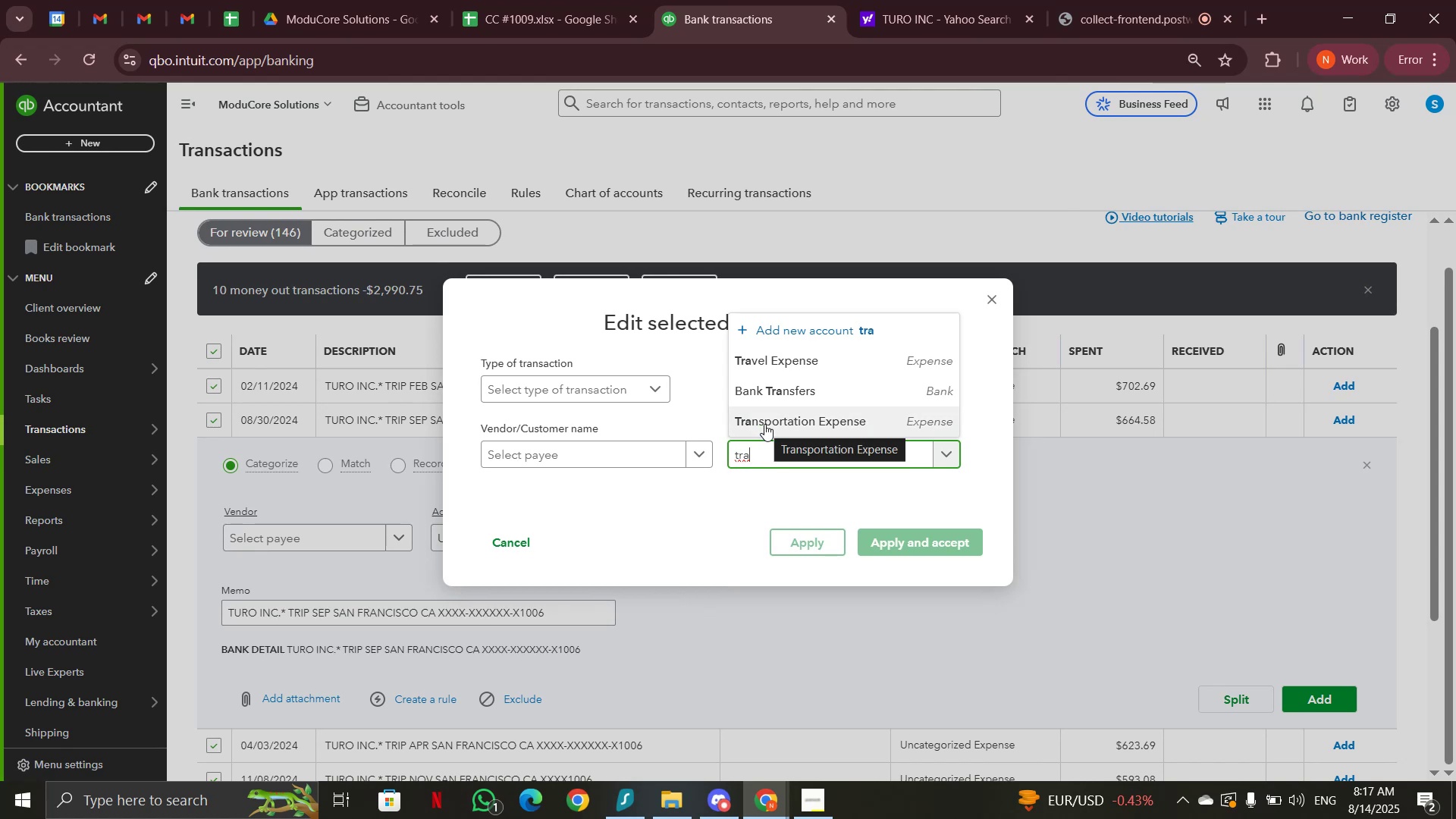 
left_click([762, 361])
 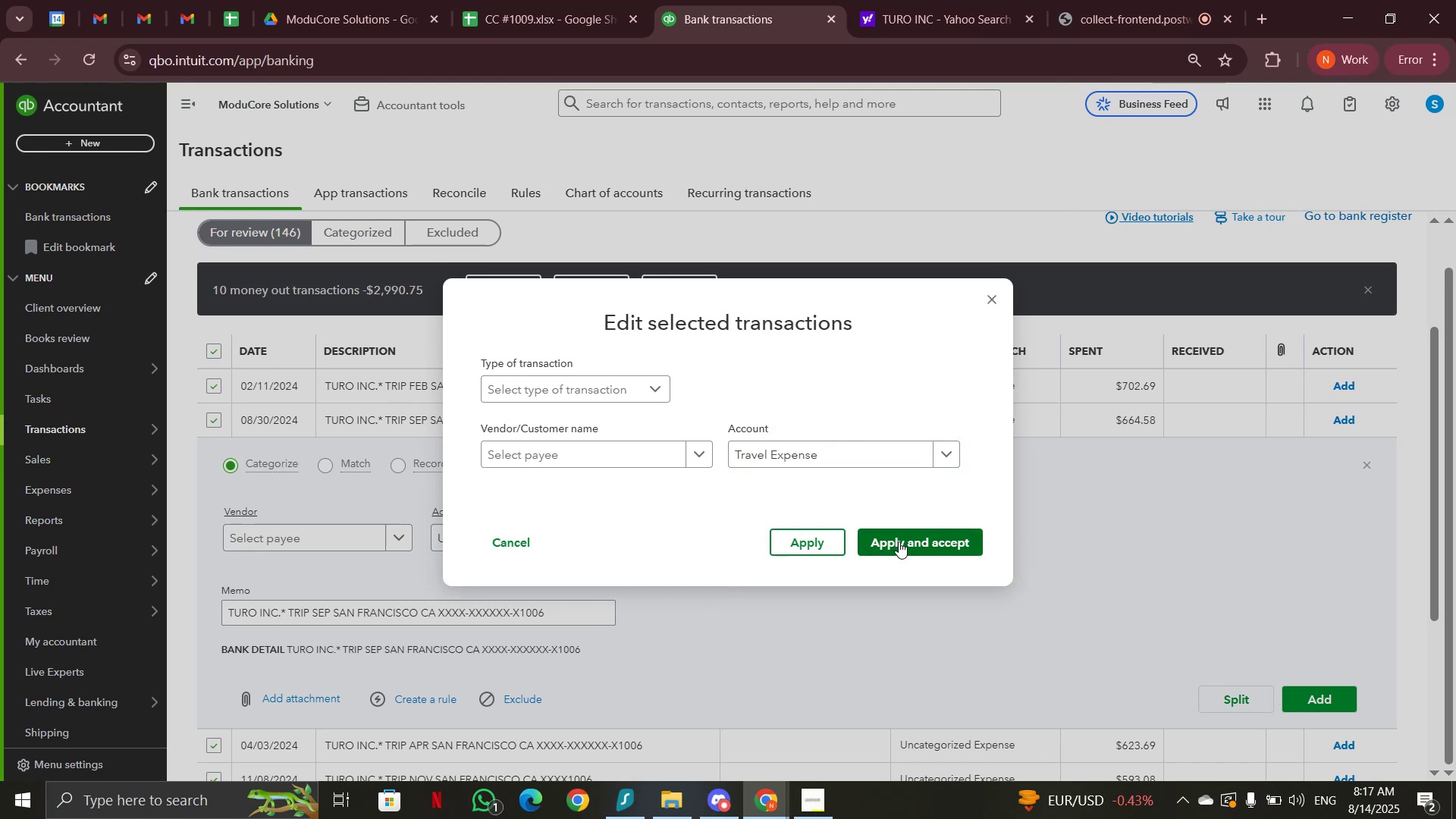 
mouse_move([949, 465])
 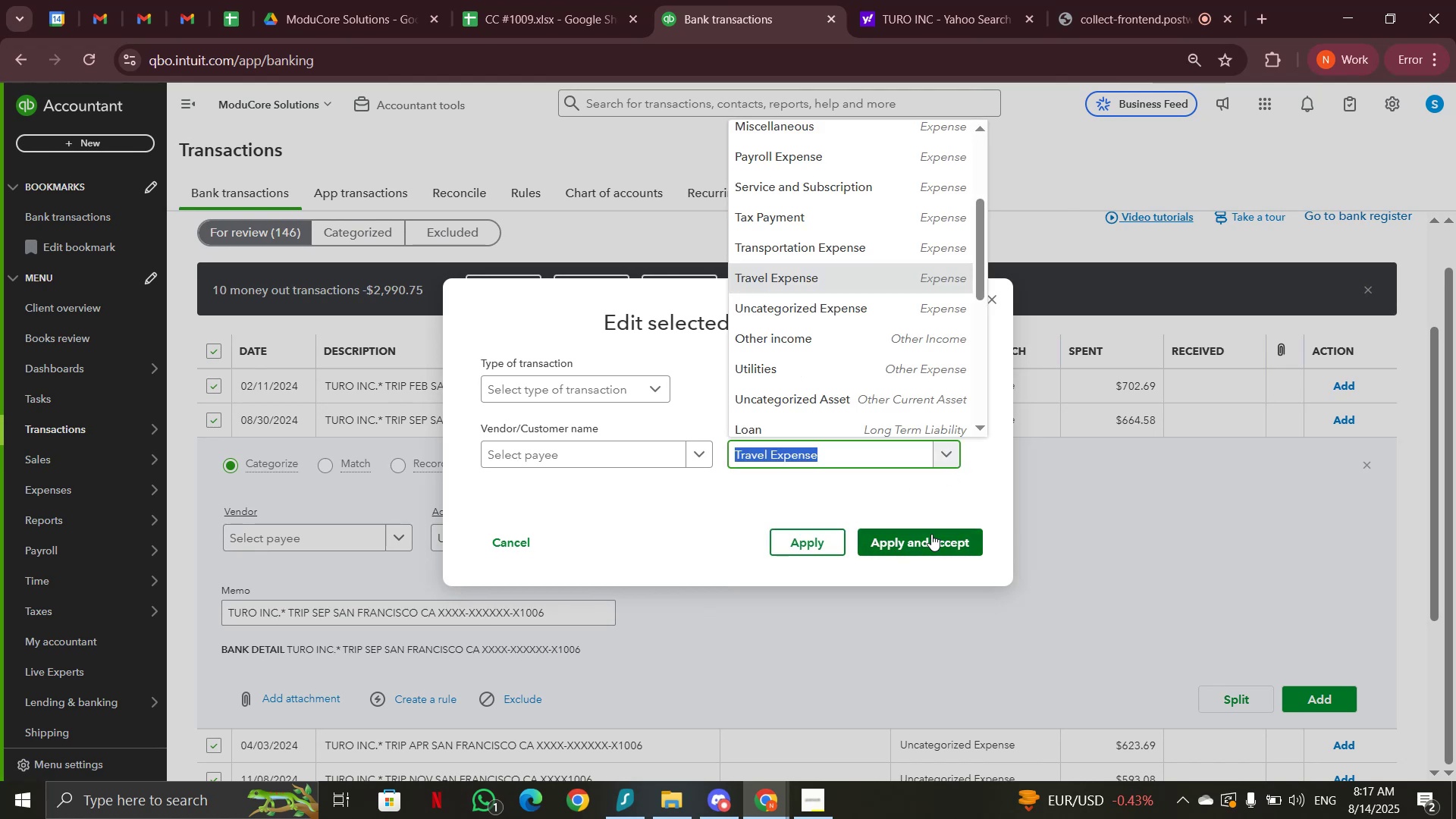 
left_click([931, 534])
 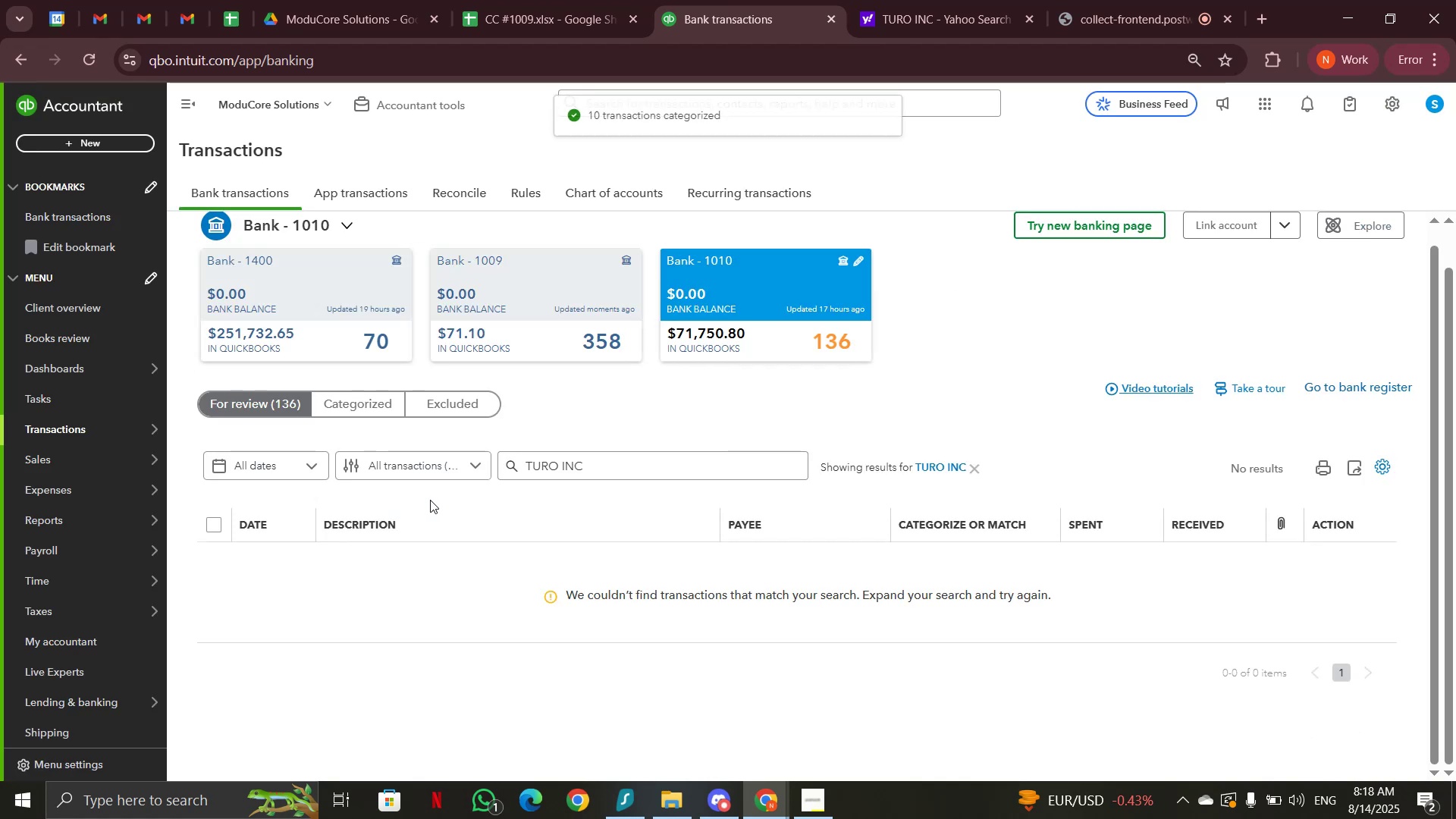 
left_click([977, 473])
 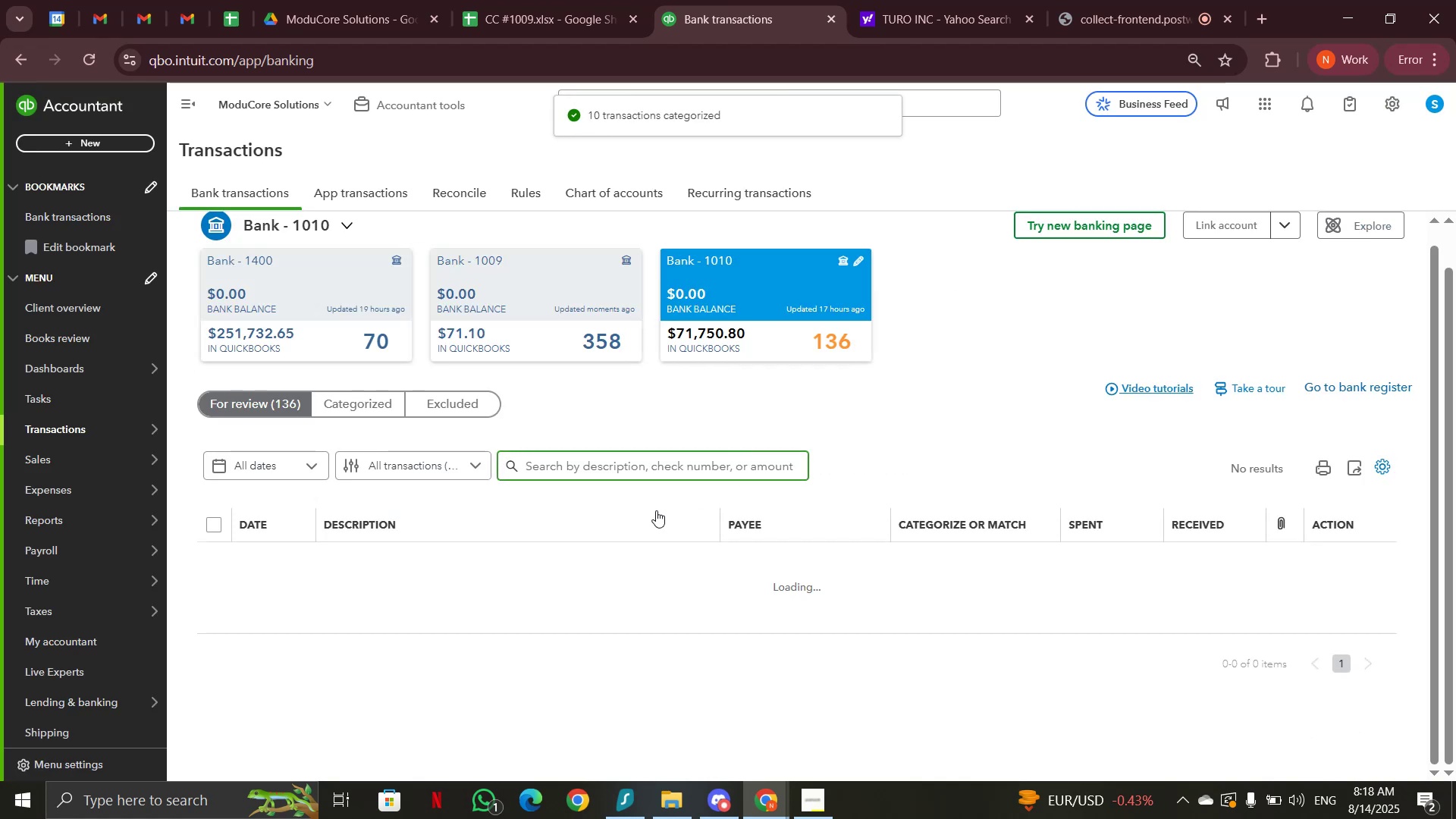 
scroll: coordinate [656, 510], scroll_direction: down, amount: 23.0
 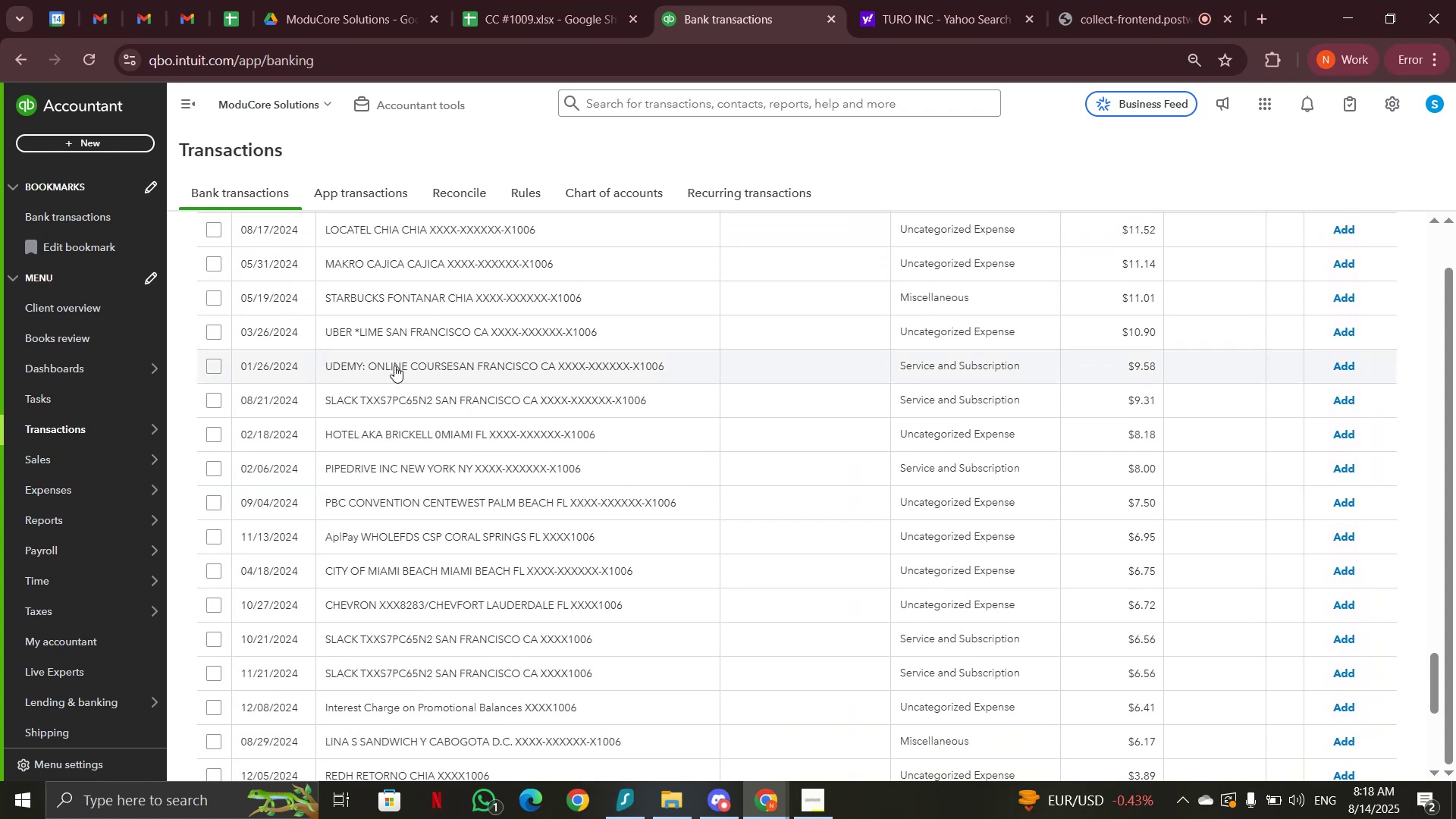 
left_click([394, 366])
 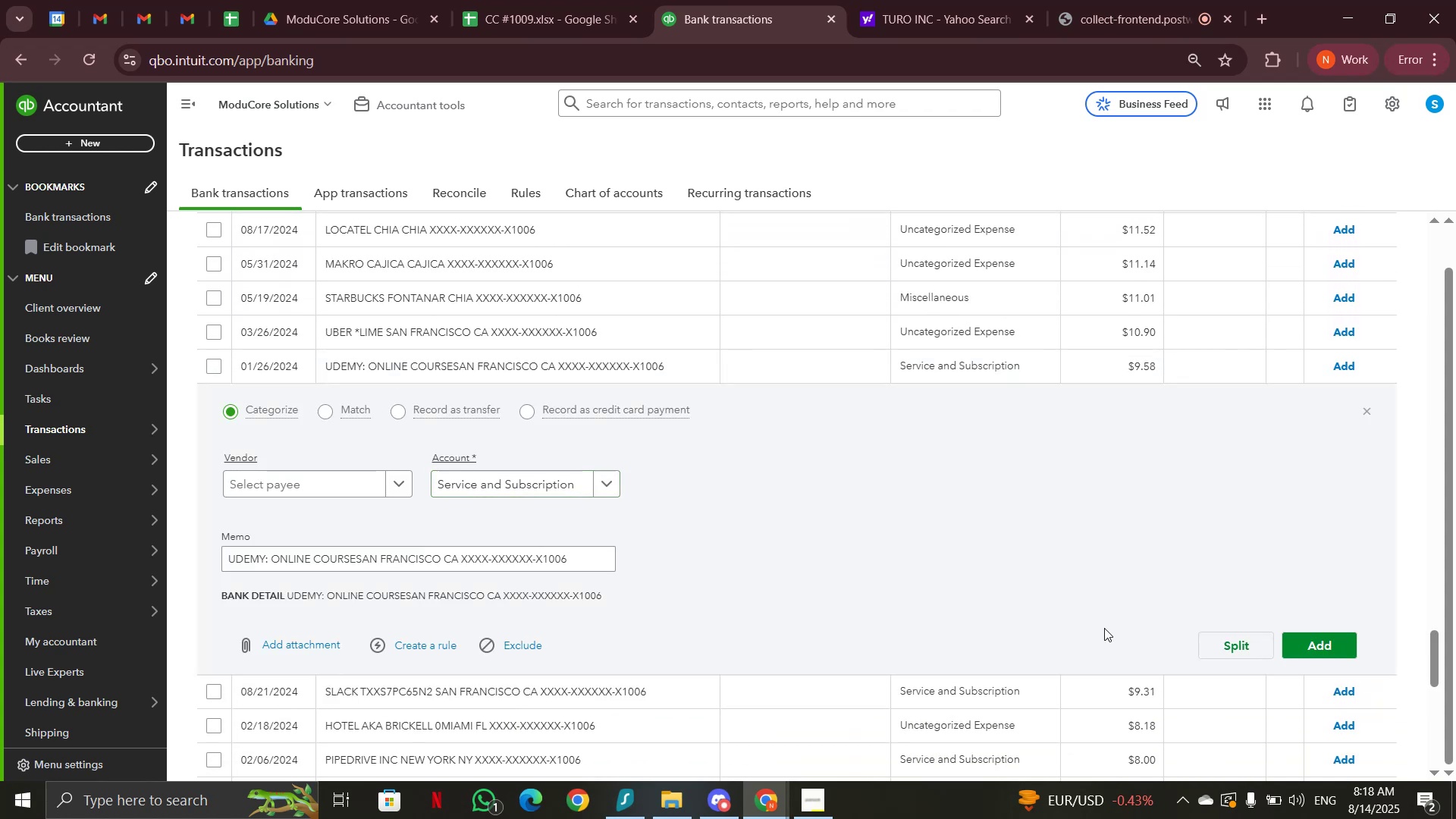 
left_click([1310, 654])
 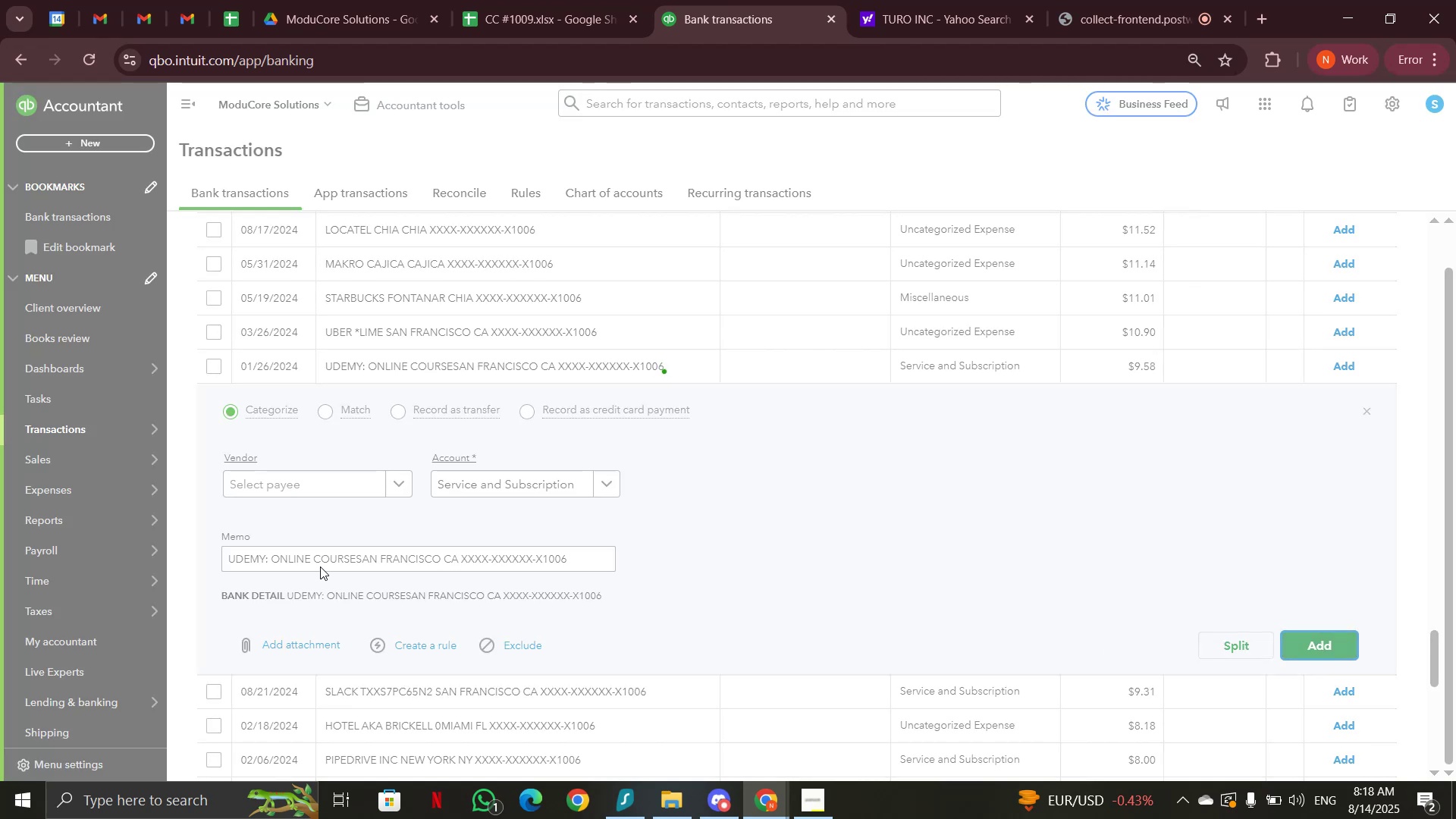 
scroll: coordinate [431, 541], scroll_direction: down, amount: 12.0
 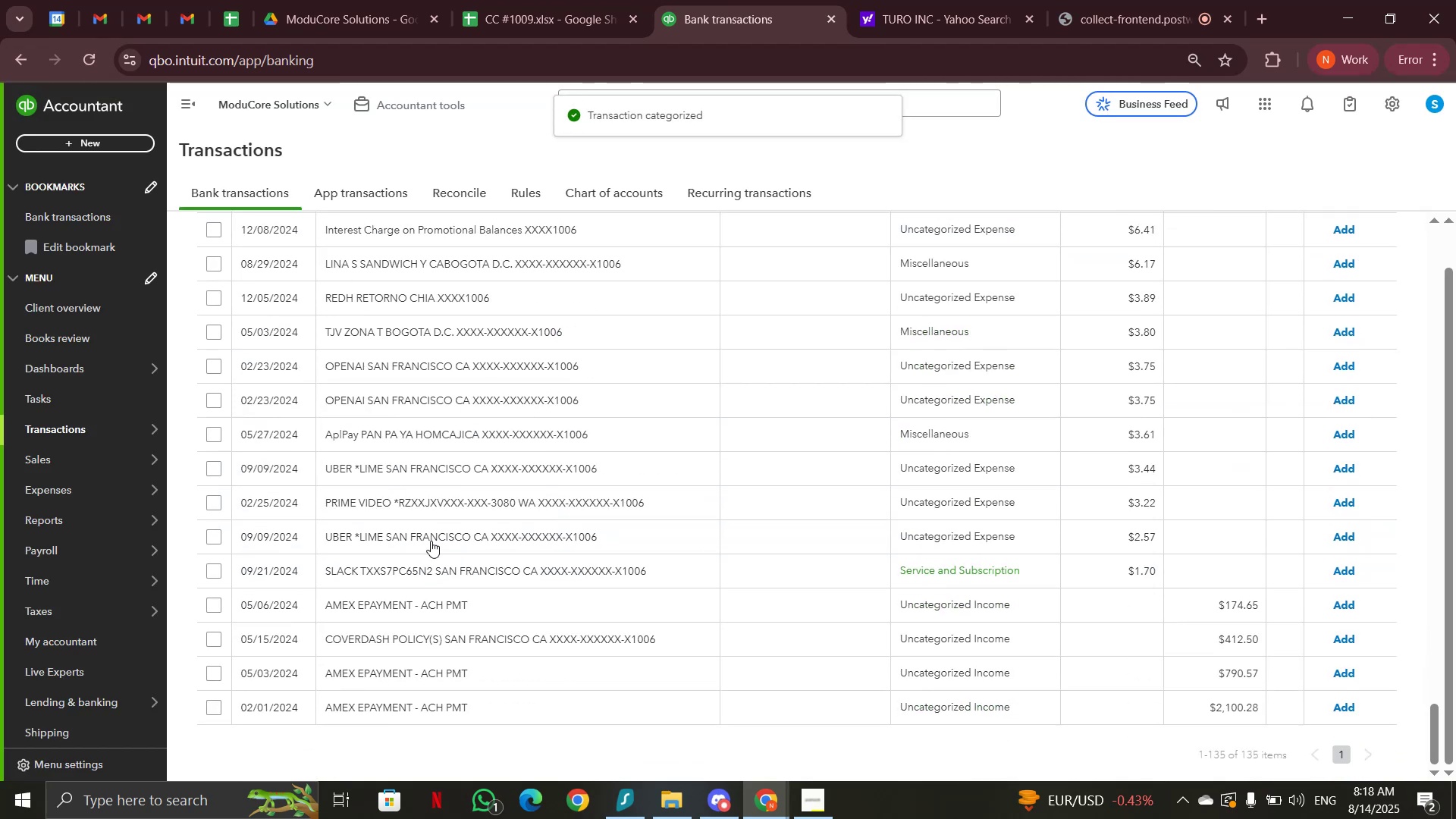 
mouse_move([414, 664])
 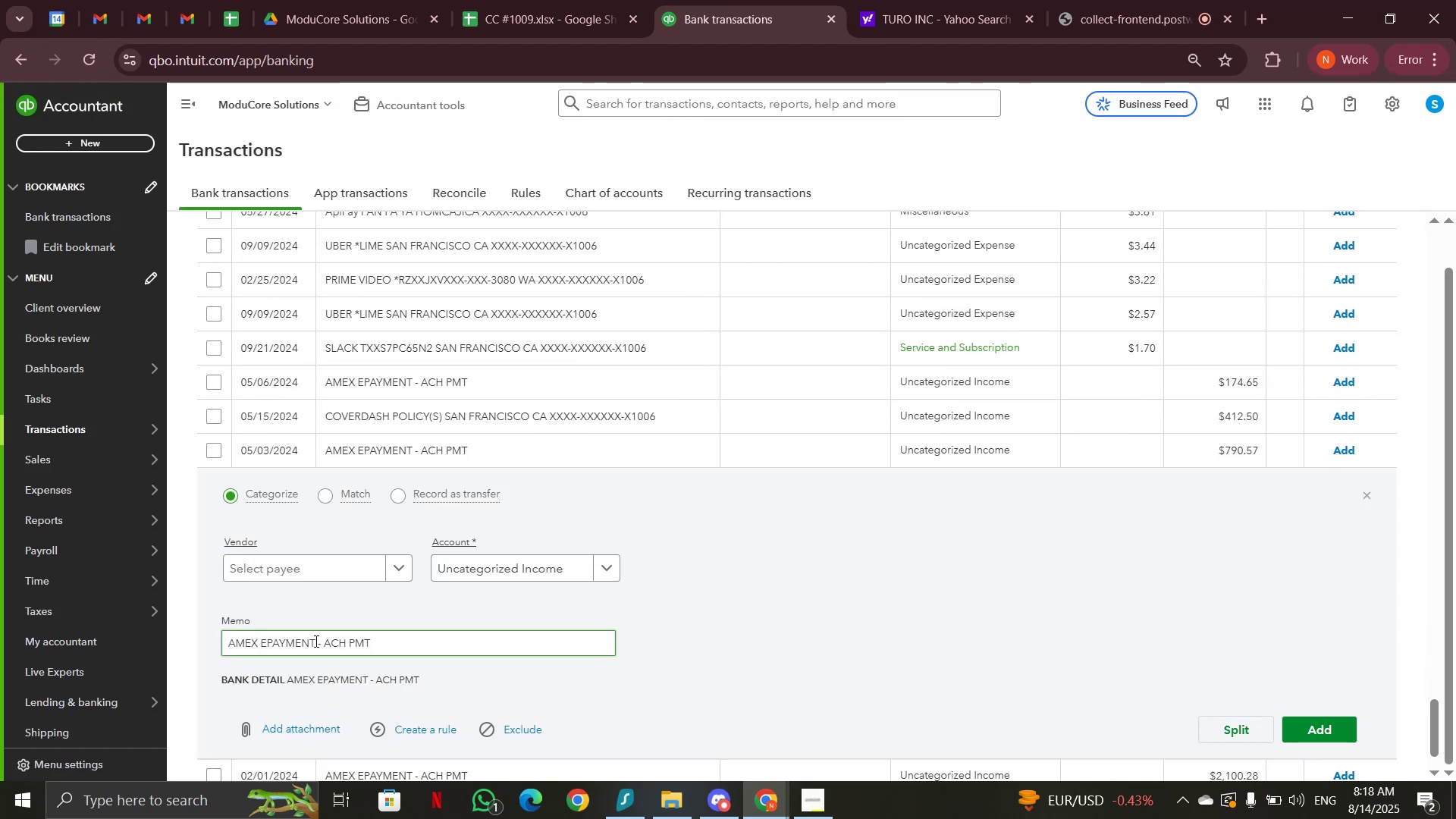 
left_click_drag(start_coordinate=[315, 641], to_coordinate=[206, 642])
 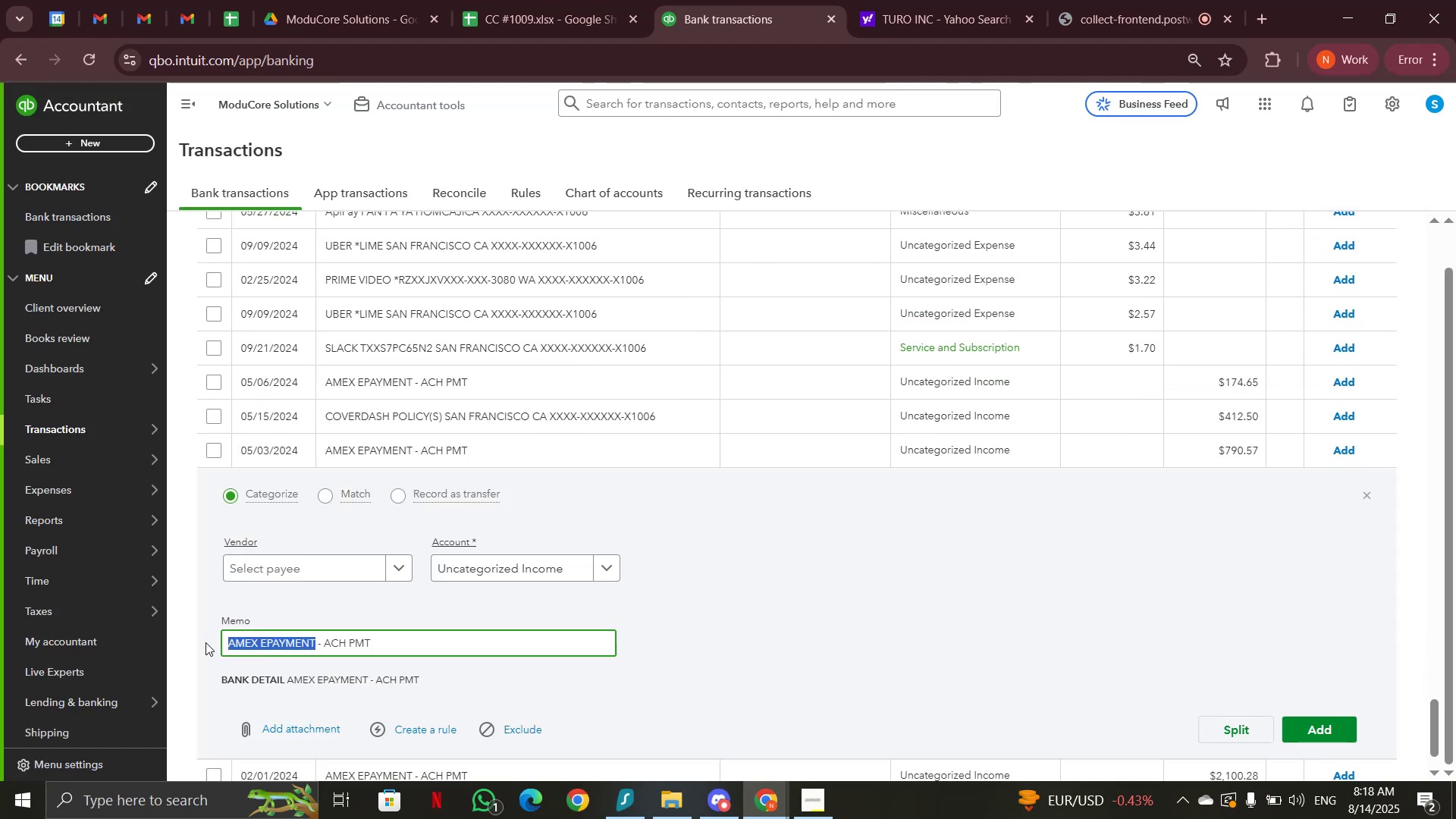 
key(Control+C)
 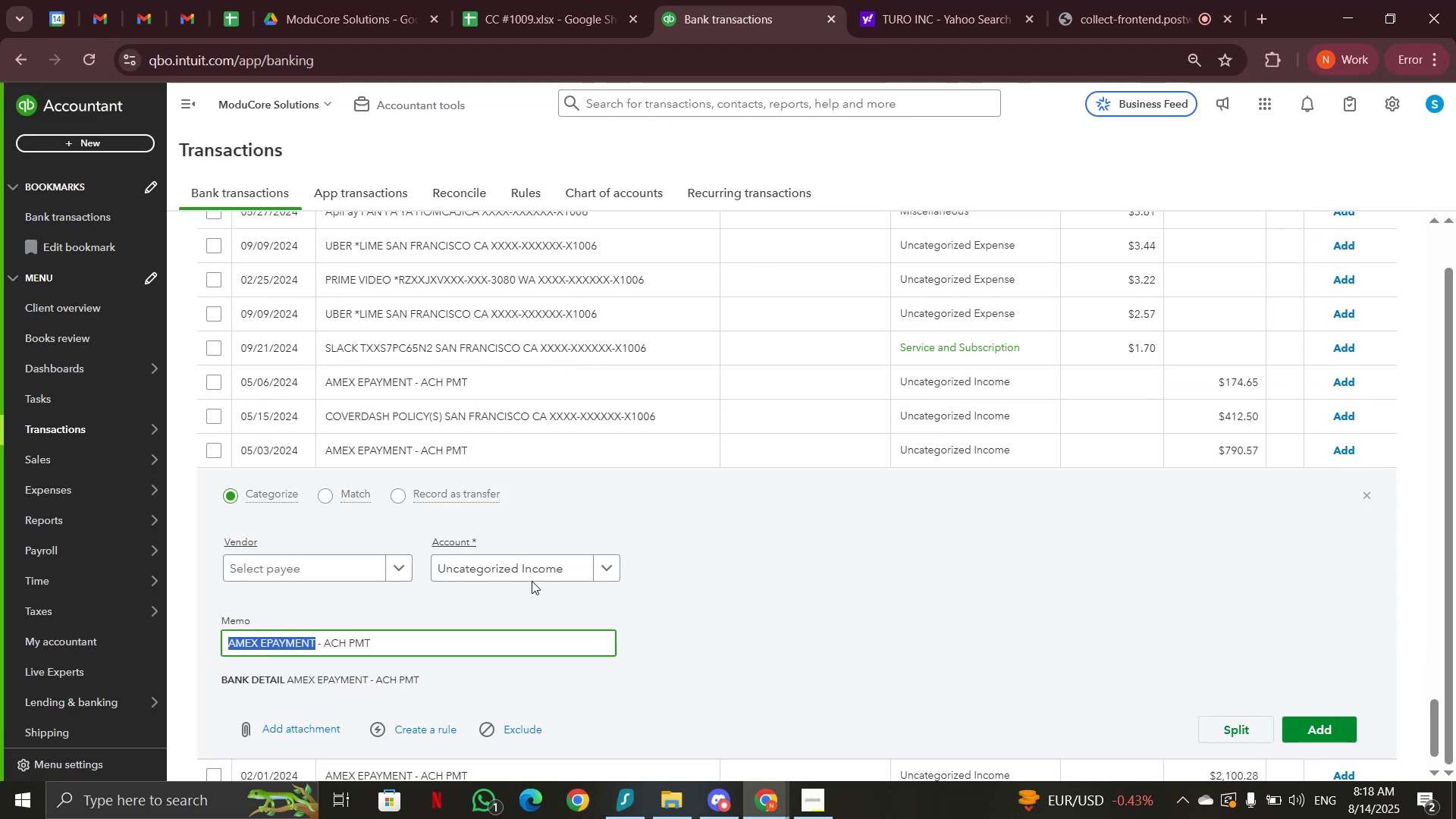 
scroll: coordinate [881, 516], scroll_direction: up, amount: 56.0
 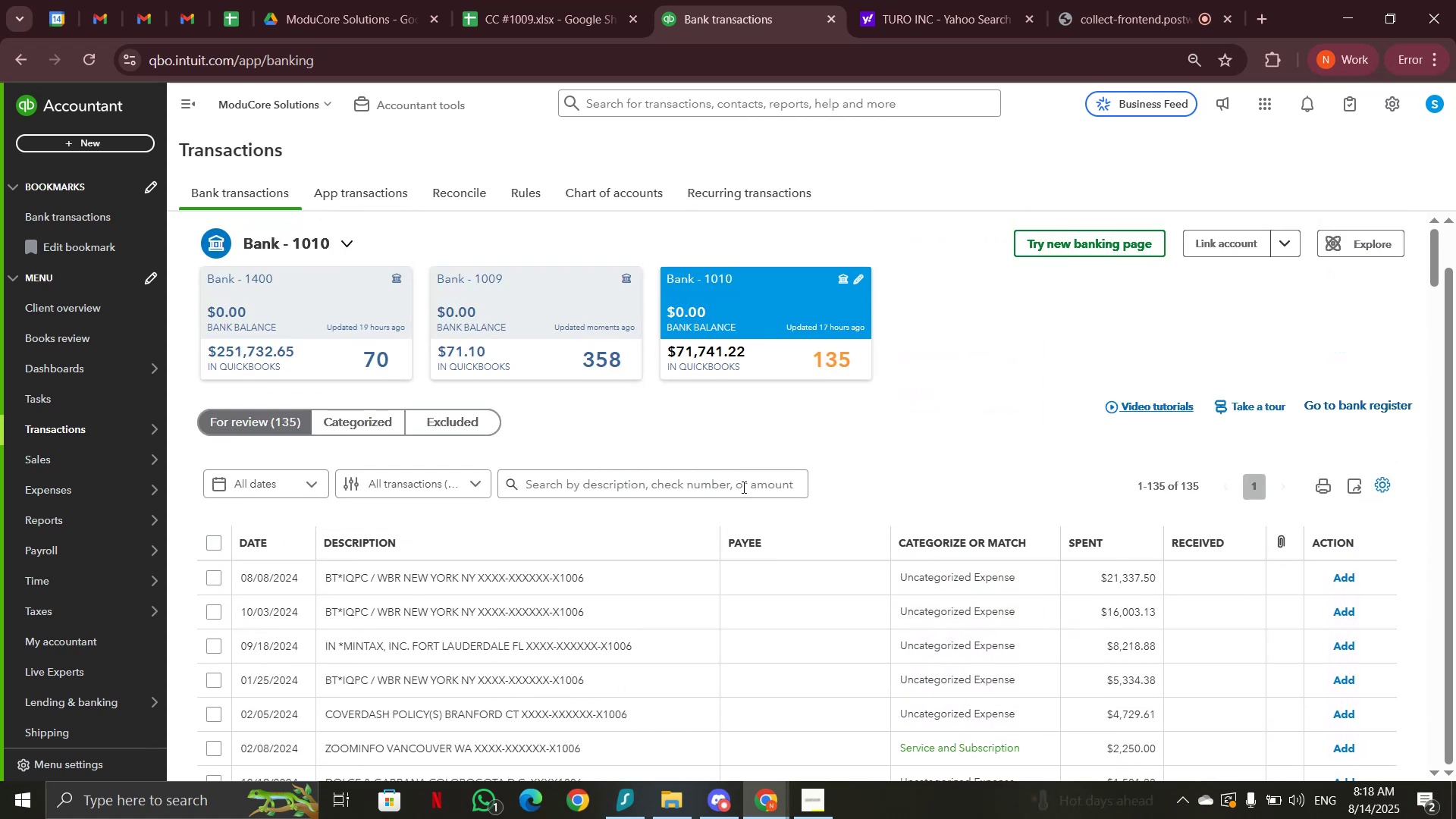 
left_click([743, 480])
 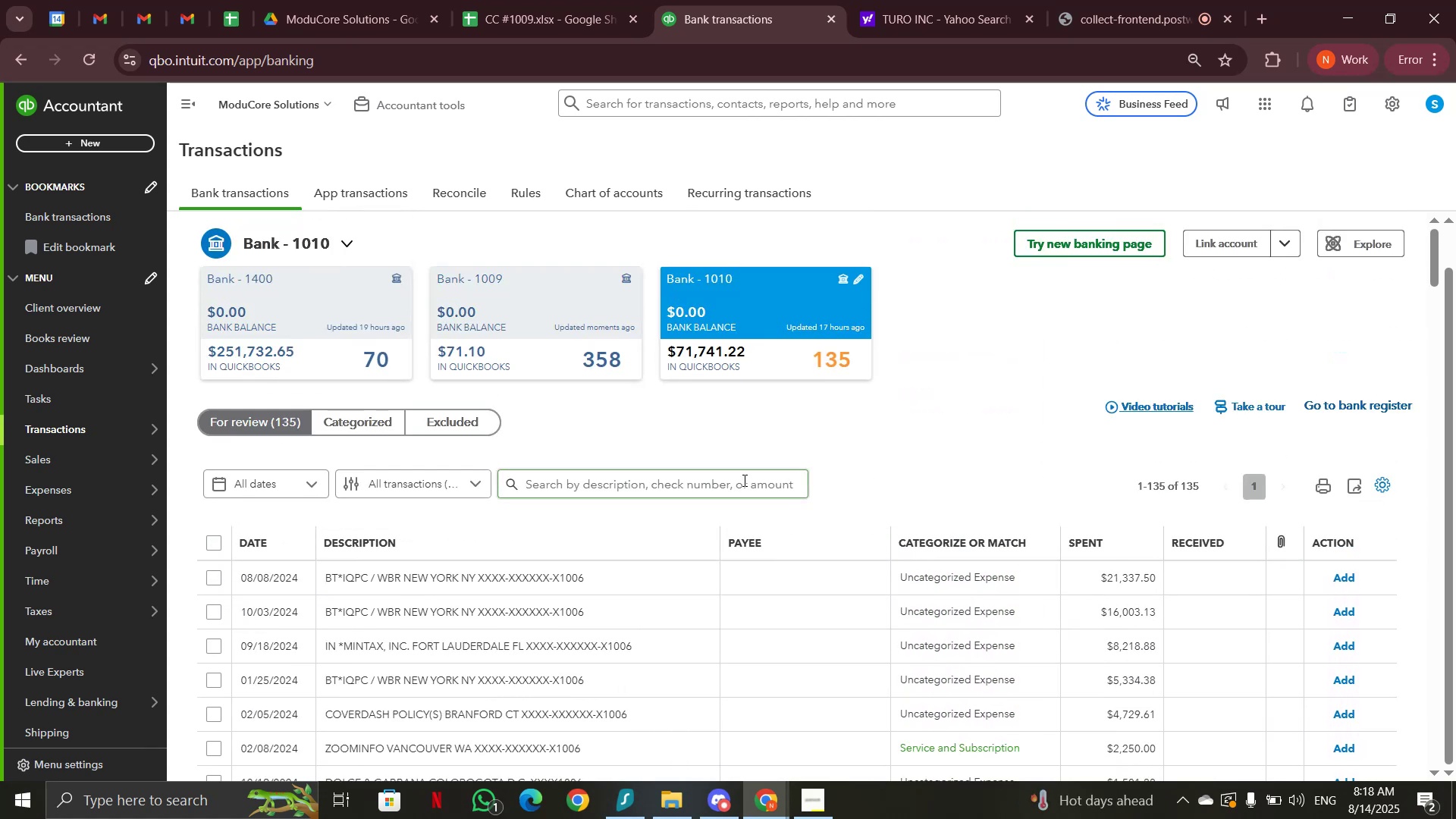 
key(Control+V)
 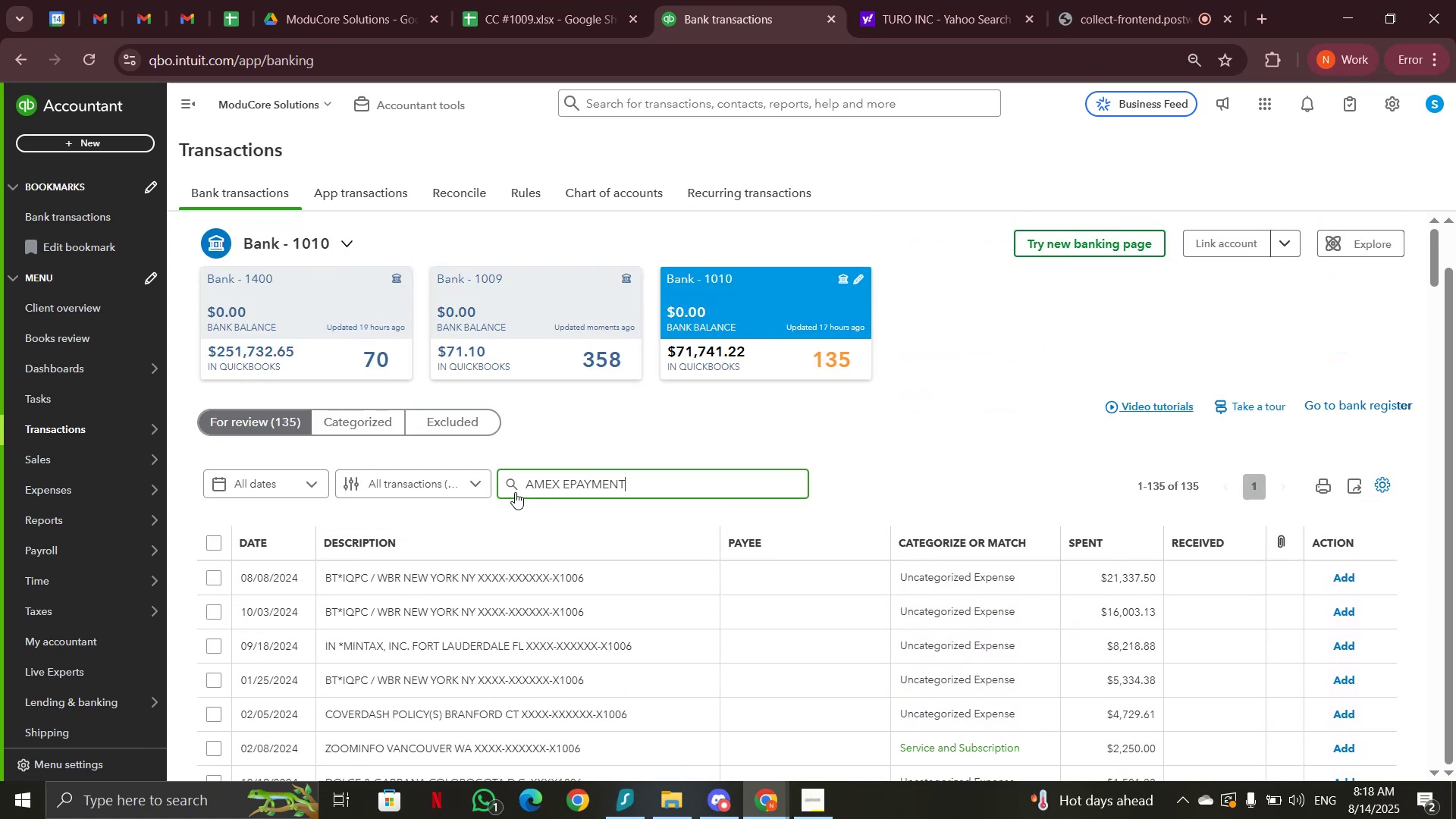 
left_click([510, 487])
 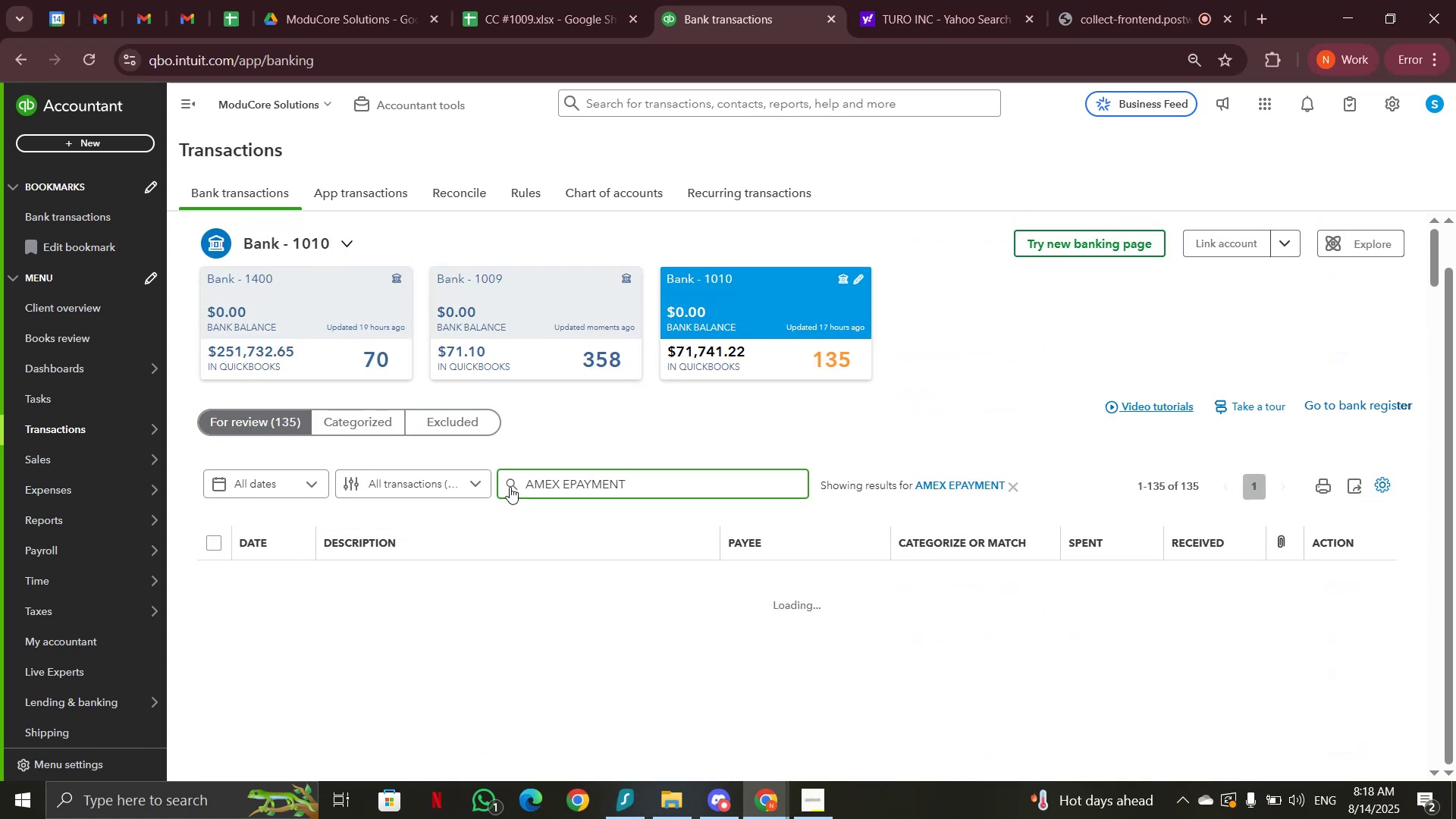 
mouse_move([558, 589])
 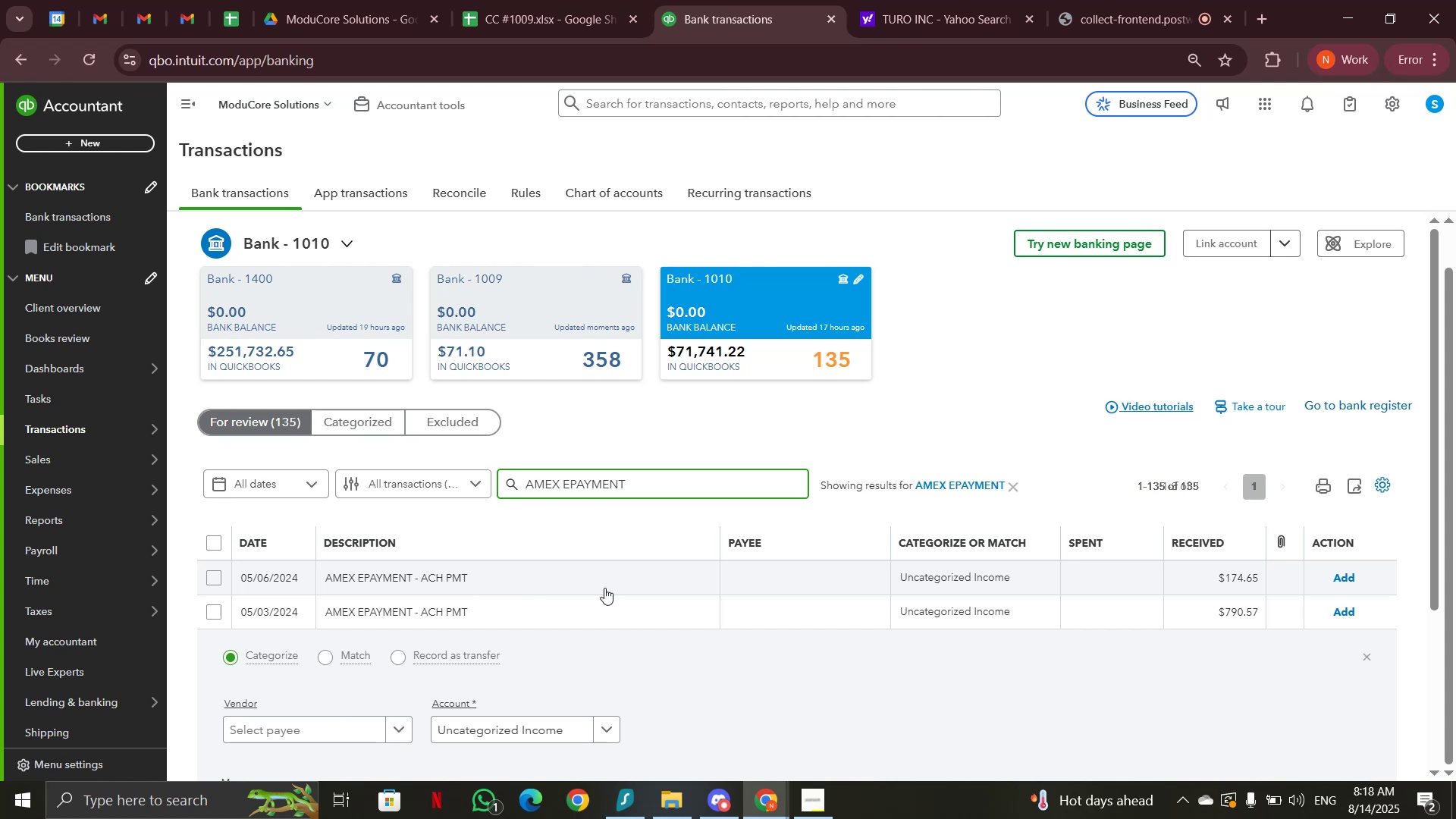 
left_click([604, 585])
 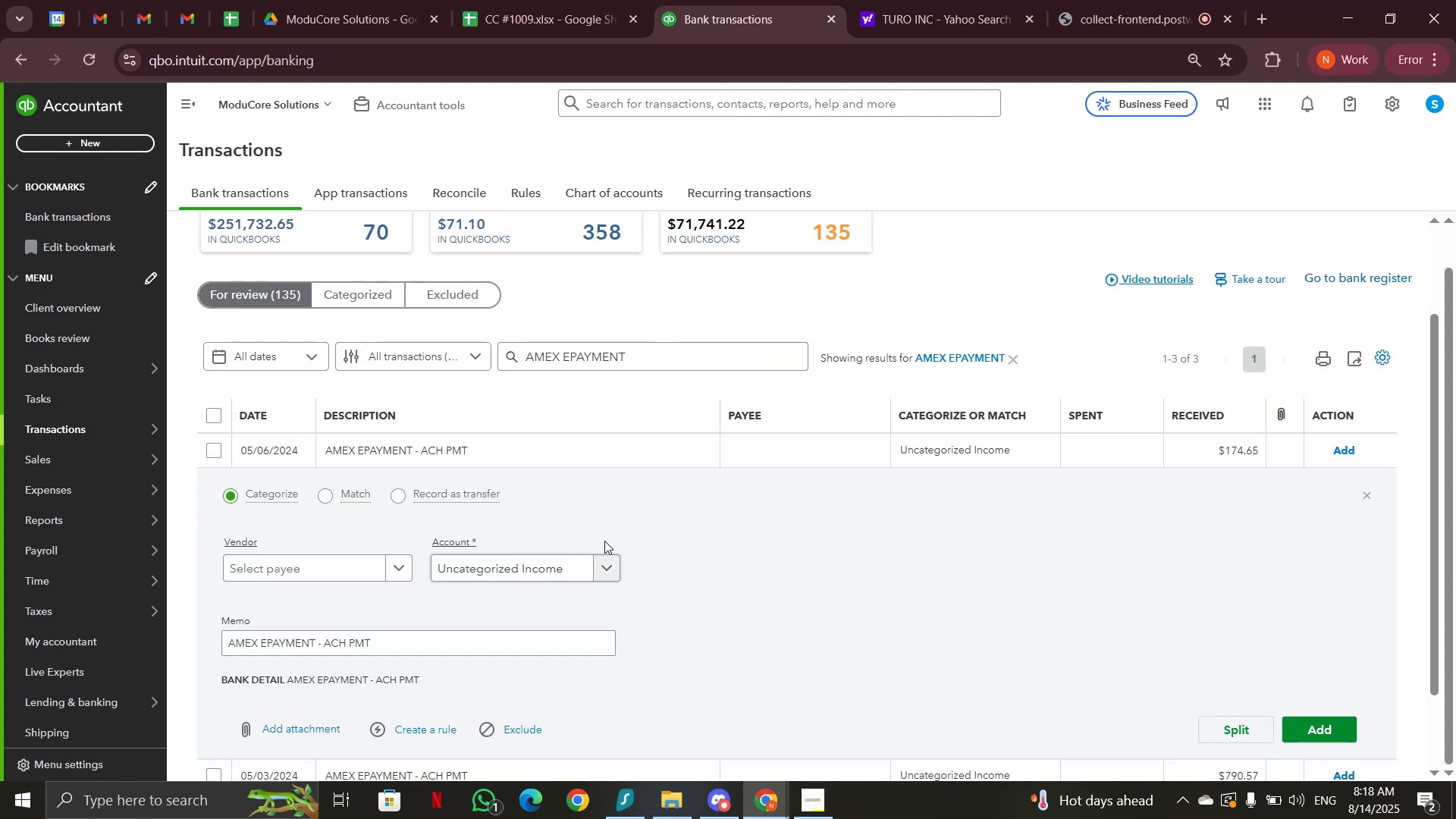 
left_click([605, 451])
 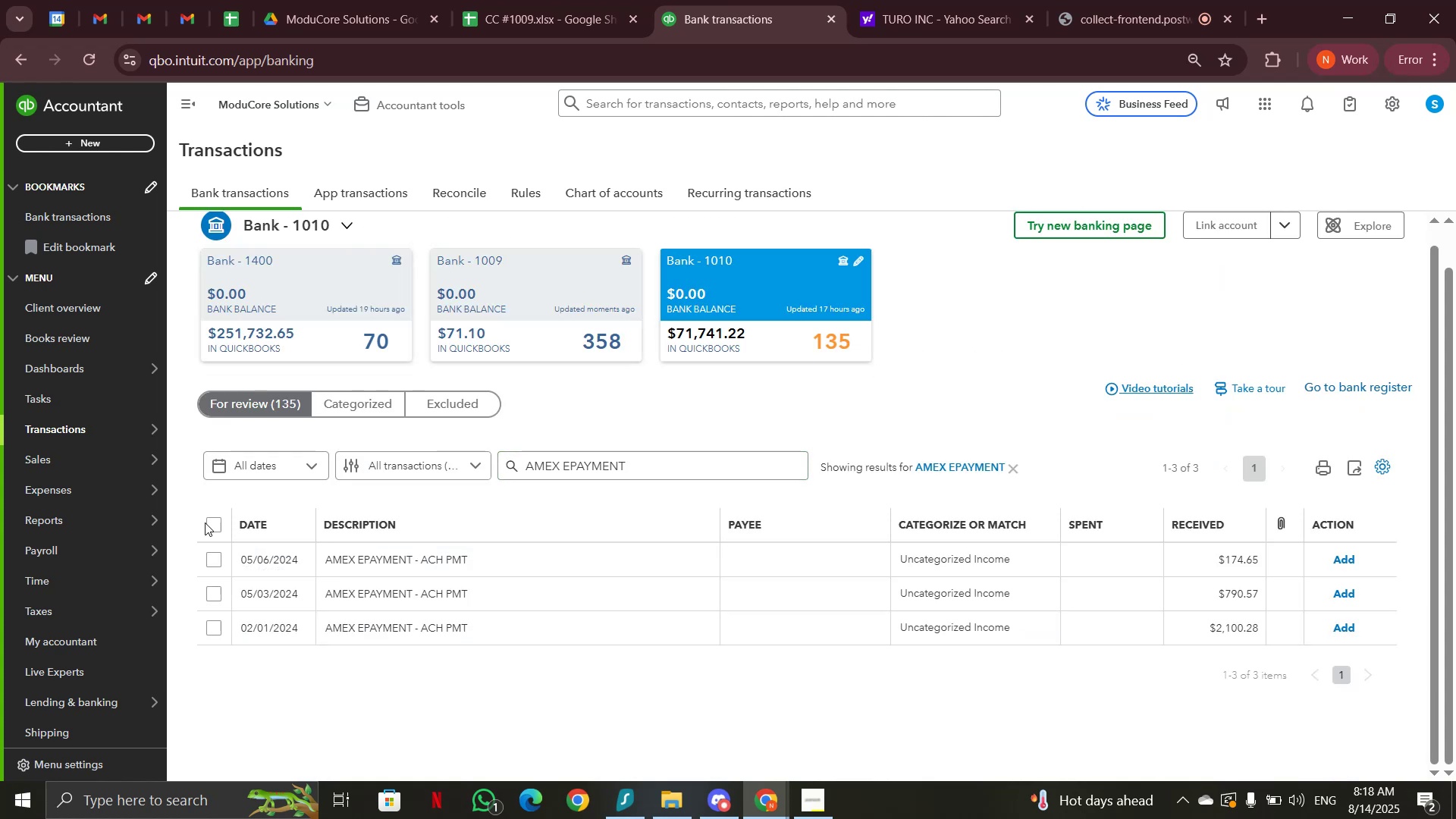 
left_click([214, 521])
 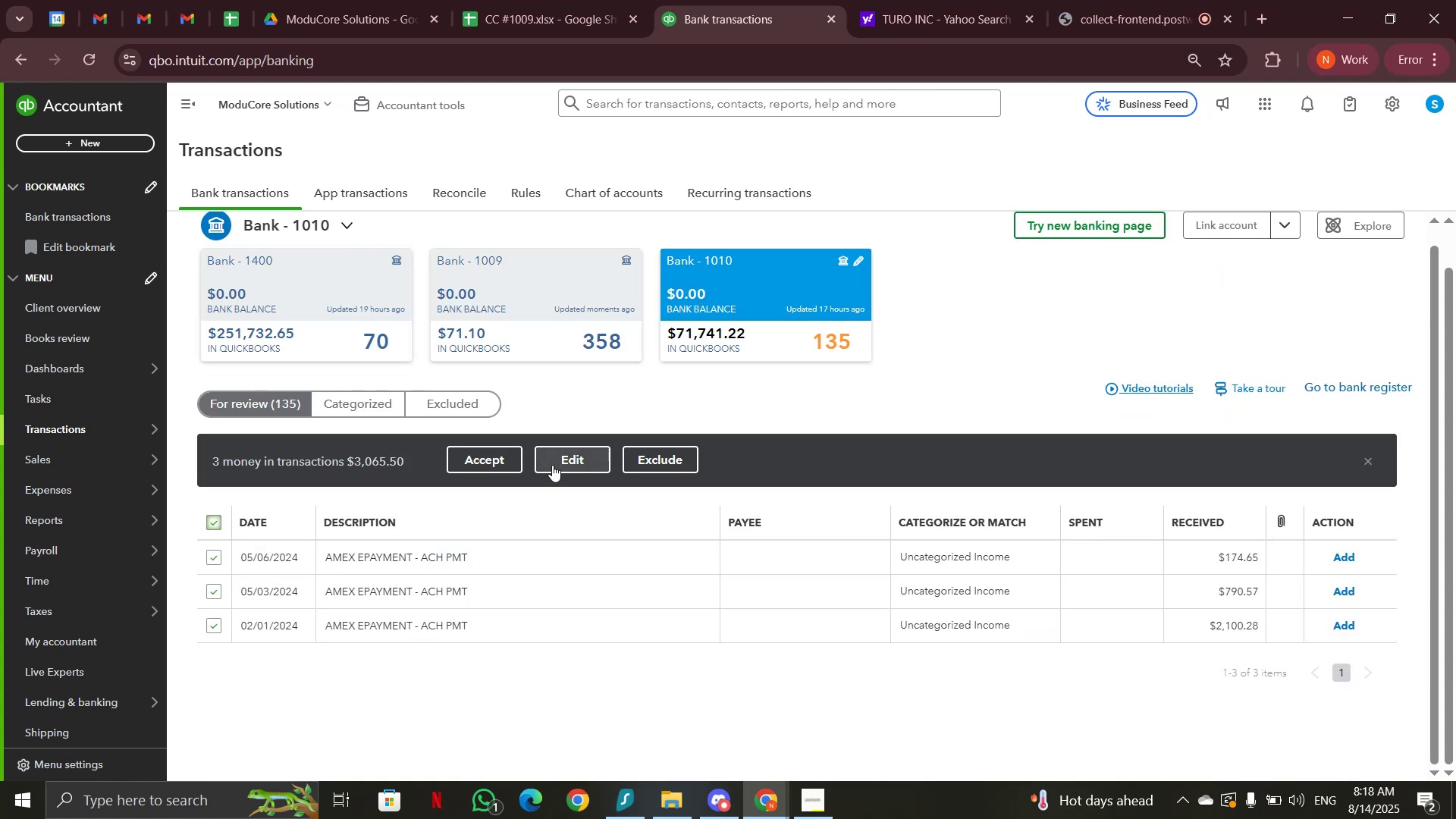 
left_click([568, 457])
 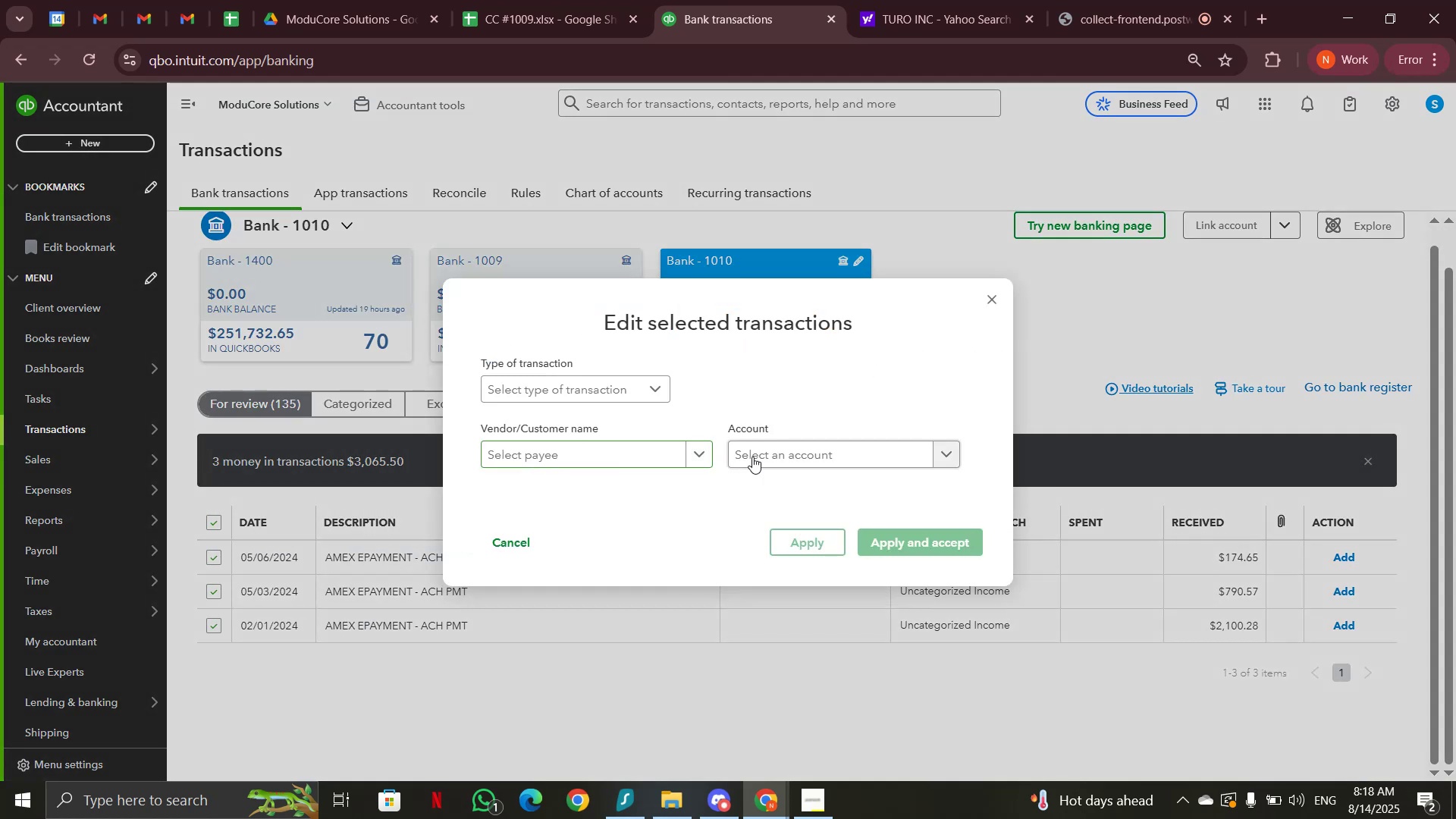 
left_click([758, 447])
 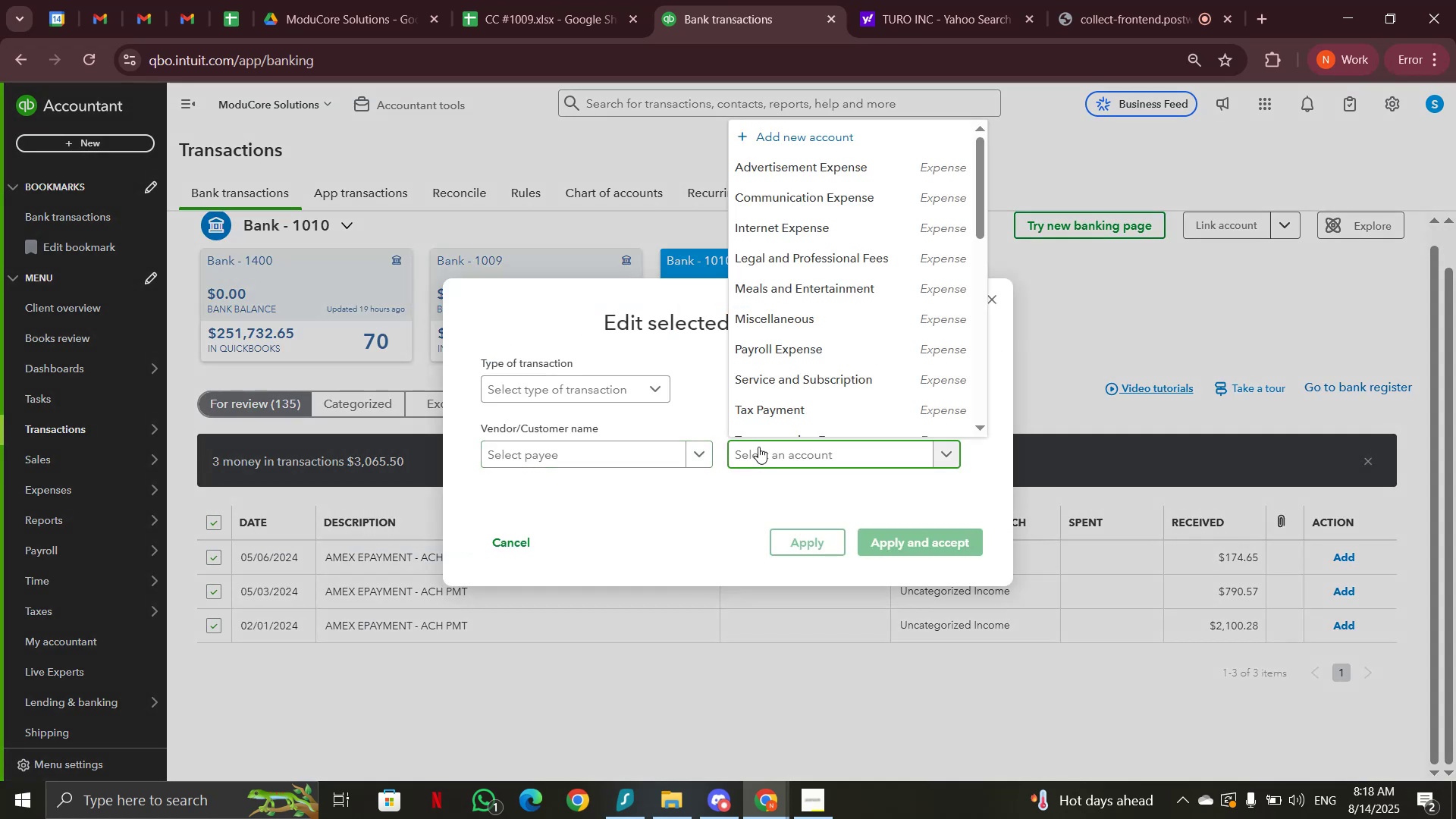 
type(oth)
 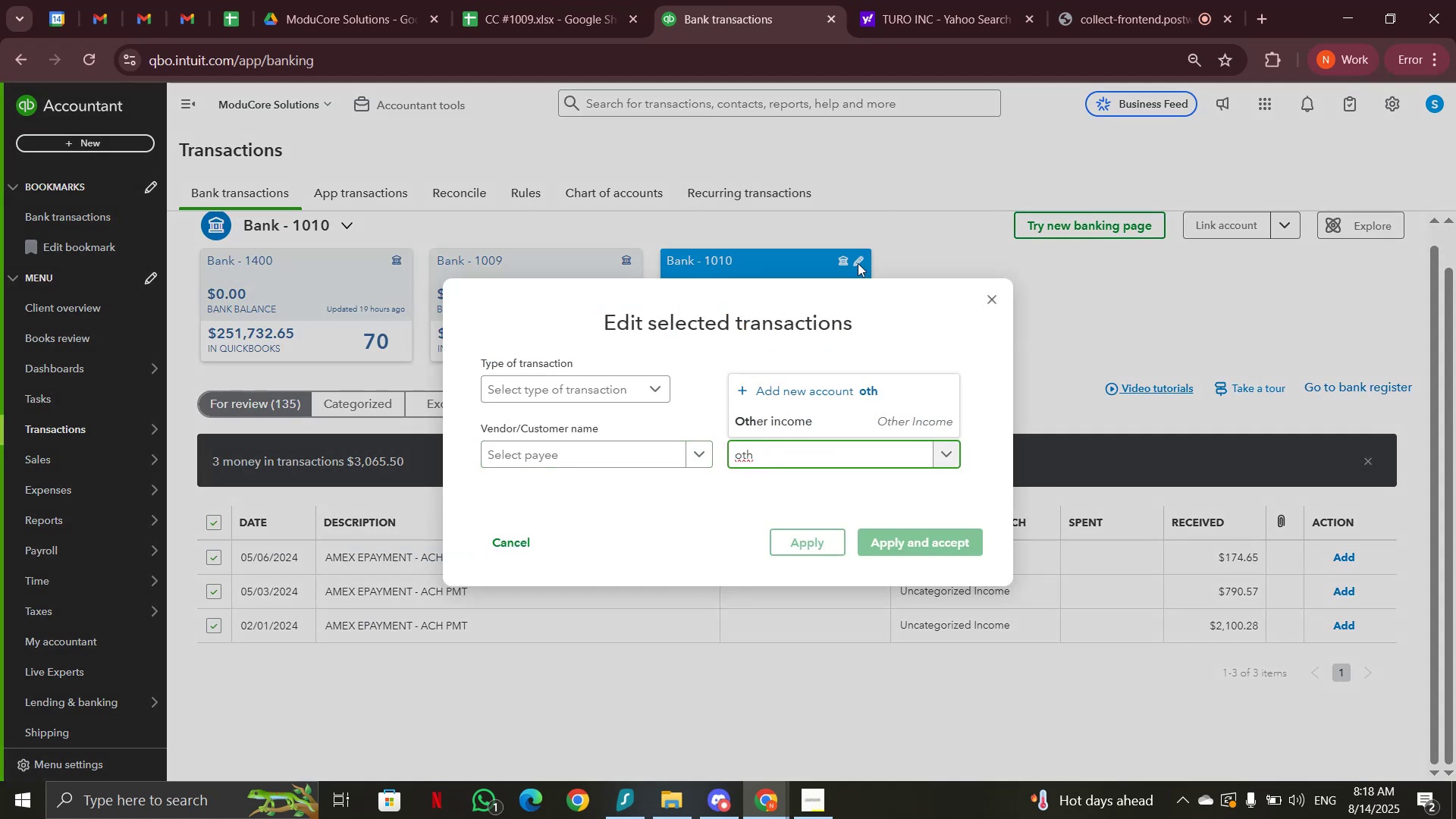 
left_click([839, 416])
 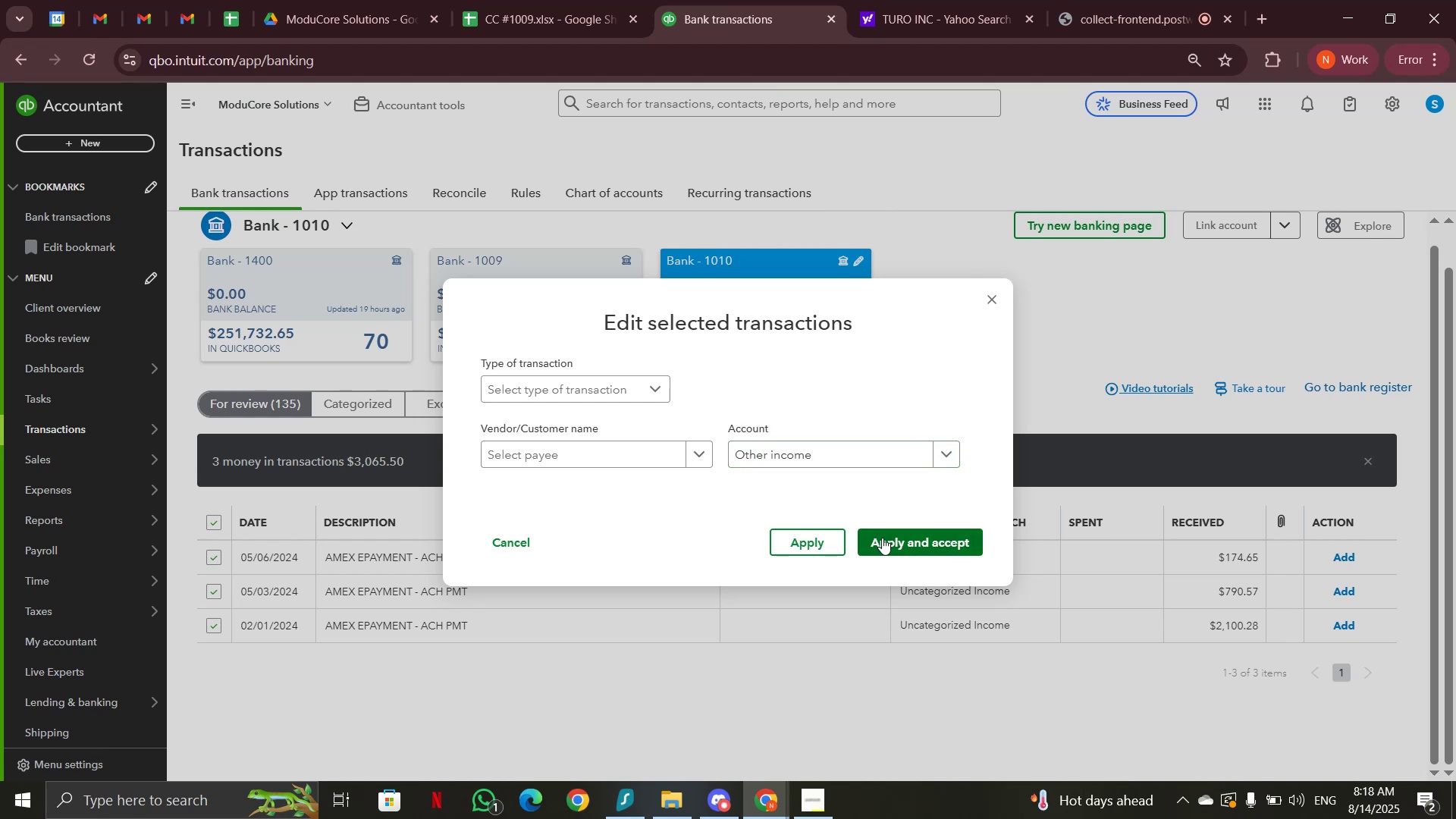 
left_click([882, 538])
 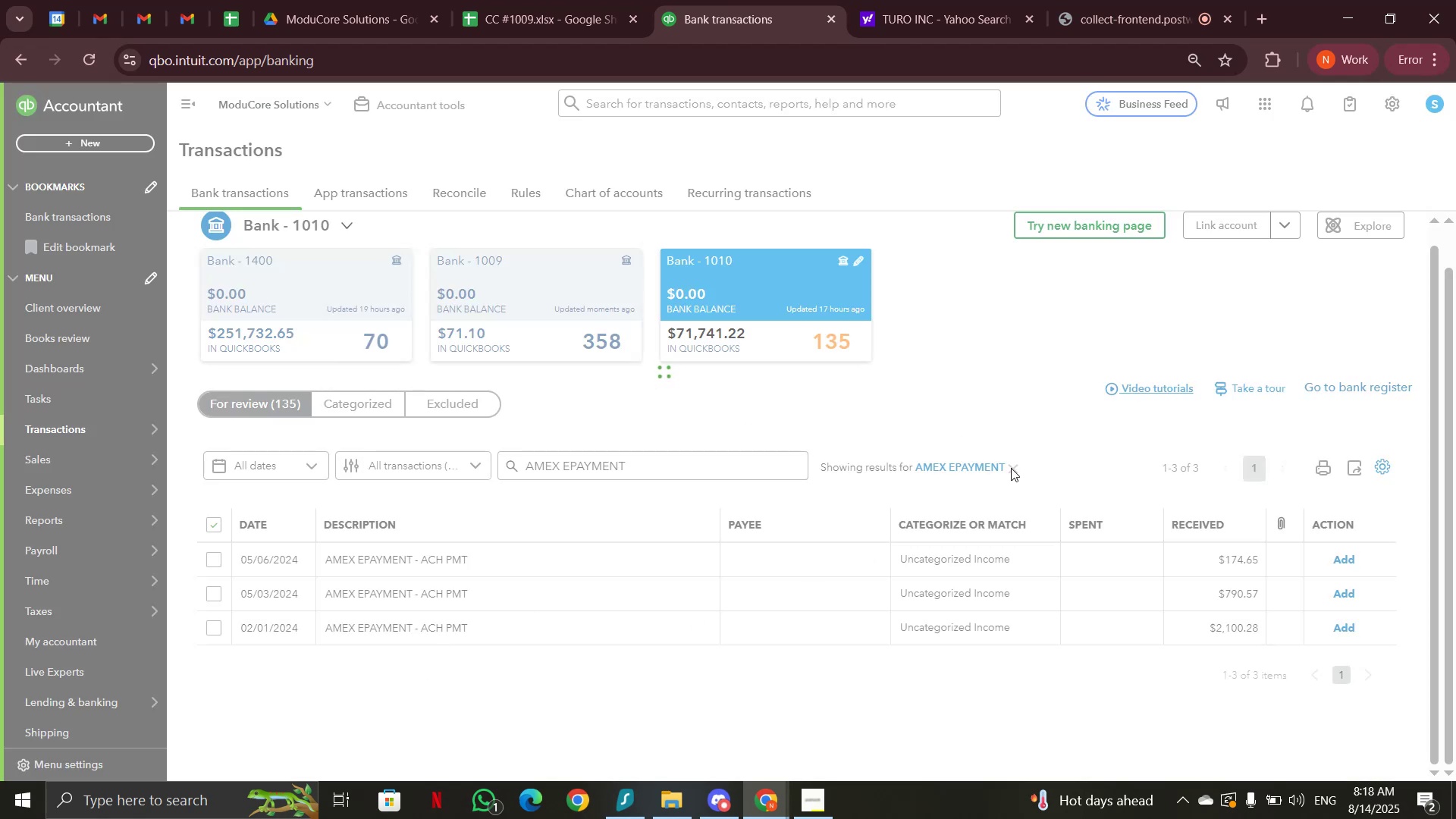 
left_click([1011, 468])
 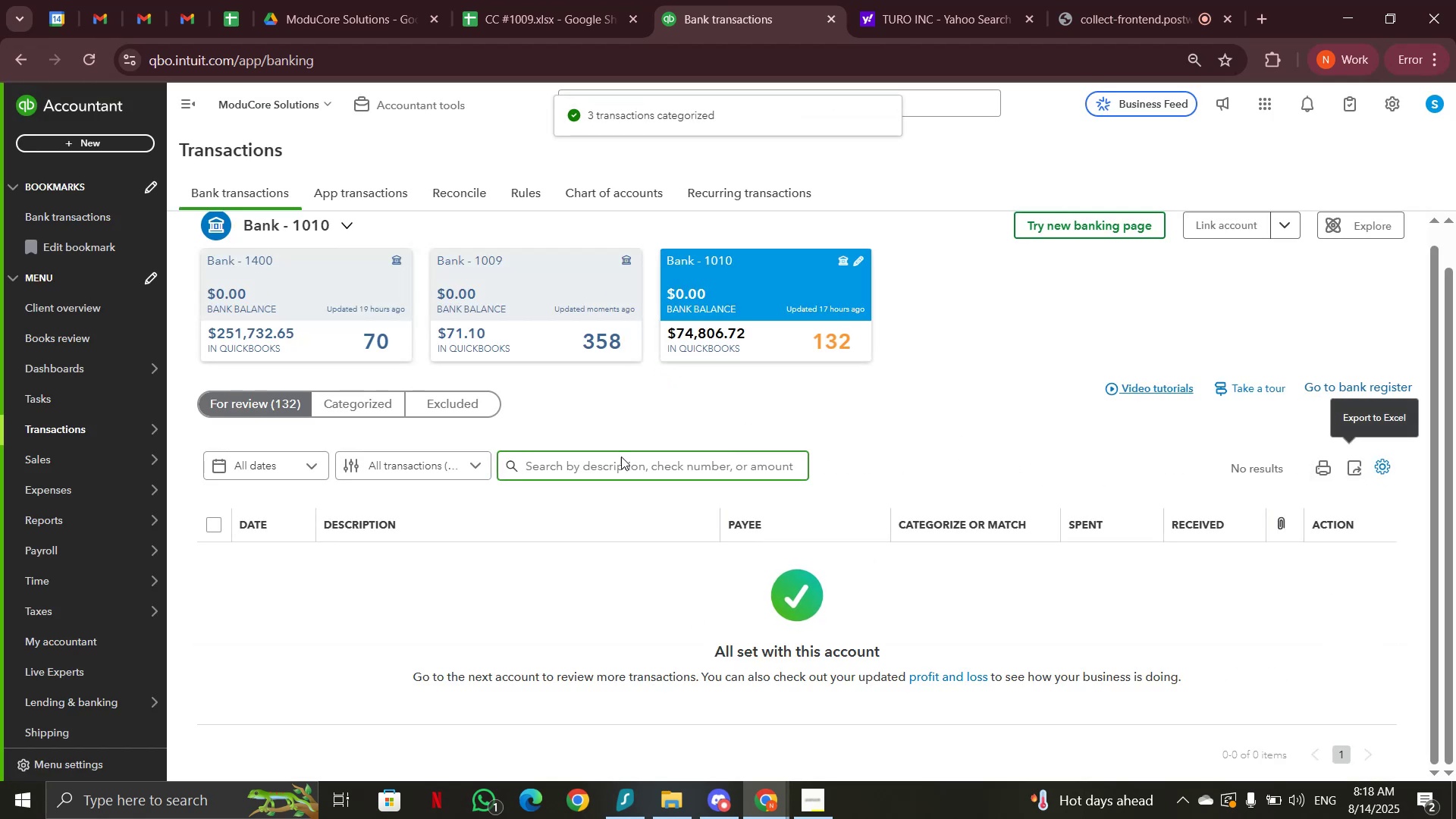 
left_click([277, 400])
 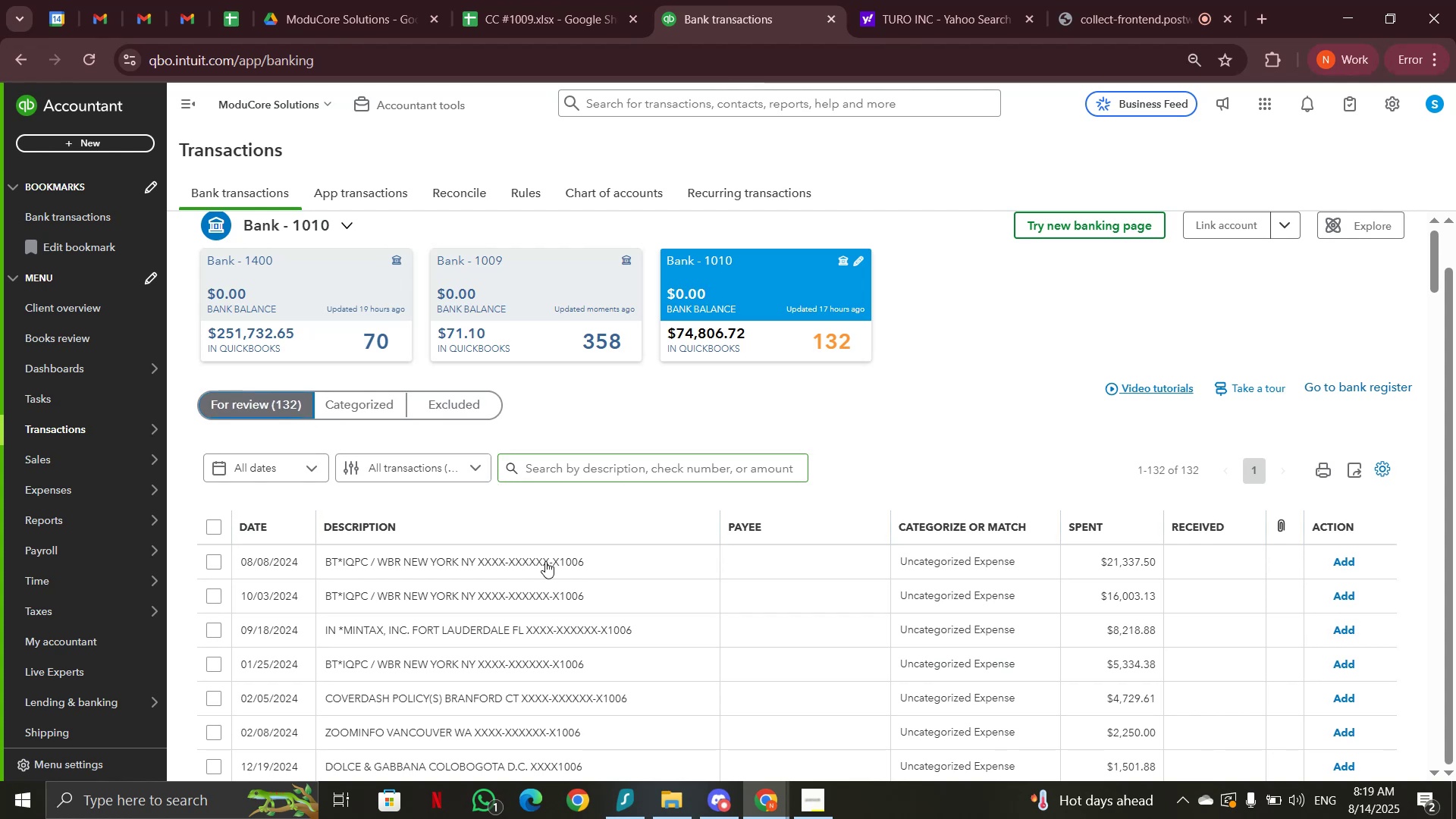 
scroll: coordinate [679, 592], scroll_direction: down, amount: 40.0
 